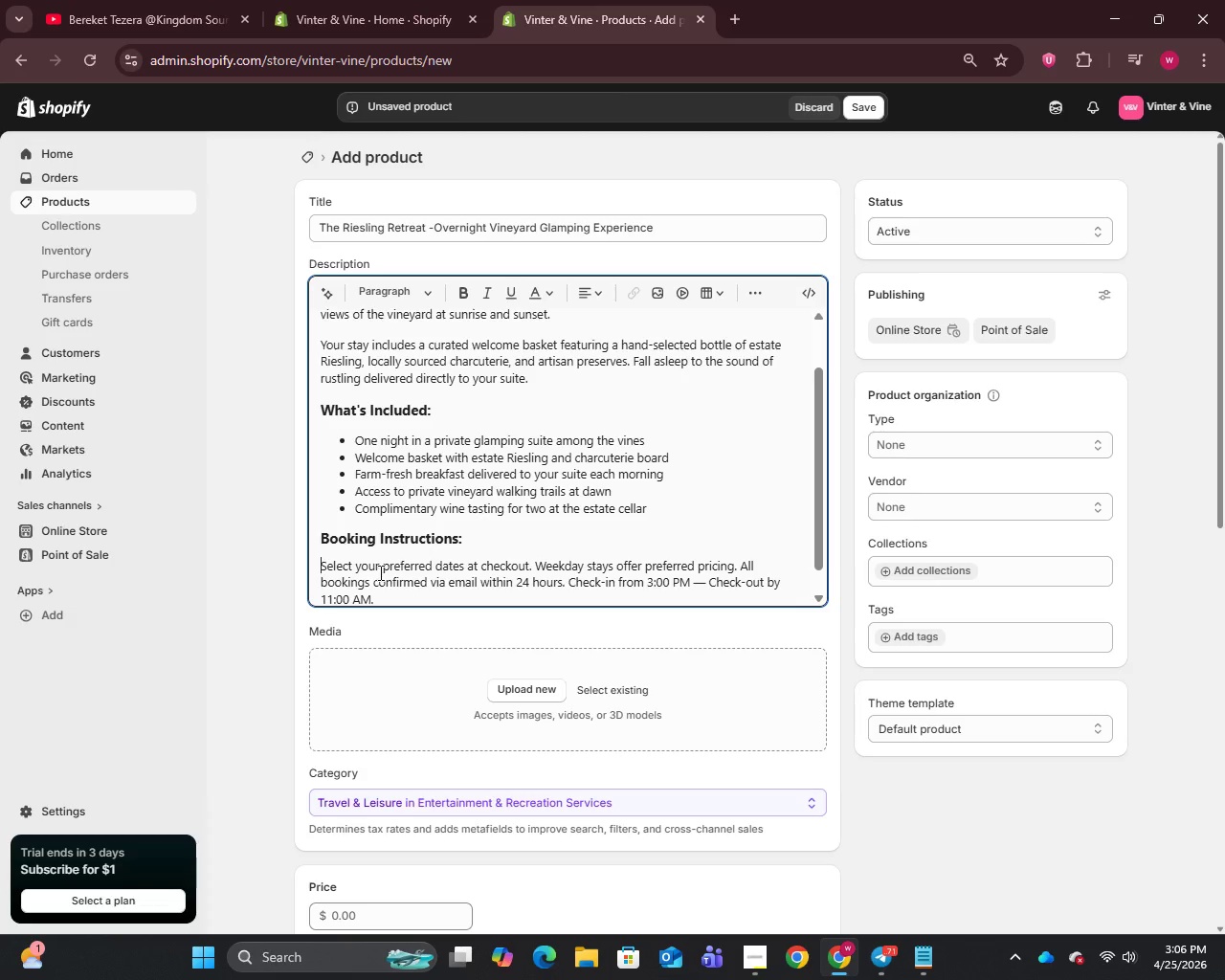 
scroll: coordinate [456, 554], scroll_direction: down, amount: 2.0
 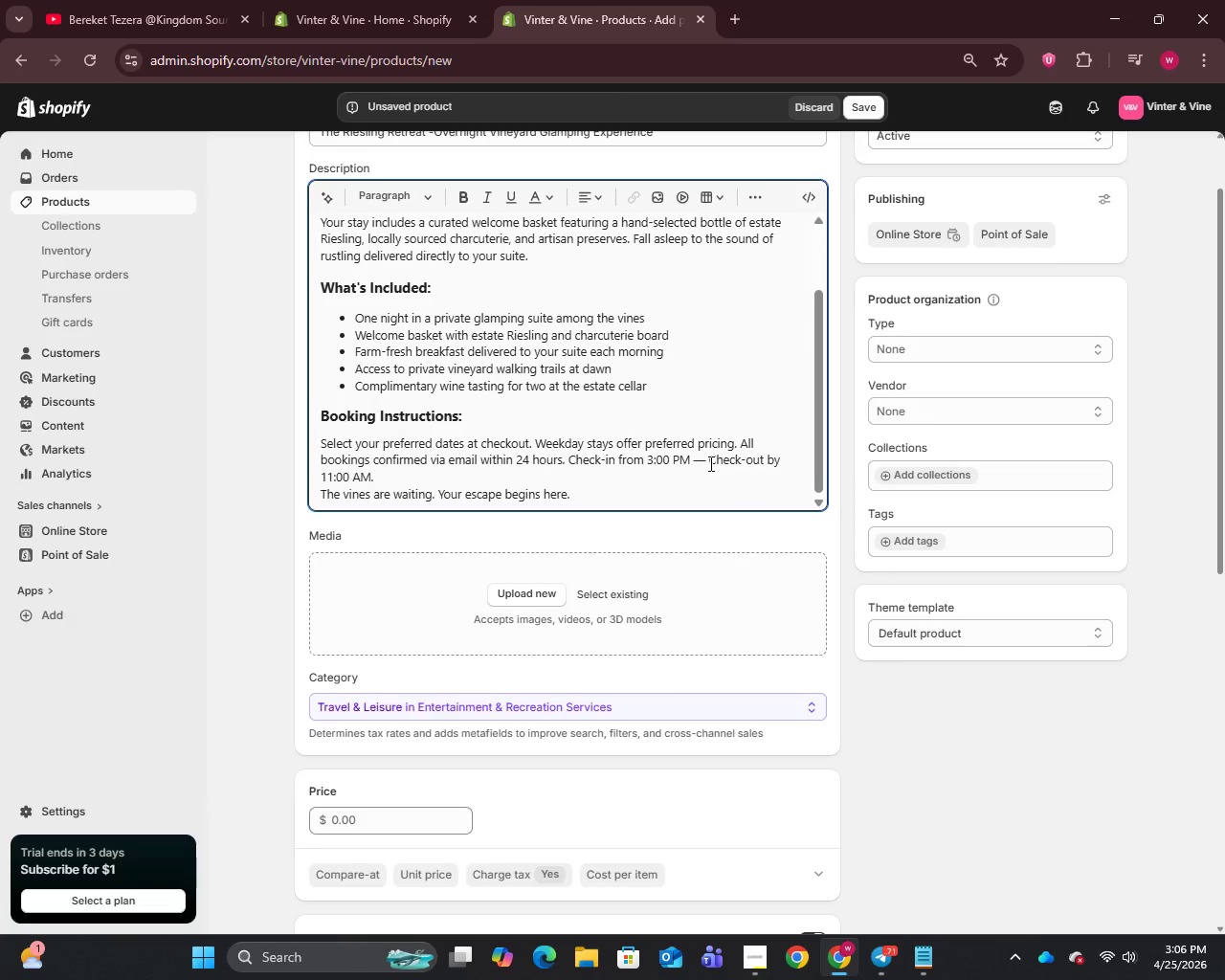 
left_click([709, 463])
 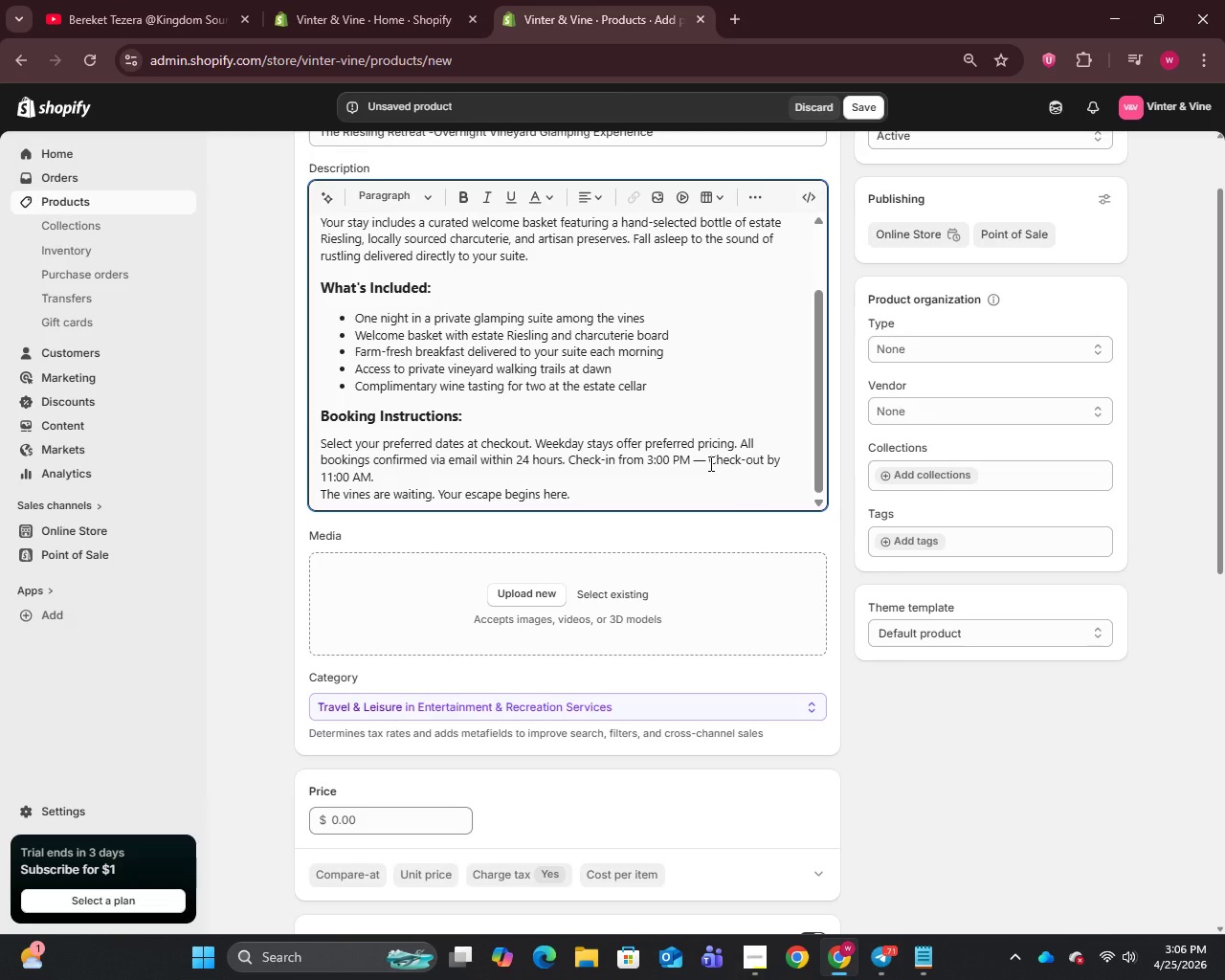 
key(Backspace)
 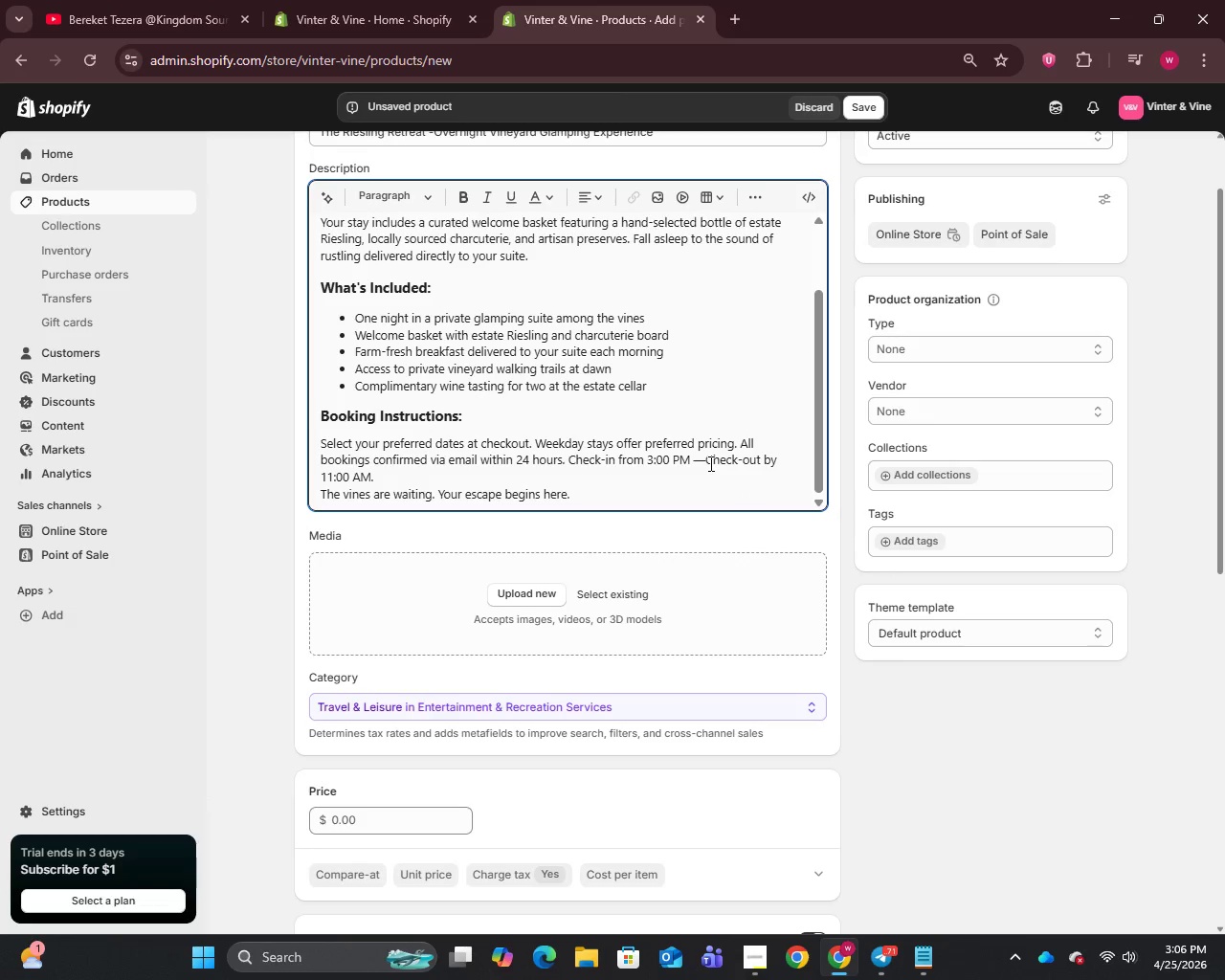 
key(Backspace)
 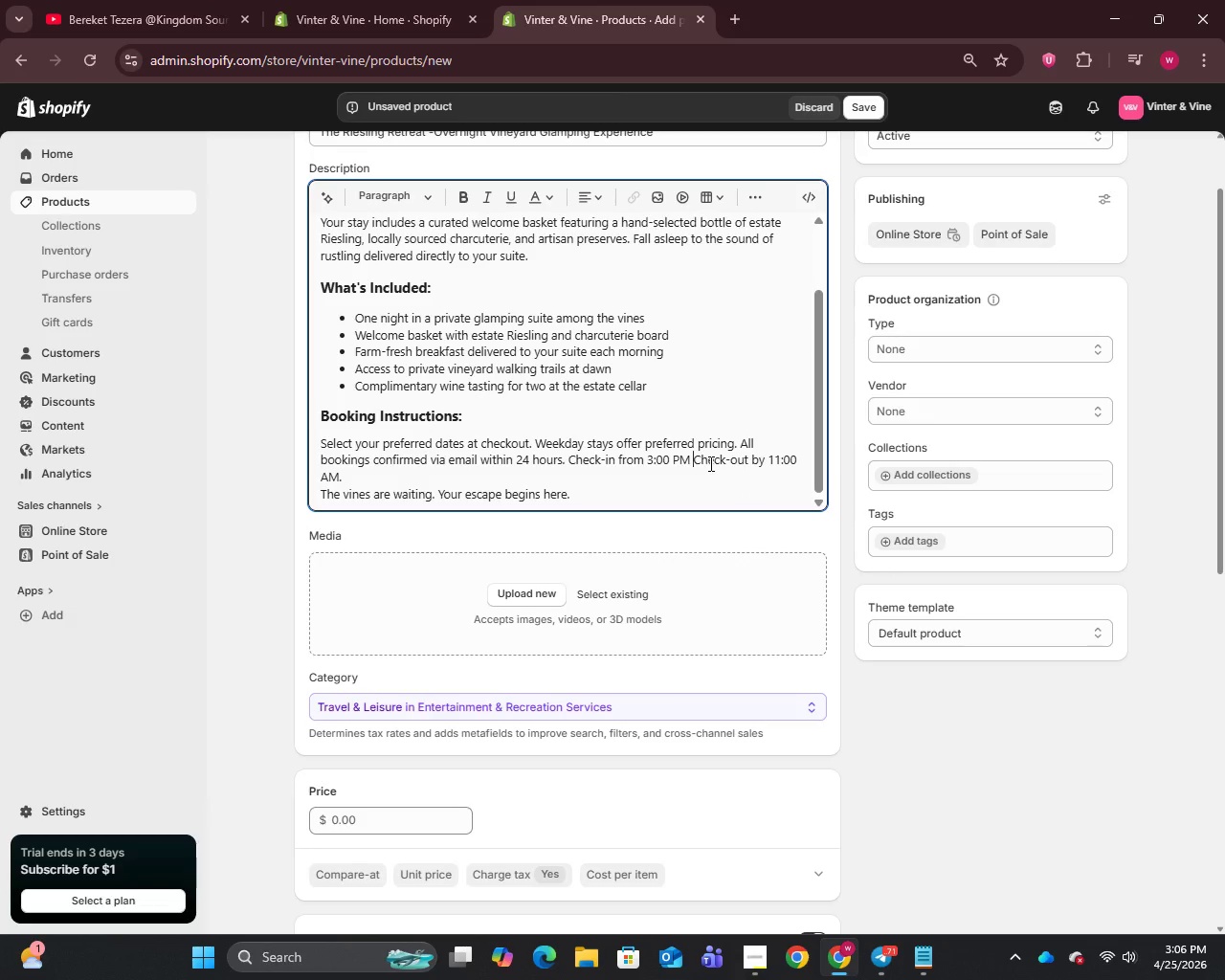 
key(Minus)
 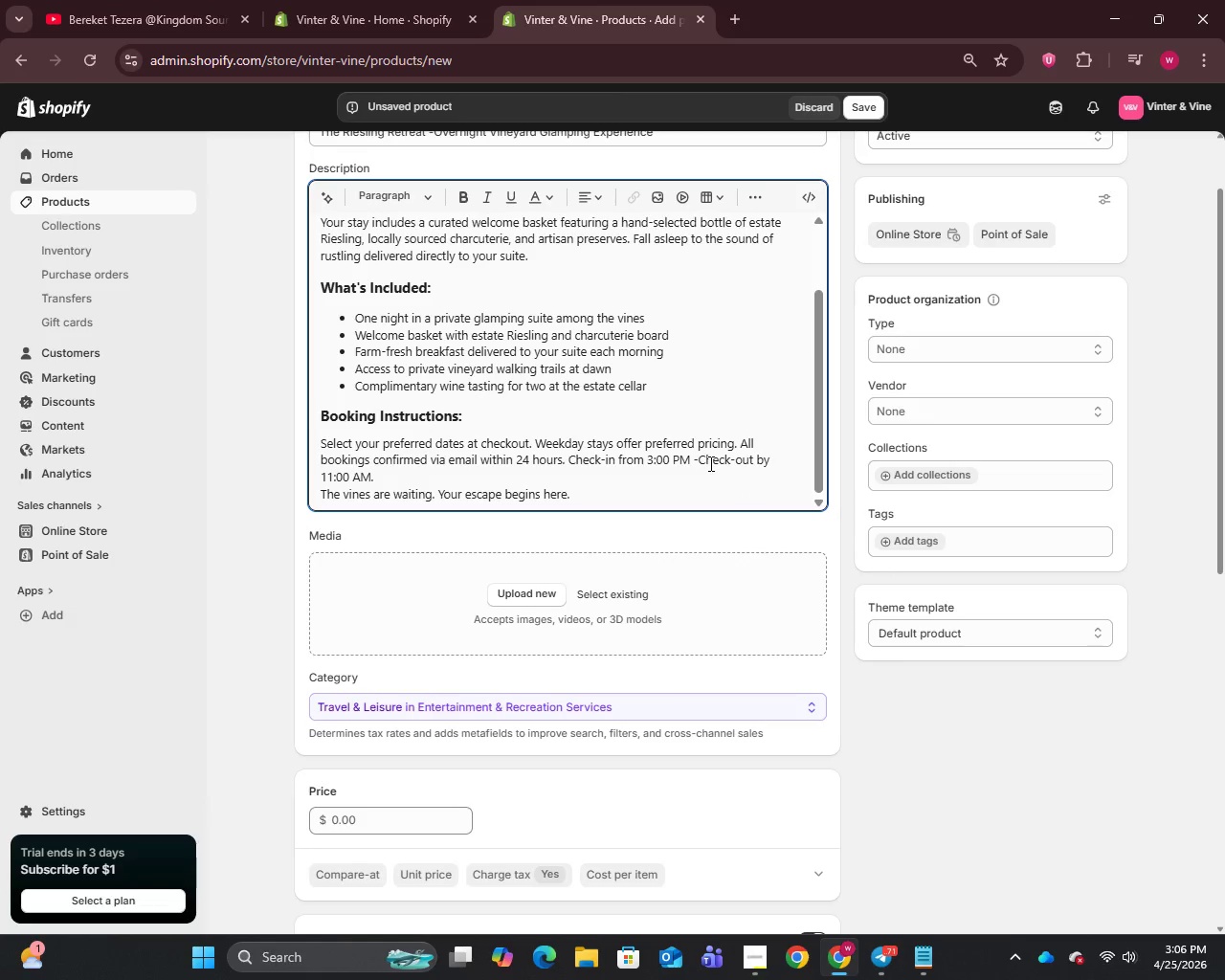 
key(Space)
 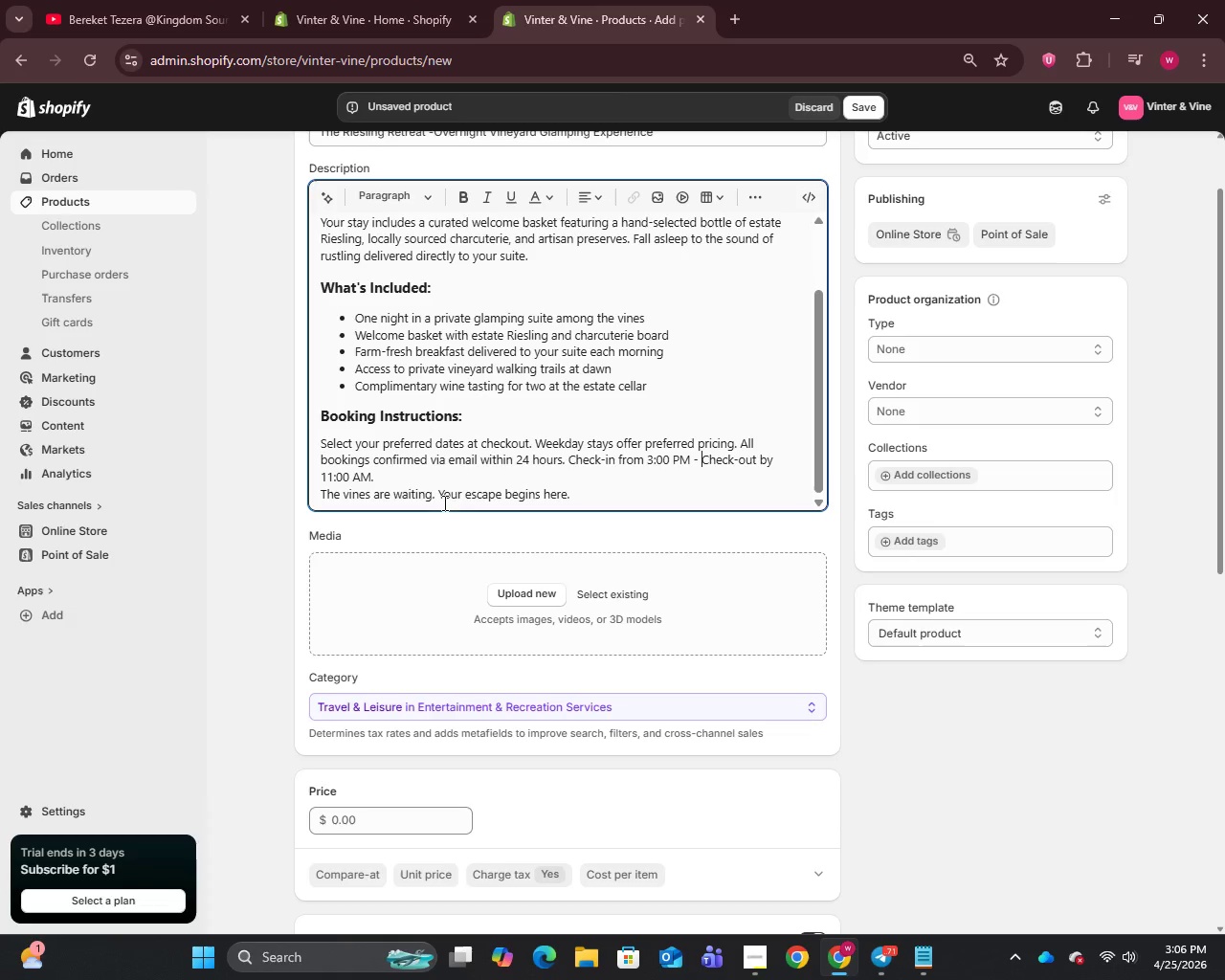 
scroll: coordinate [422, 489], scroll_direction: down, amount: 1.0
 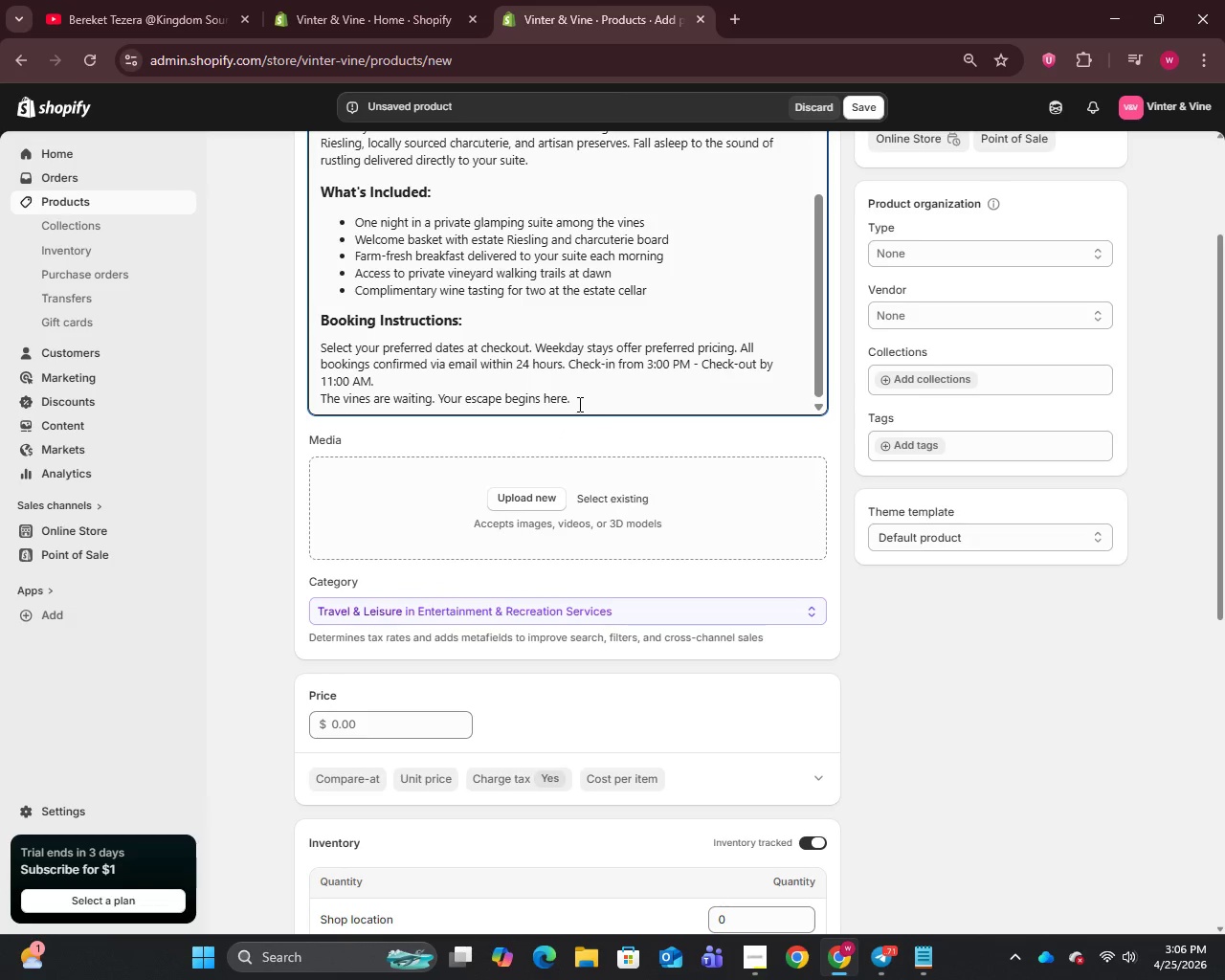 
left_click_drag(start_coordinate=[582, 399], to_coordinate=[320, 423])
 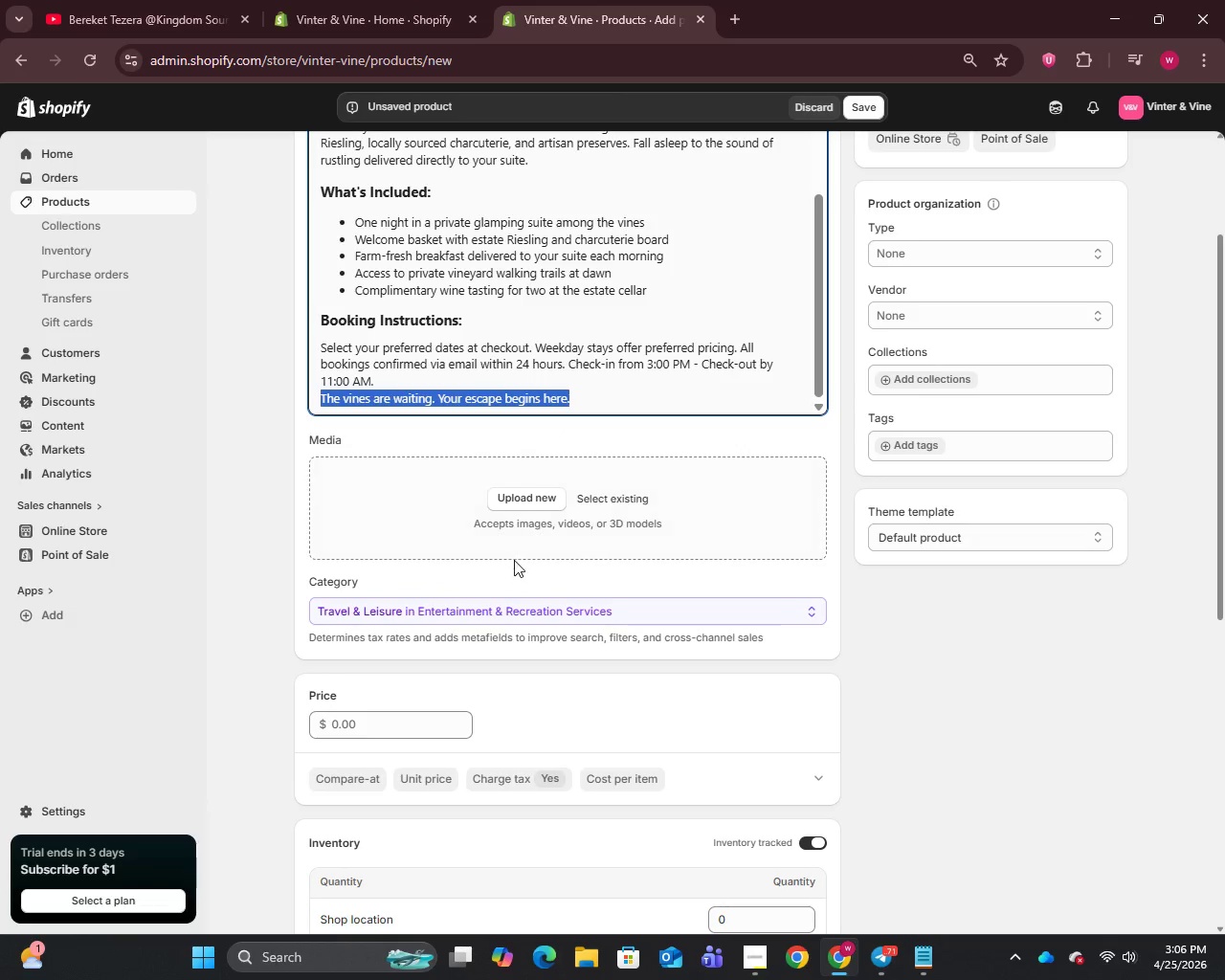 
scroll: coordinate [514, 560], scroll_direction: up, amount: 4.0
 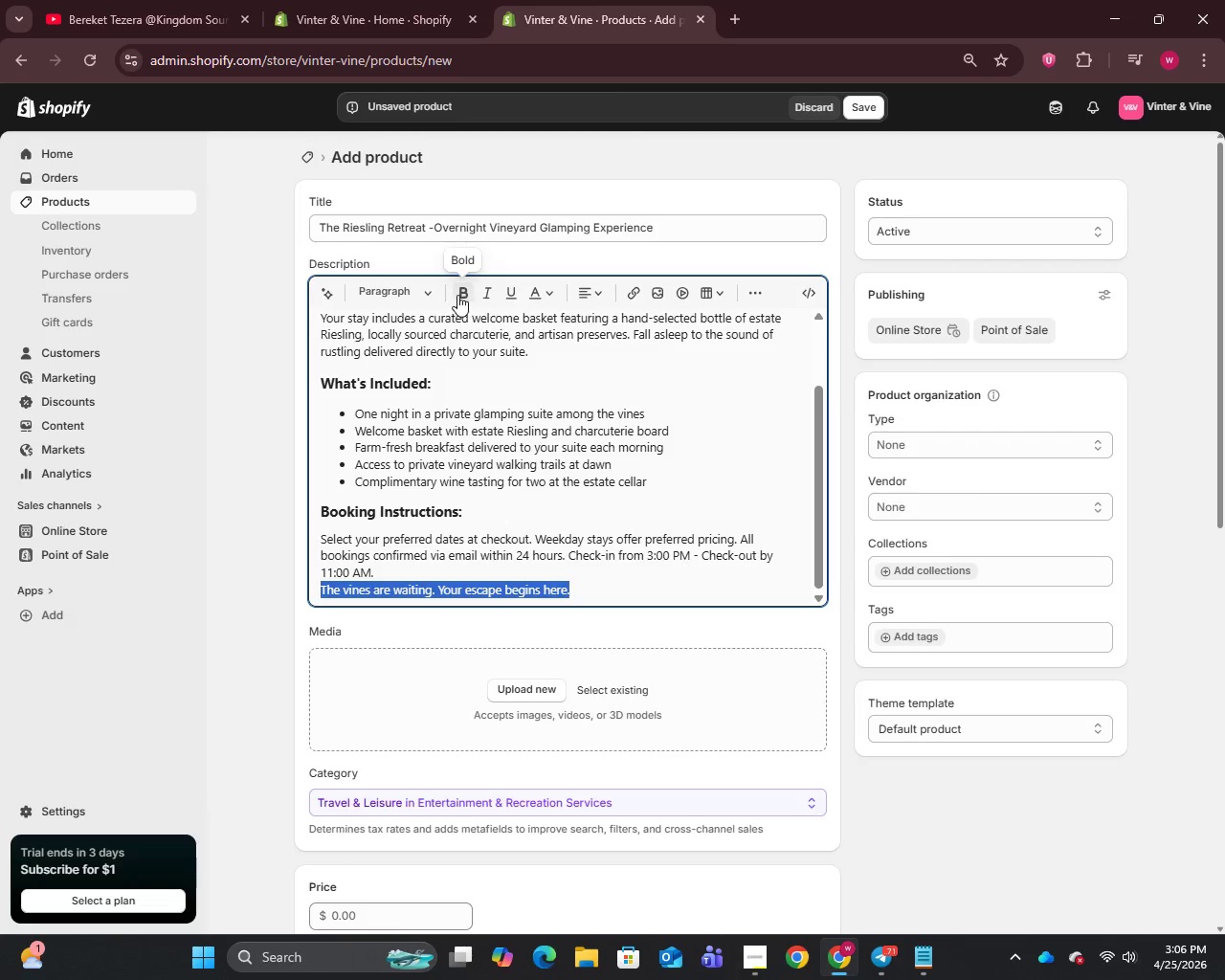 
left_click([463, 294])
 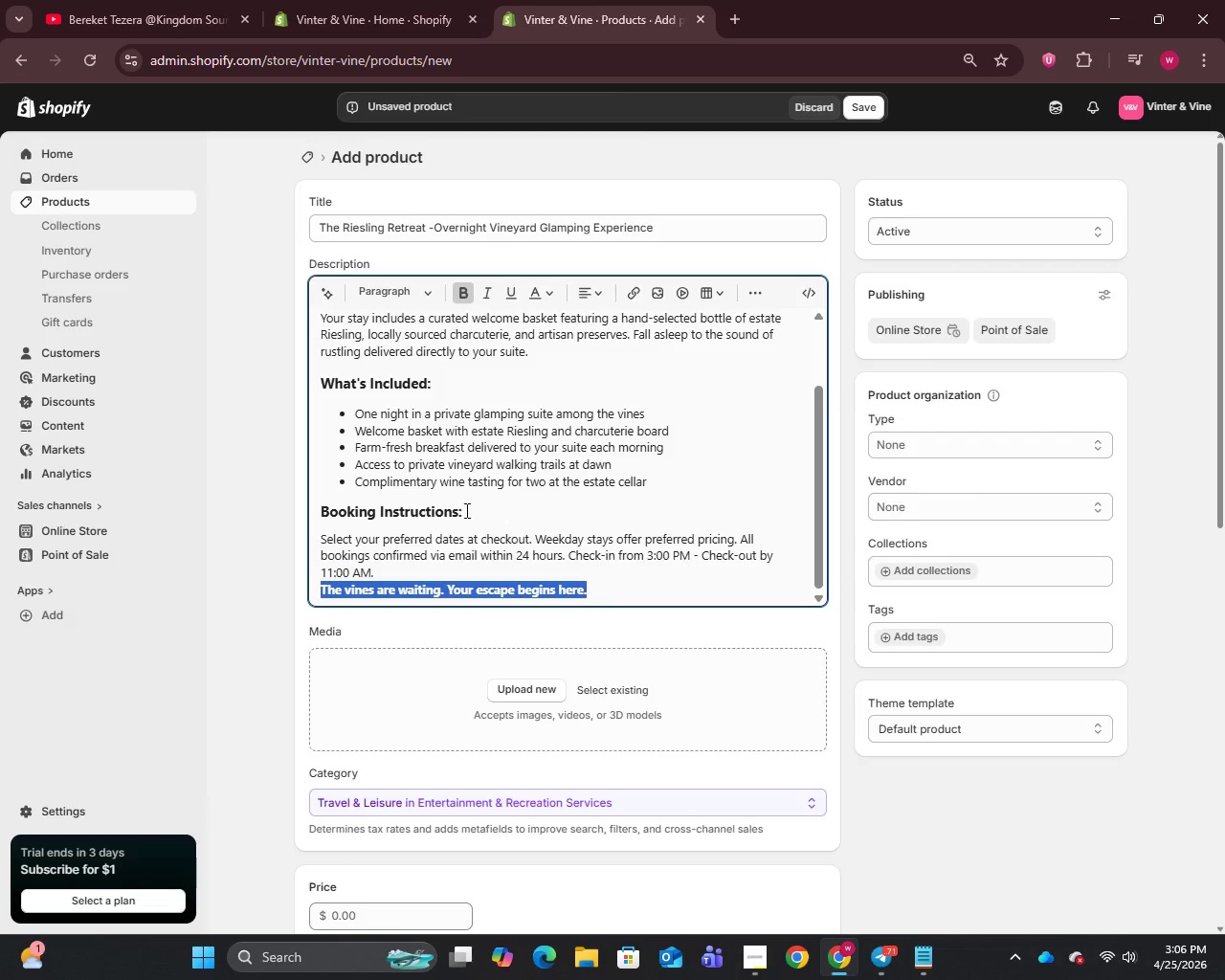 
scroll: coordinate [466, 513], scroll_direction: none, amount: 0.0
 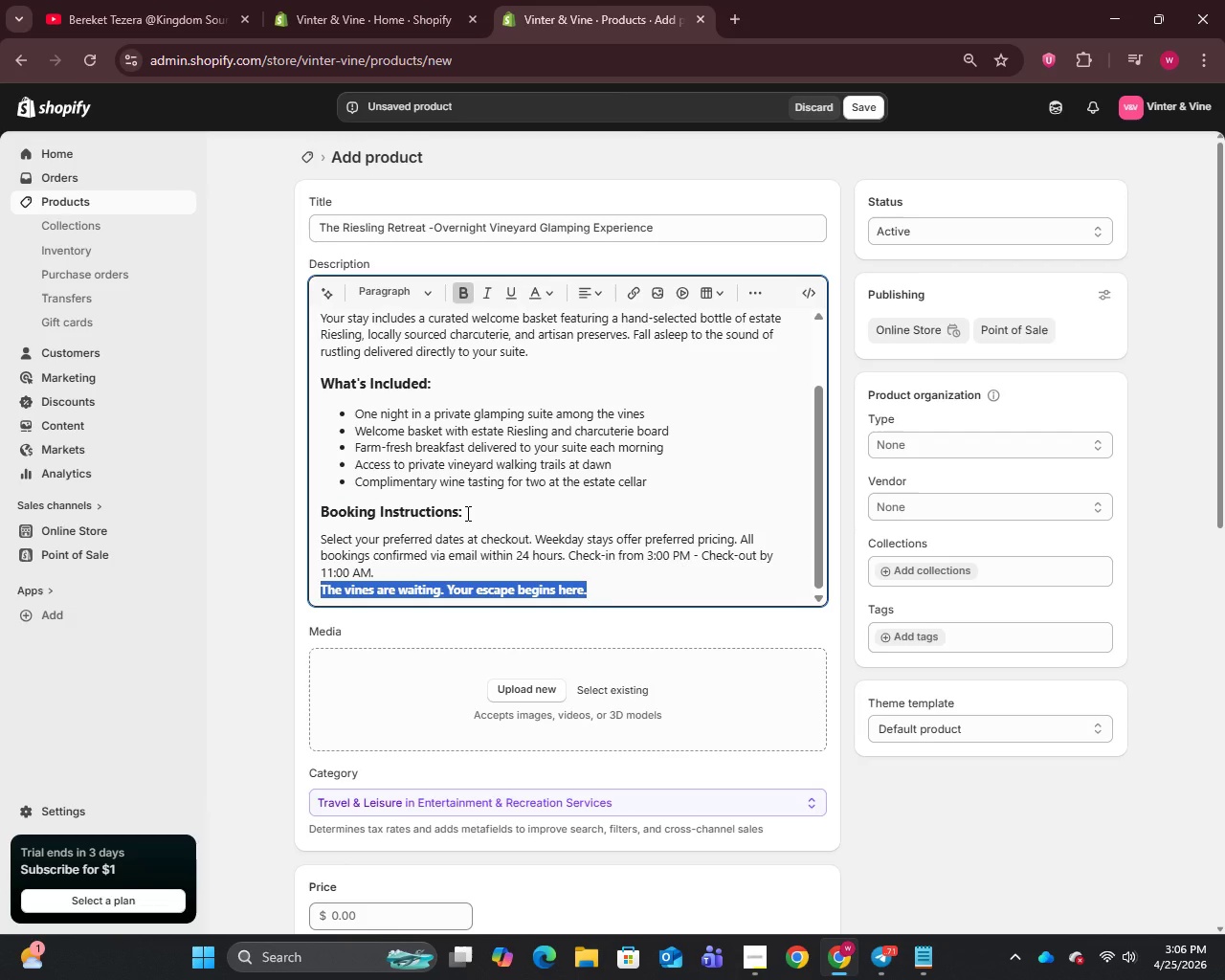 
scroll: coordinate [438, 592], scroll_direction: down, amount: 7.0
 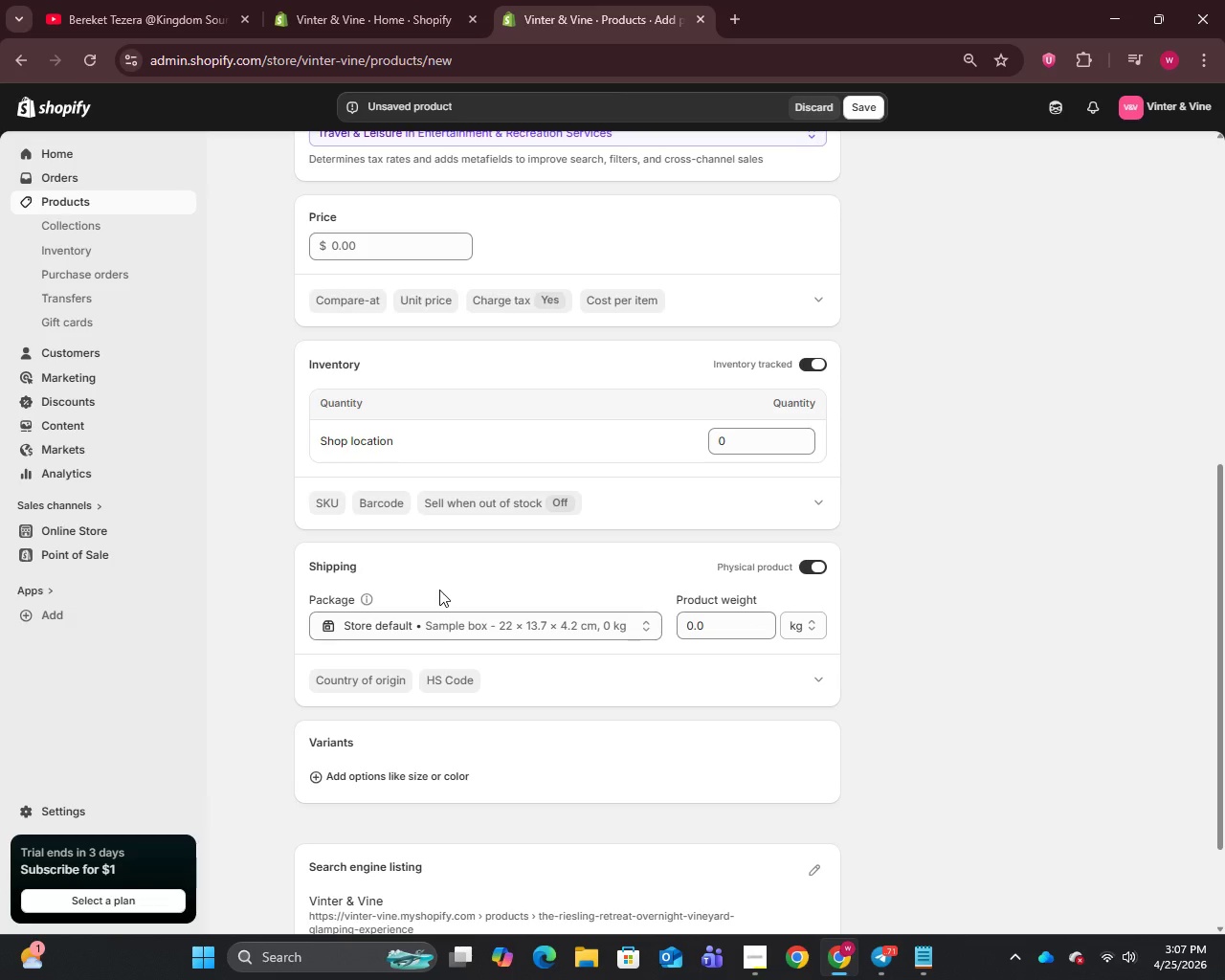 
wait(25.26)
 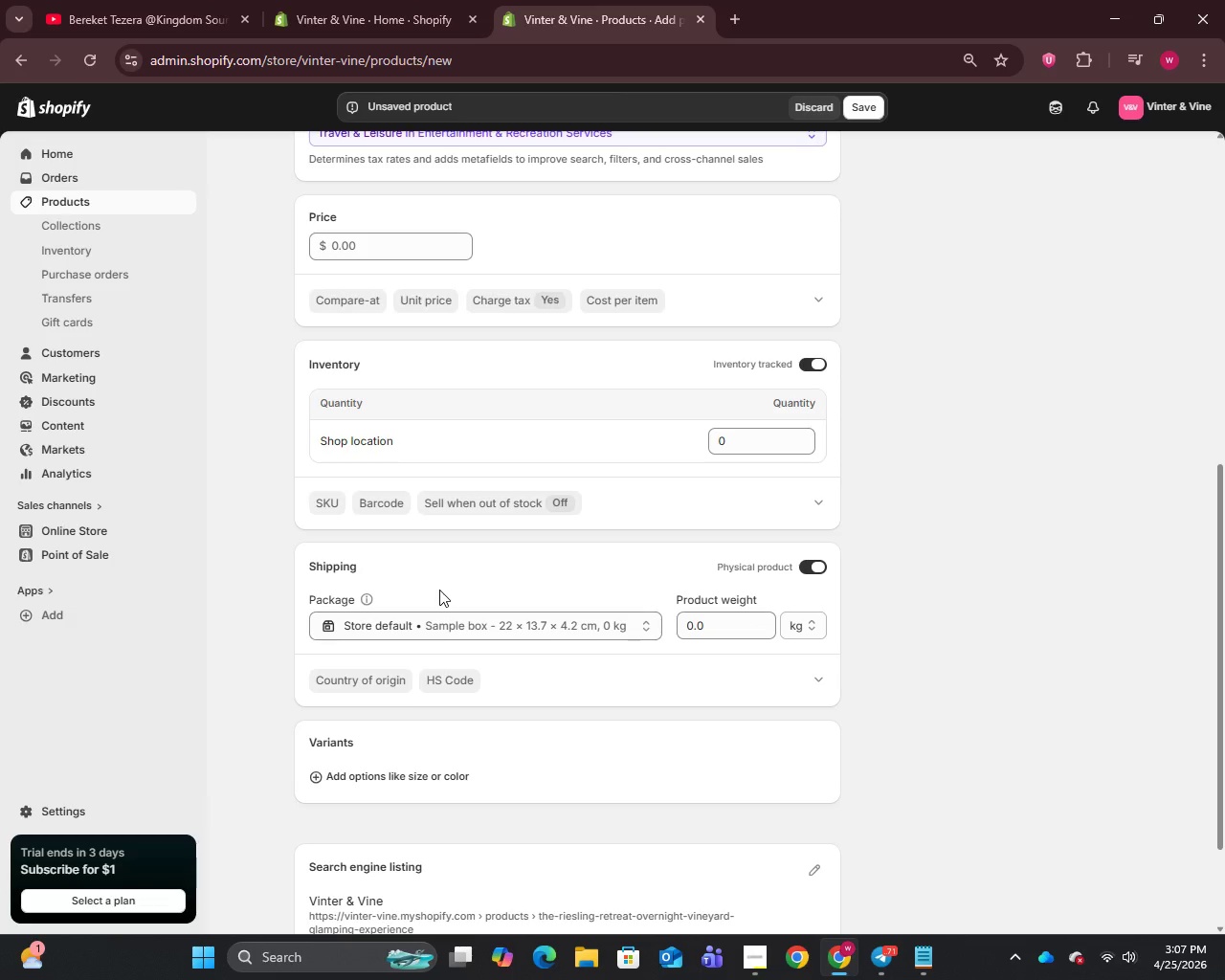 
scroll: coordinate [443, 593], scroll_direction: down, amount: 3.0
 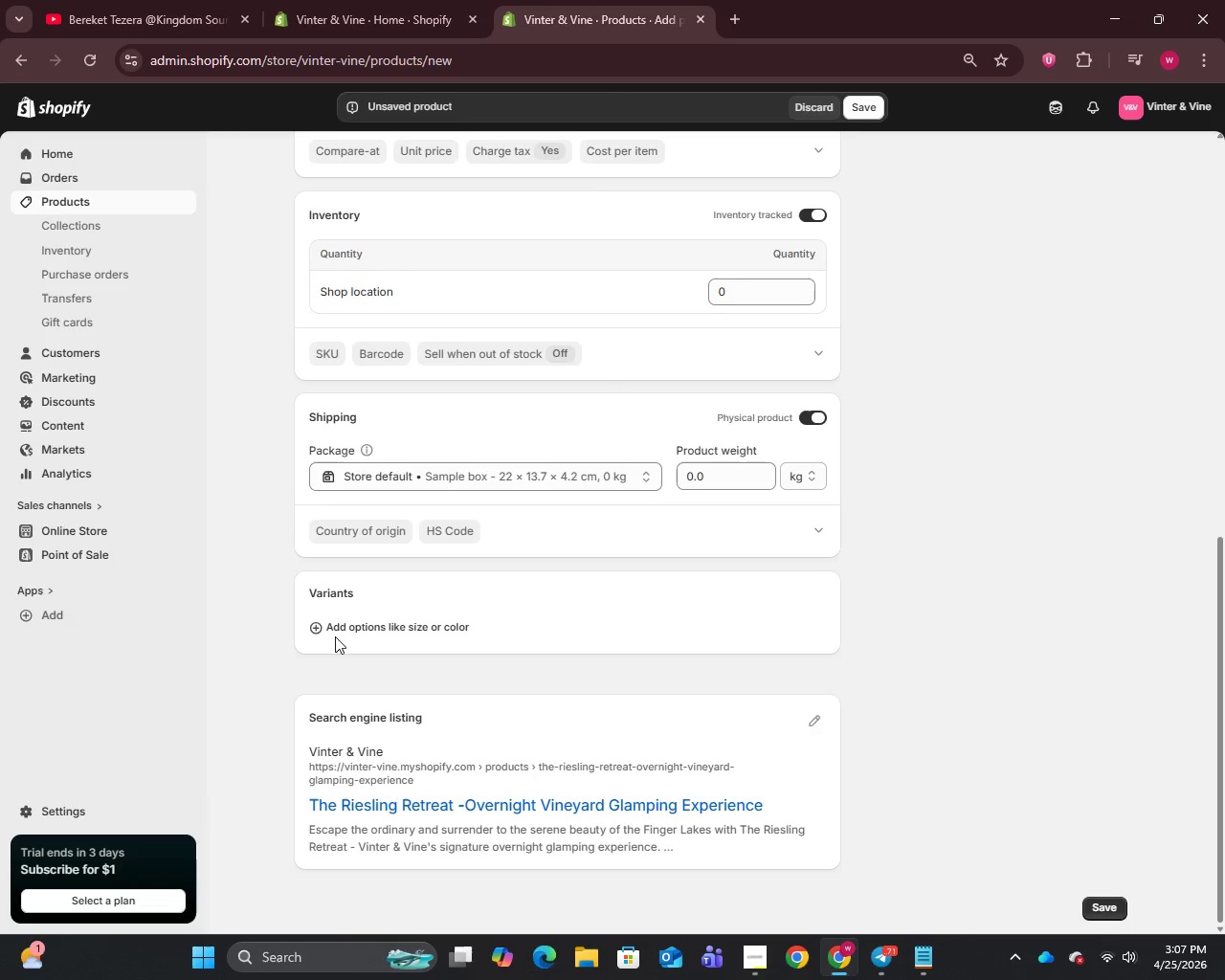 
left_click([345, 622])
 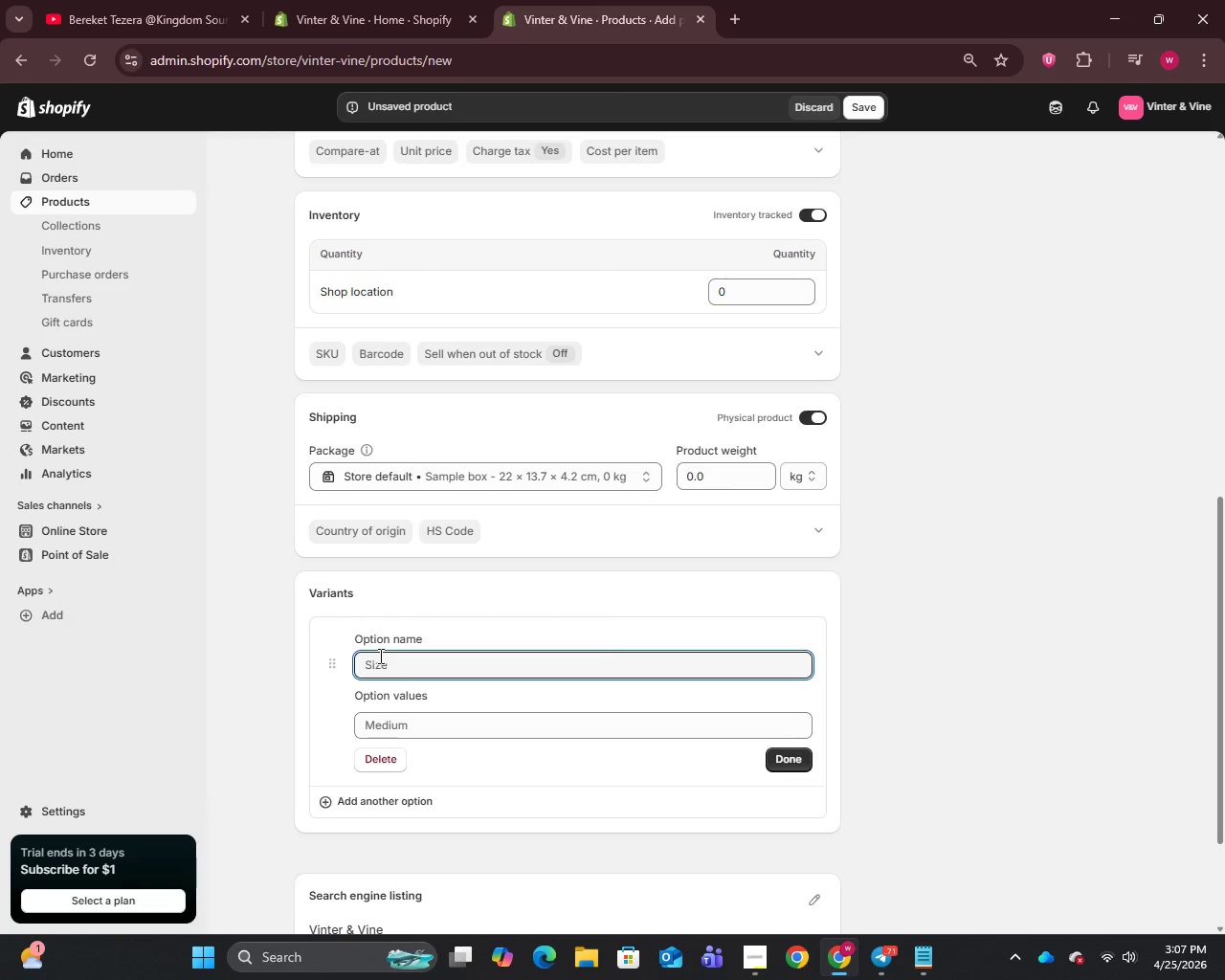 
wait(16.72)
 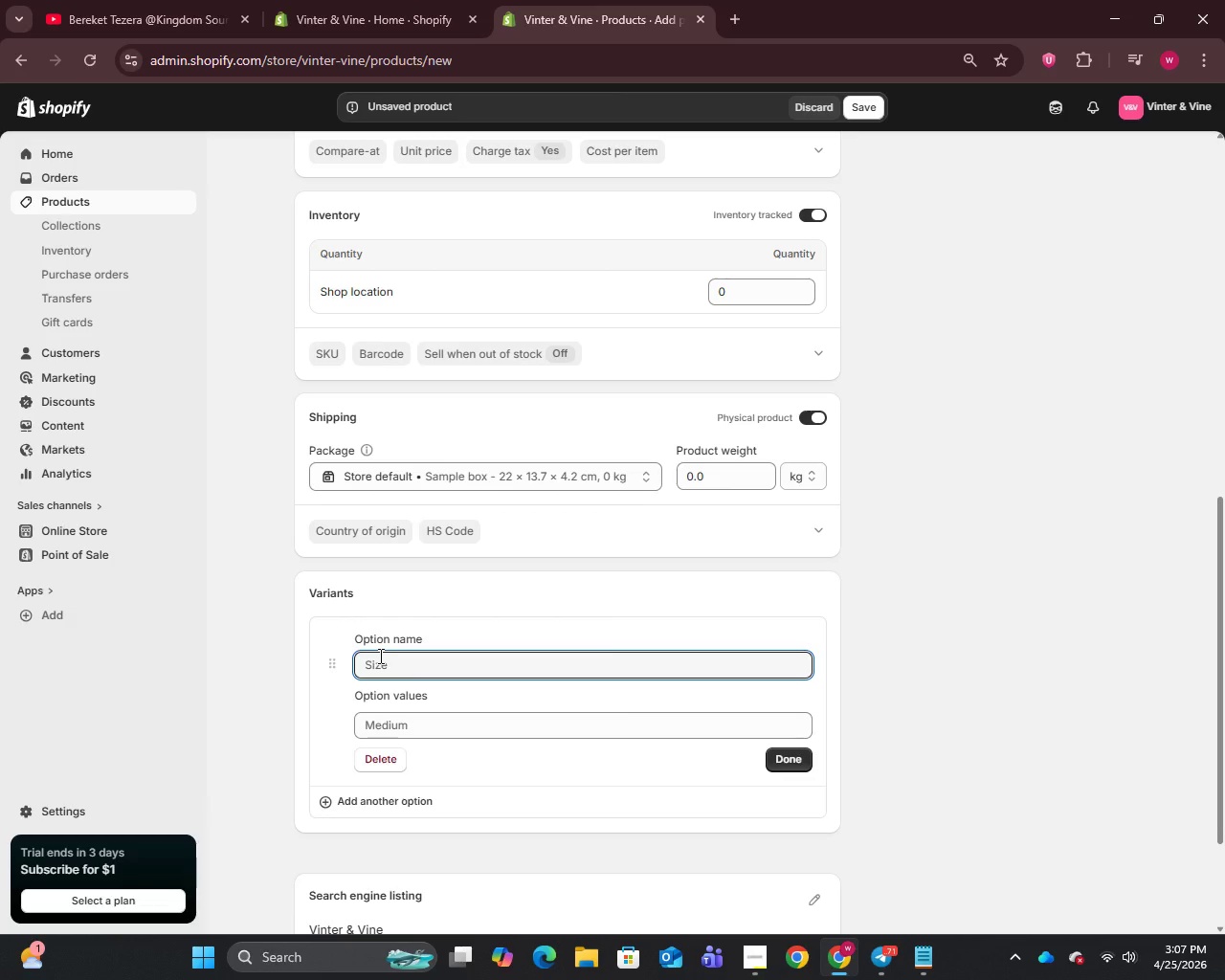 
type(Stay Type)
 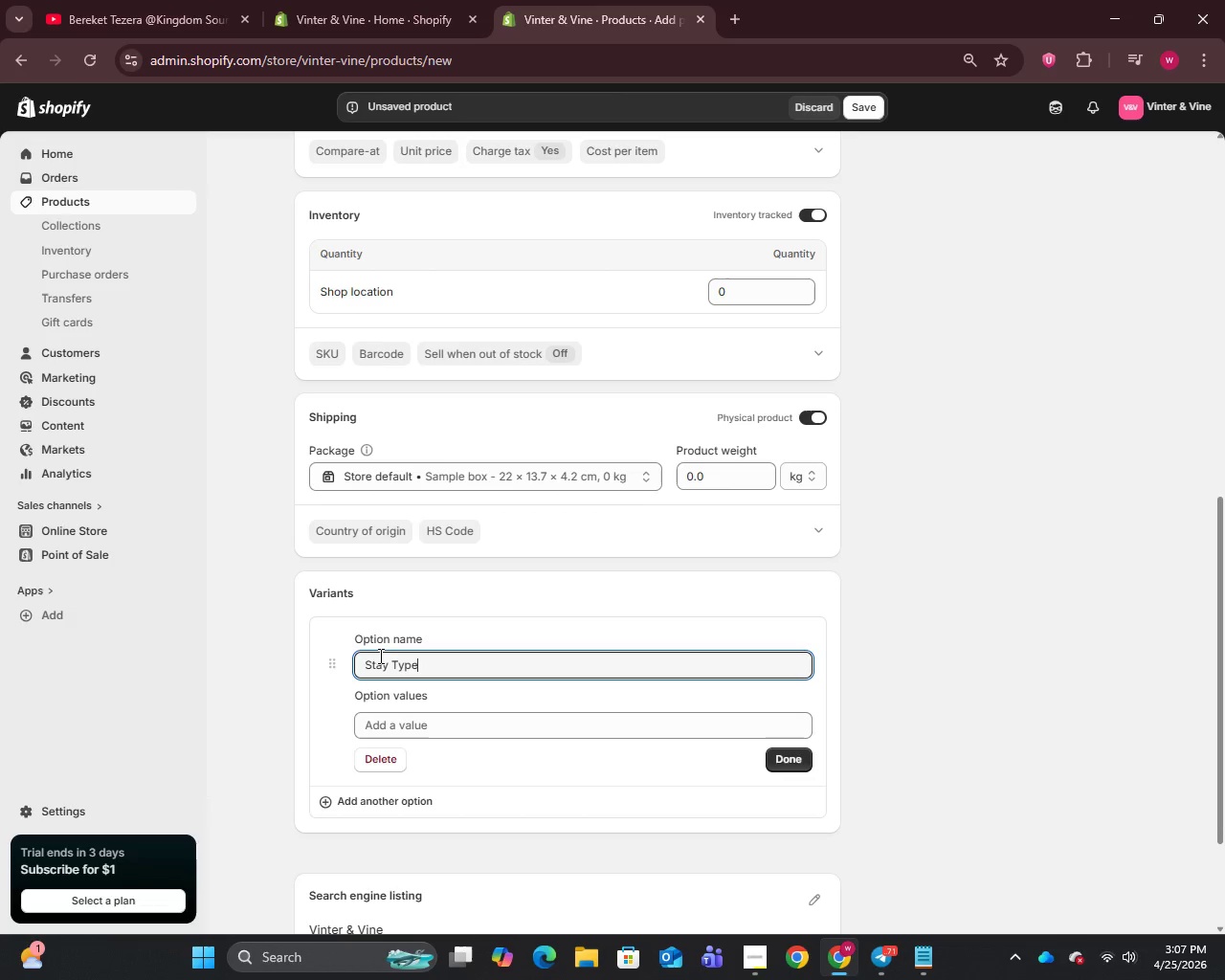 
left_click([396, 725])
 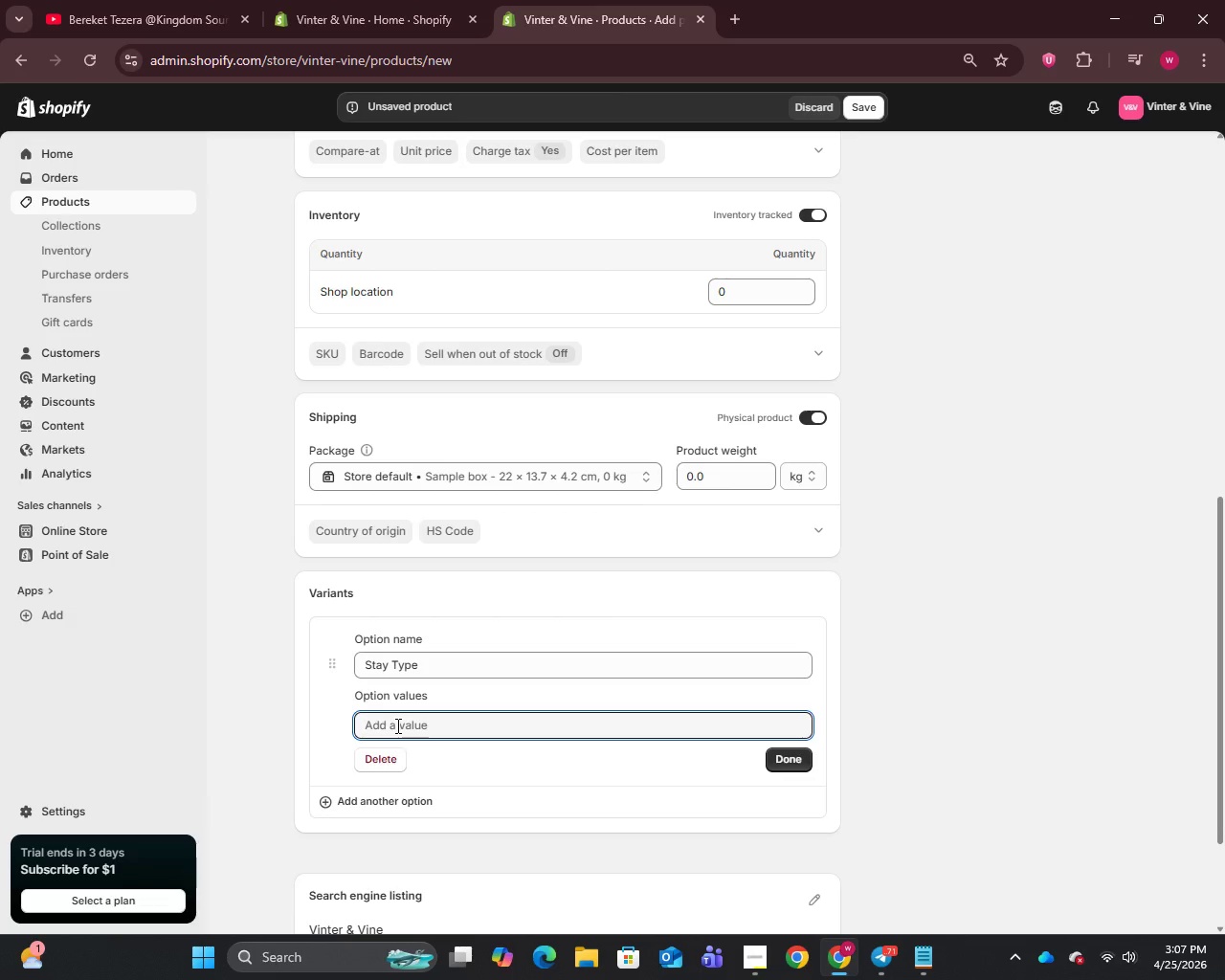 
wait(16.23)
 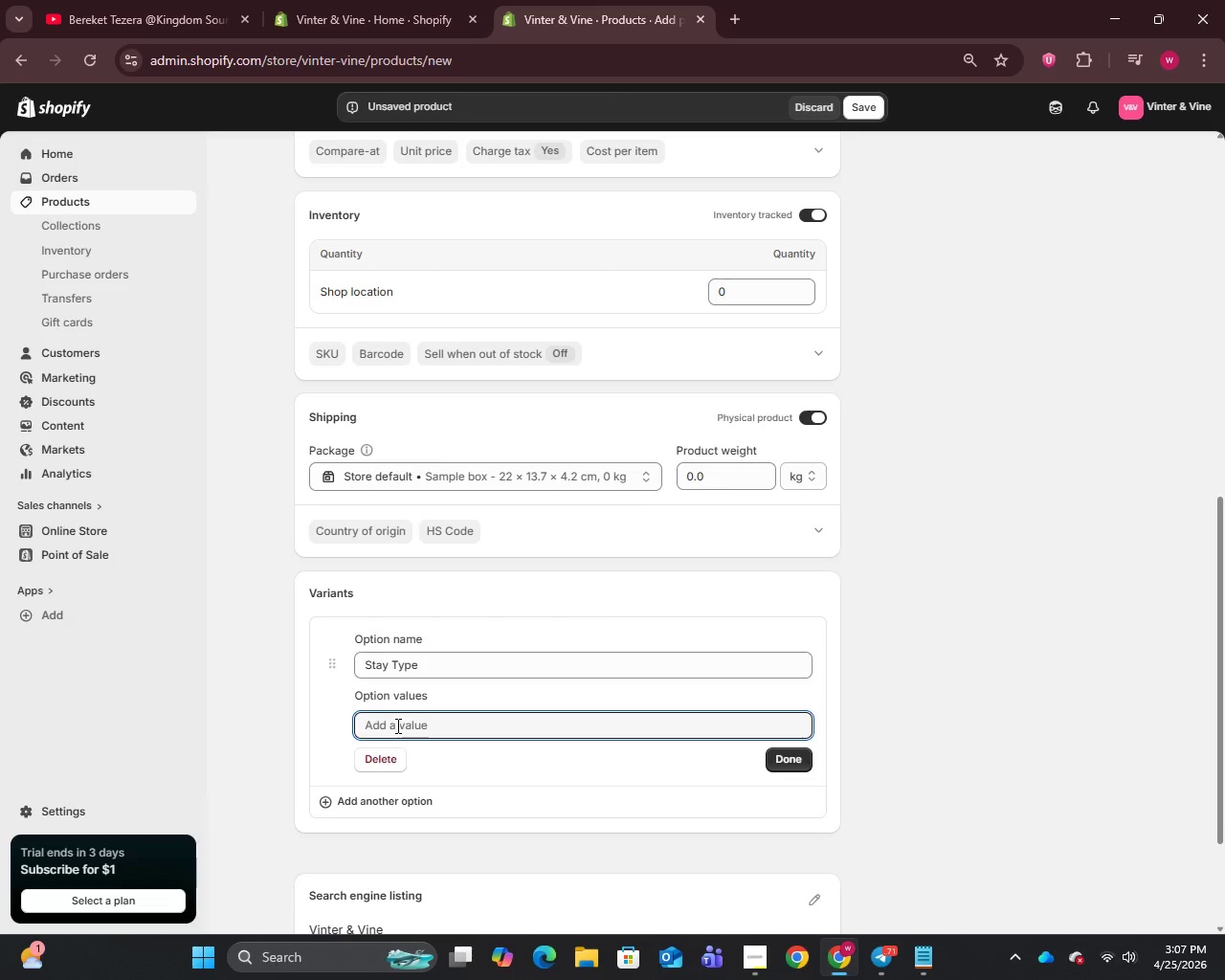 
left_click([396, 719])
 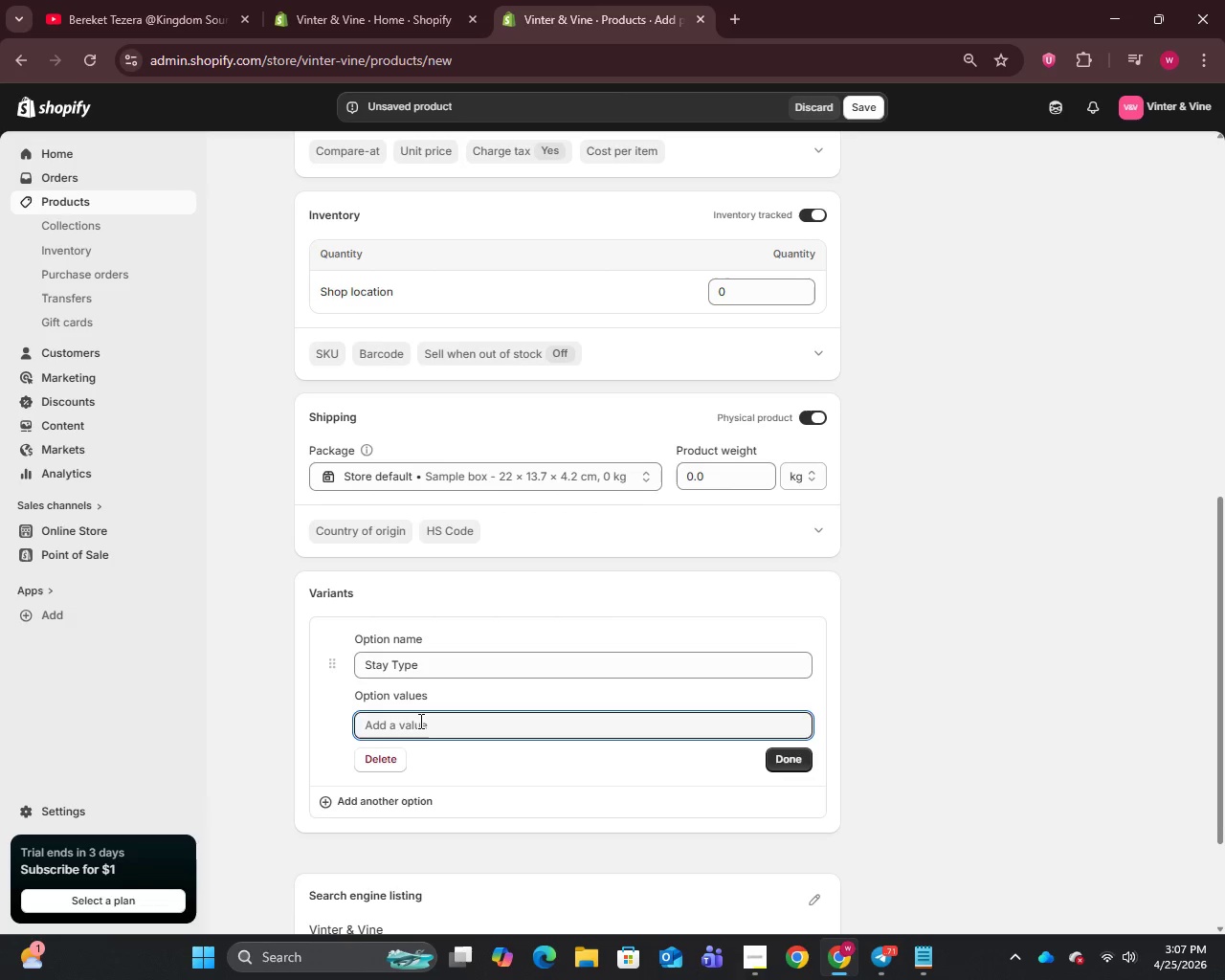 
type(Weekday (Mon-Thu))
 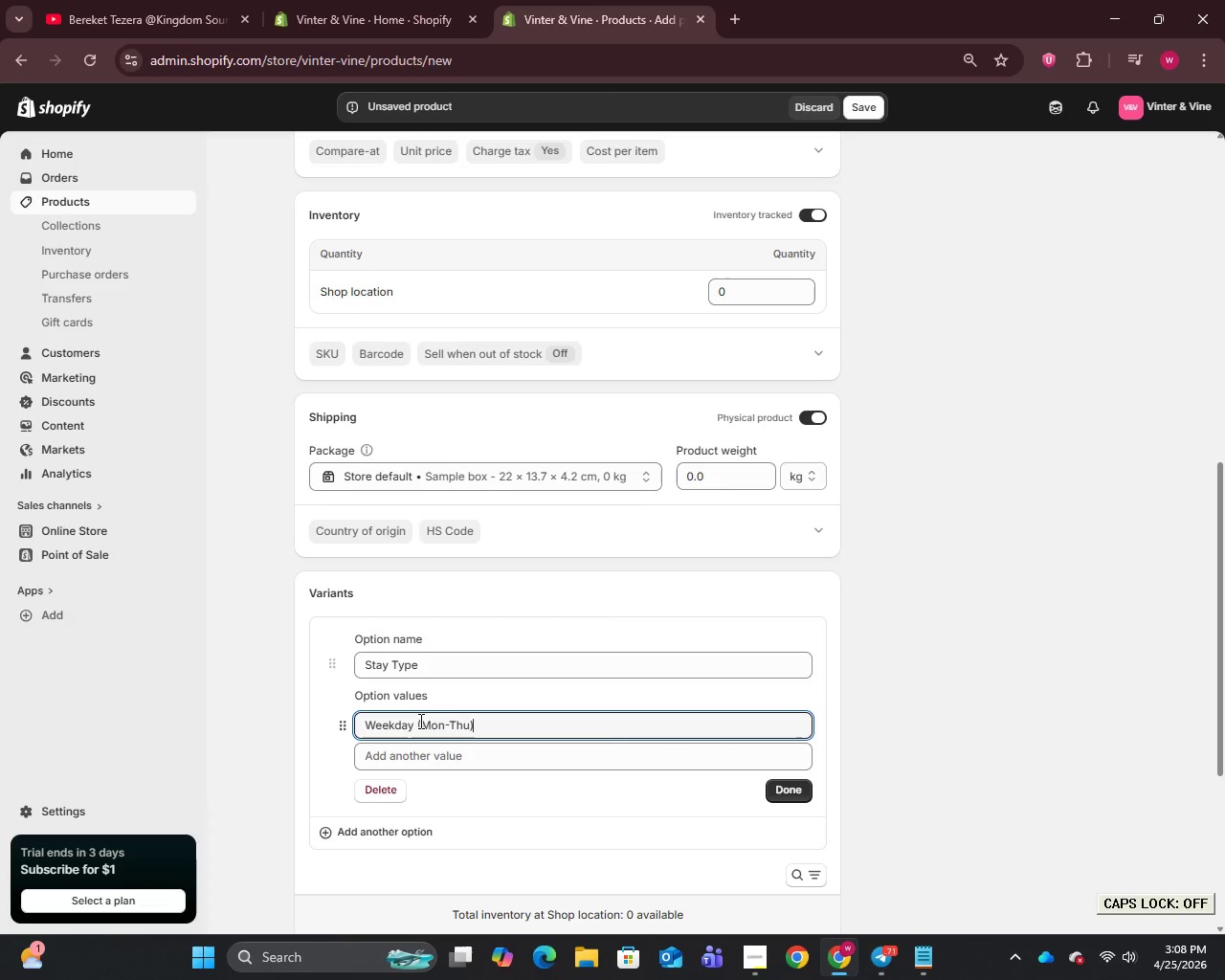 
left_click([520, 763])
 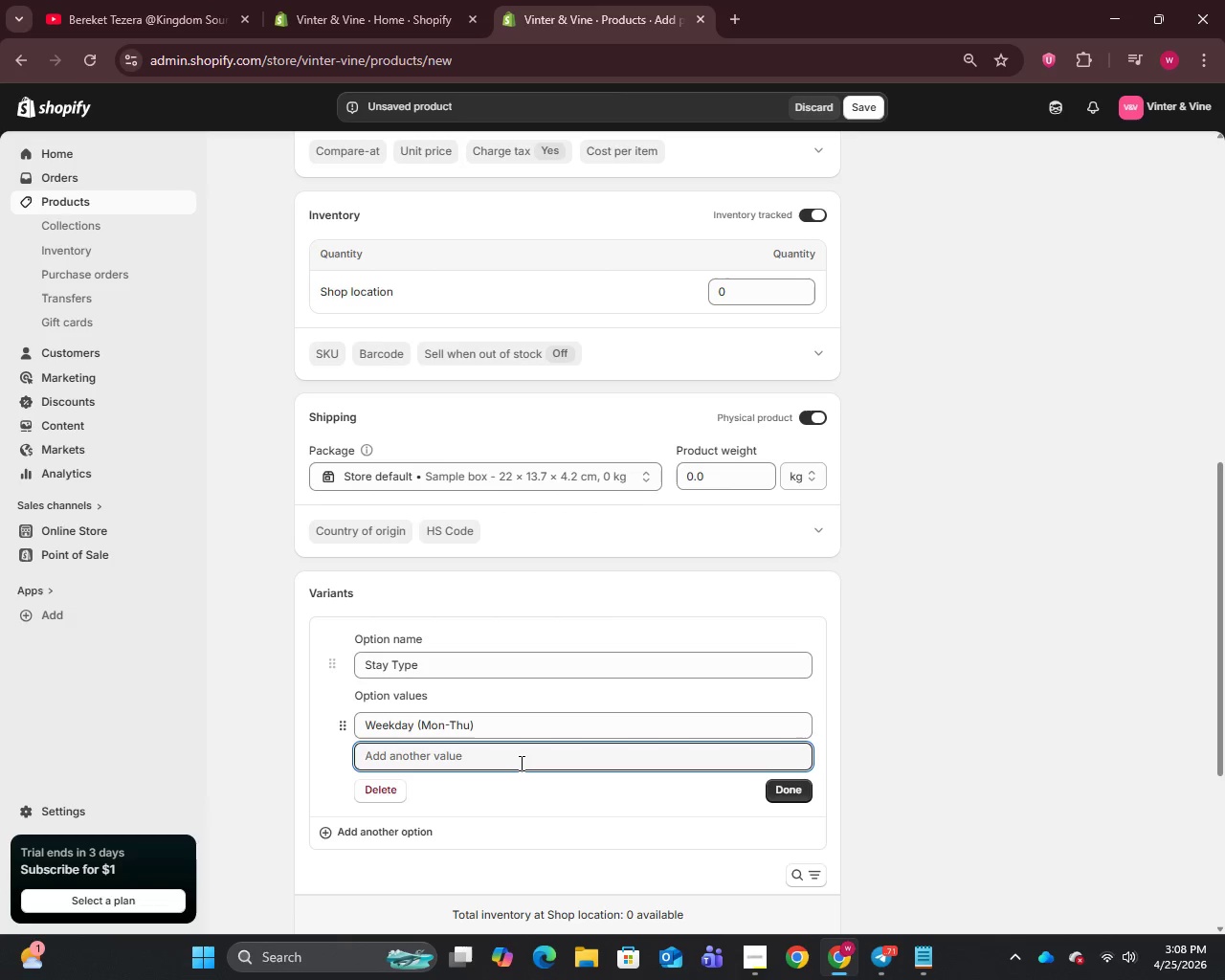 
type(Weekend)
 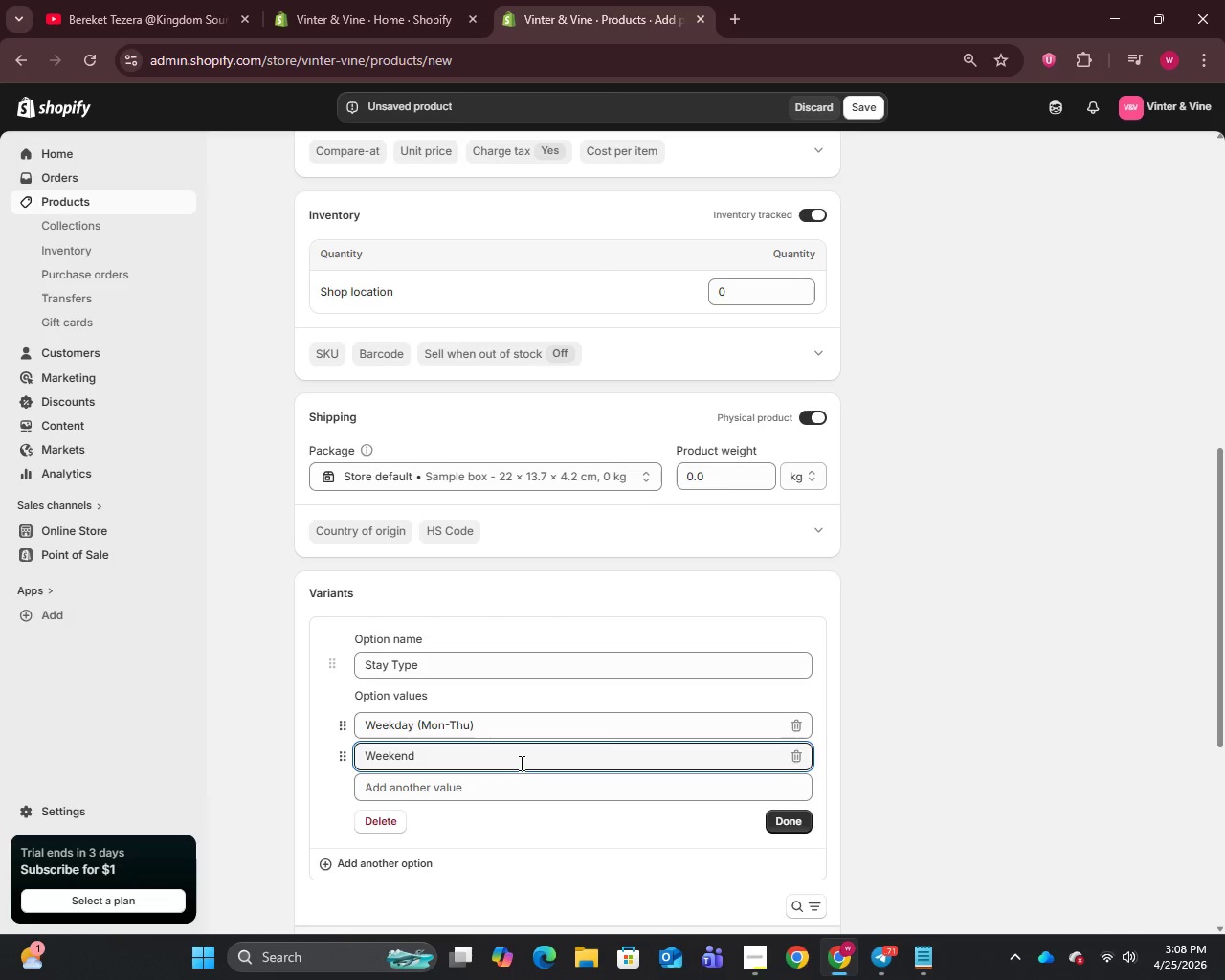 
hold_key(key=ShiftRight, duration=0.8)
 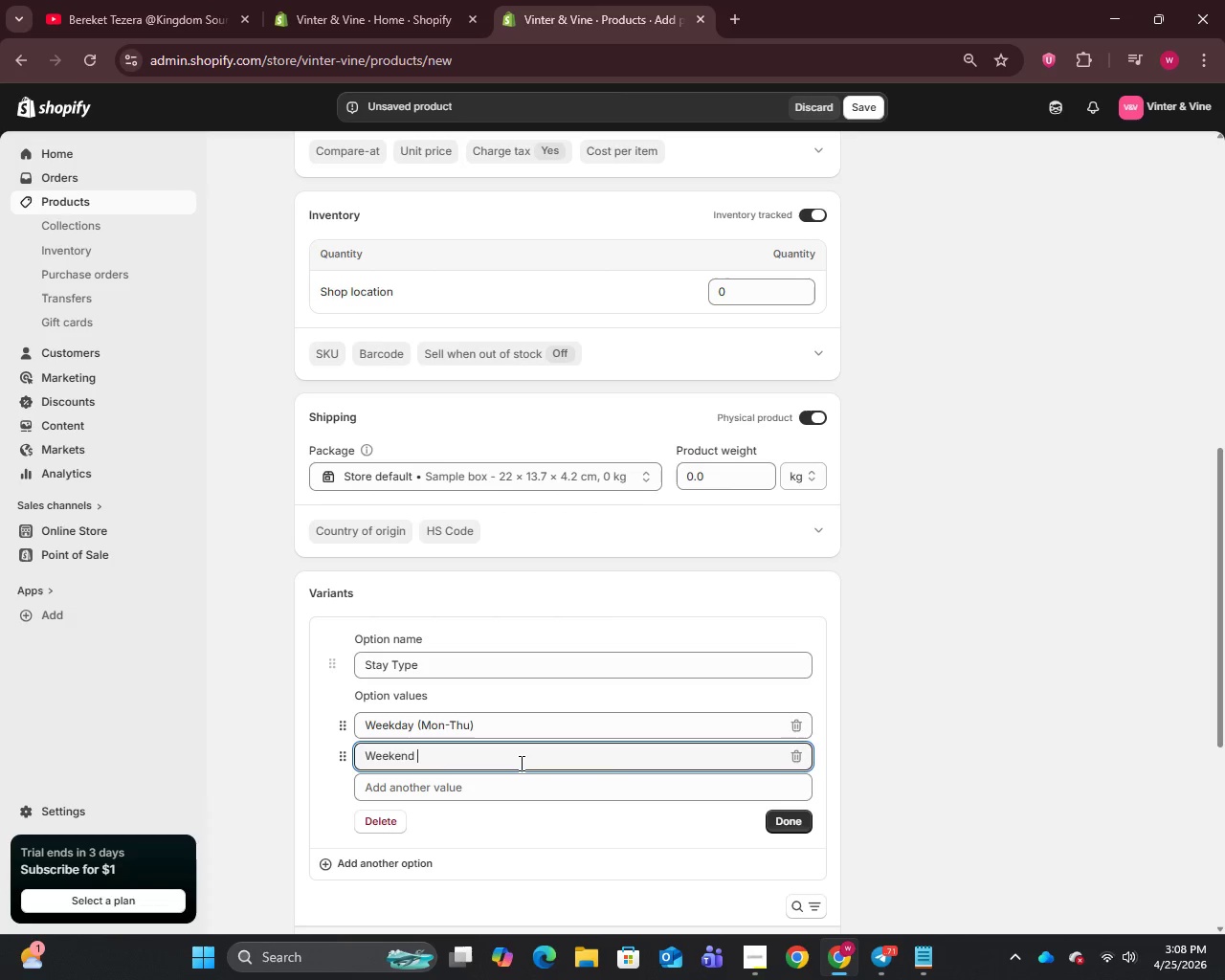 
type( (Fri-Sun))
 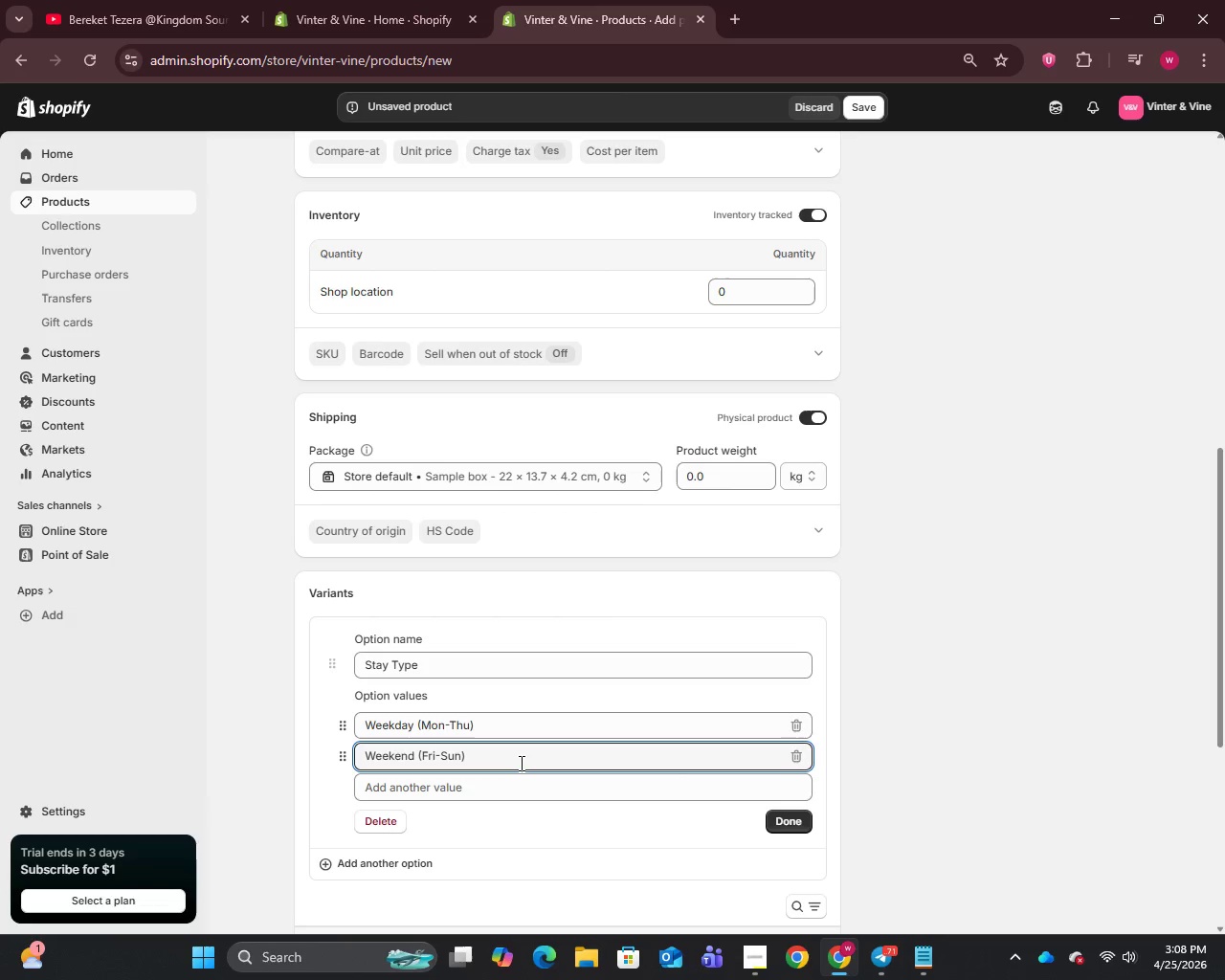 
scroll: coordinate [520, 763], scroll_direction: up, amount: 1.0
 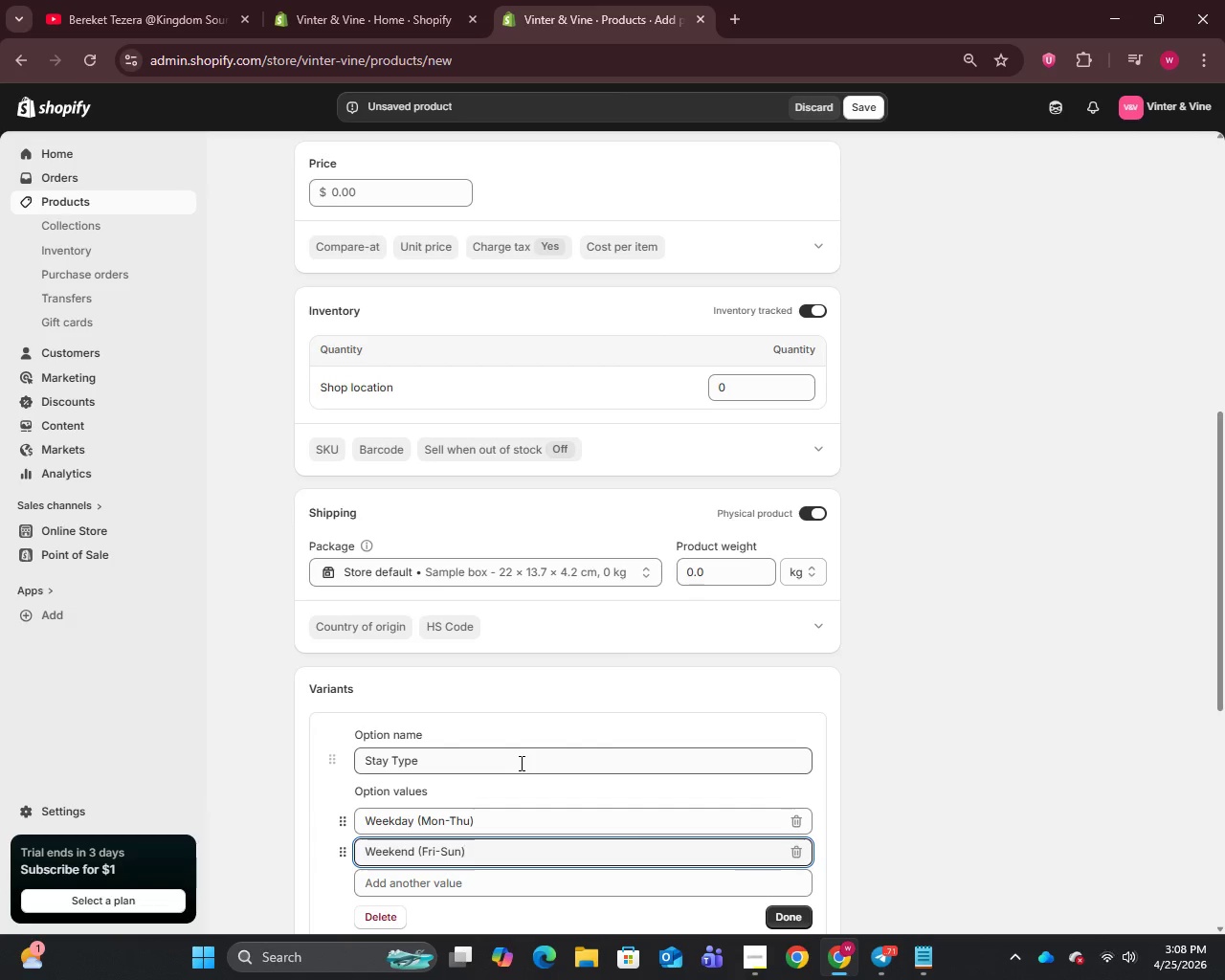 
scroll: coordinate [520, 763], scroll_direction: down, amount: 1.0
 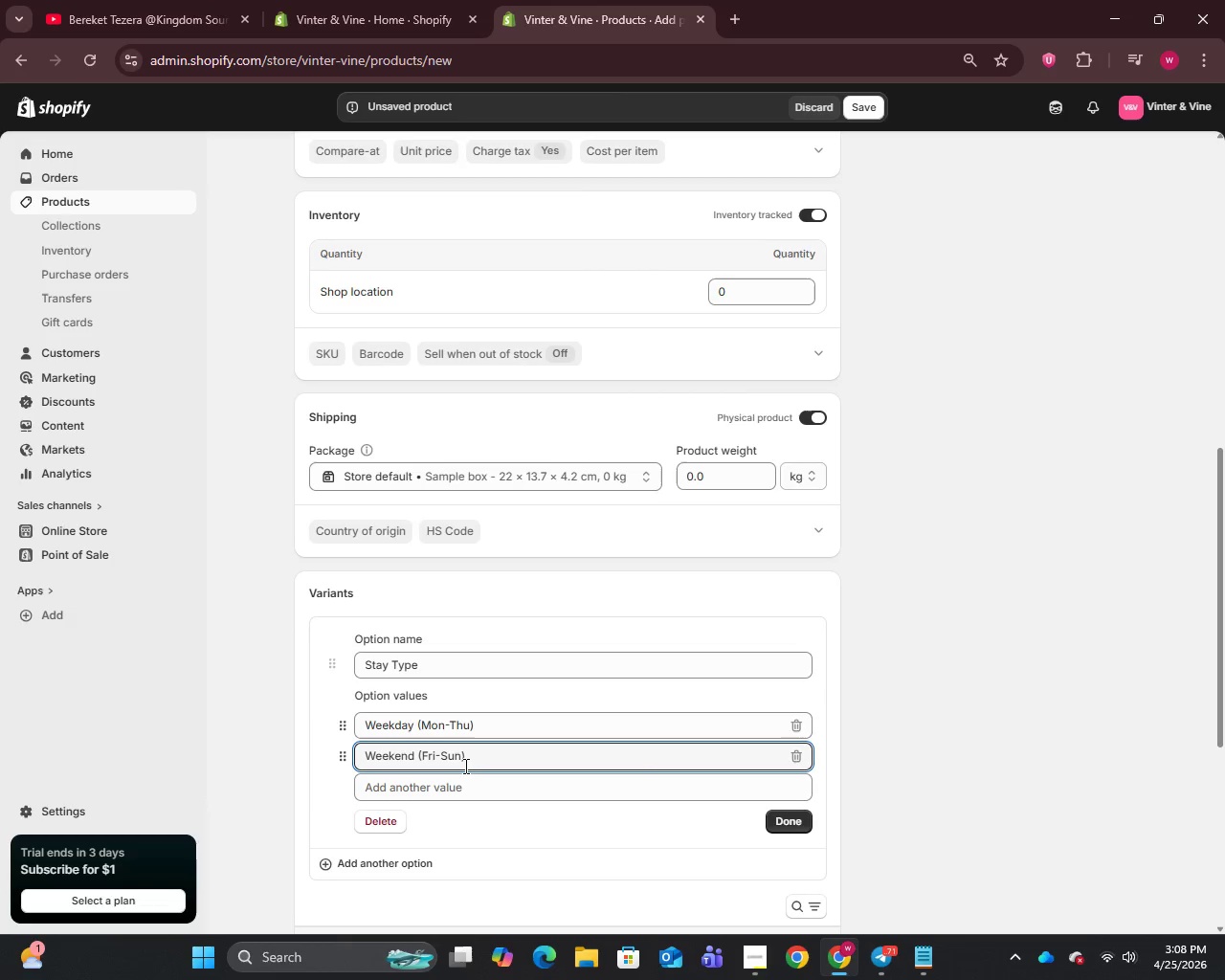 
wait(10.74)
 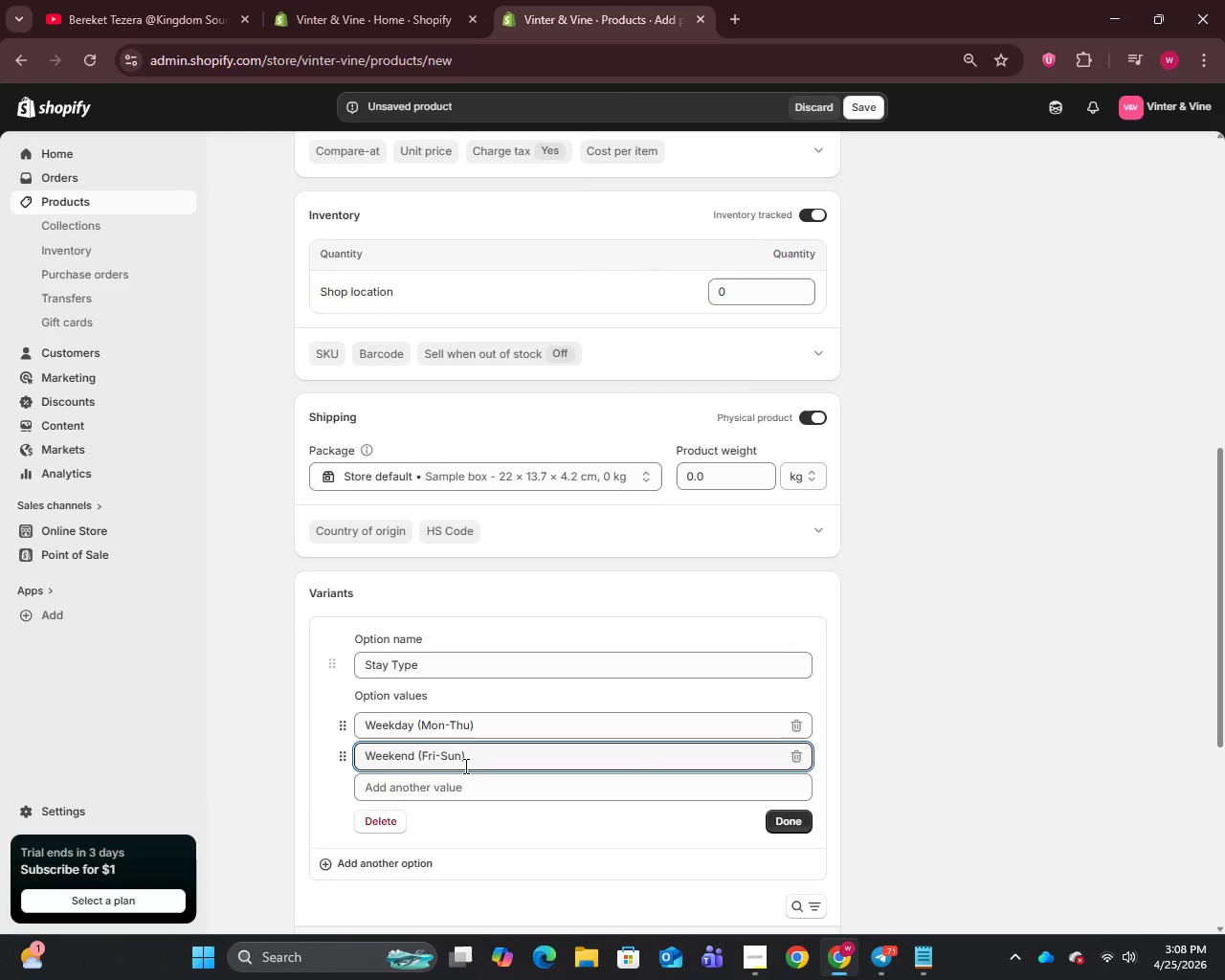 
scroll: coordinate [708, 771], scroll_direction: down, amount: 2.0
 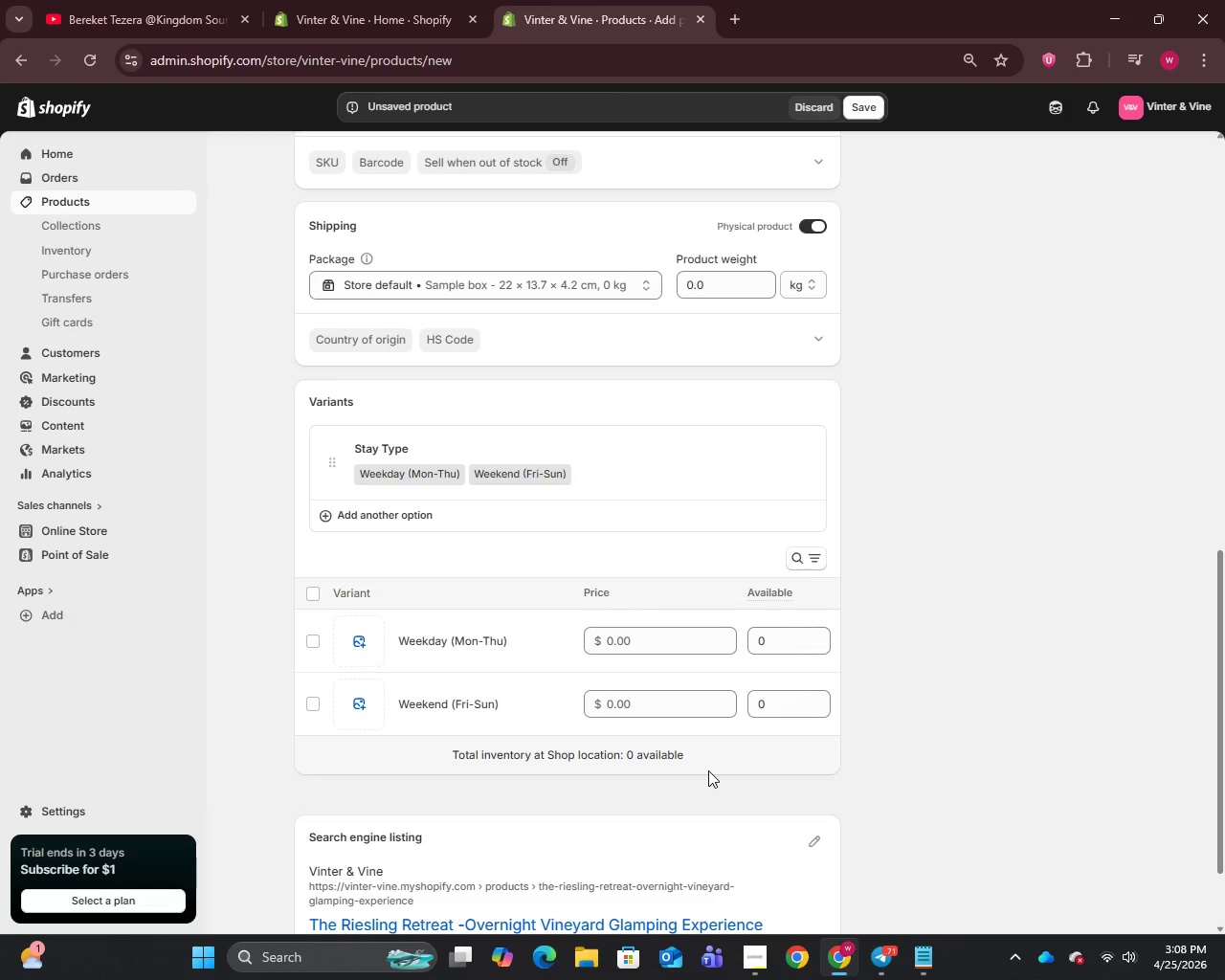 
left_click([633, 652])
 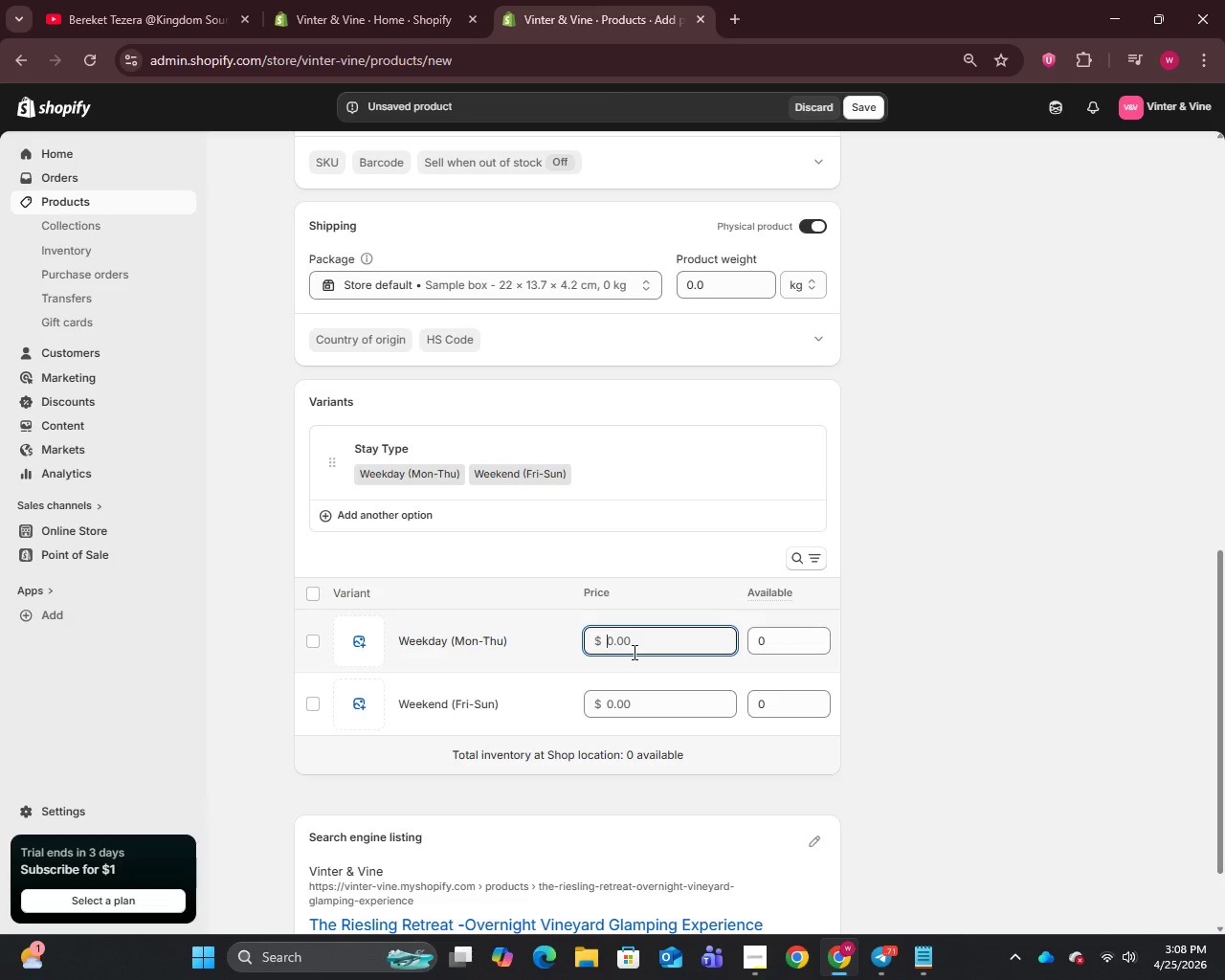 
type(285)
 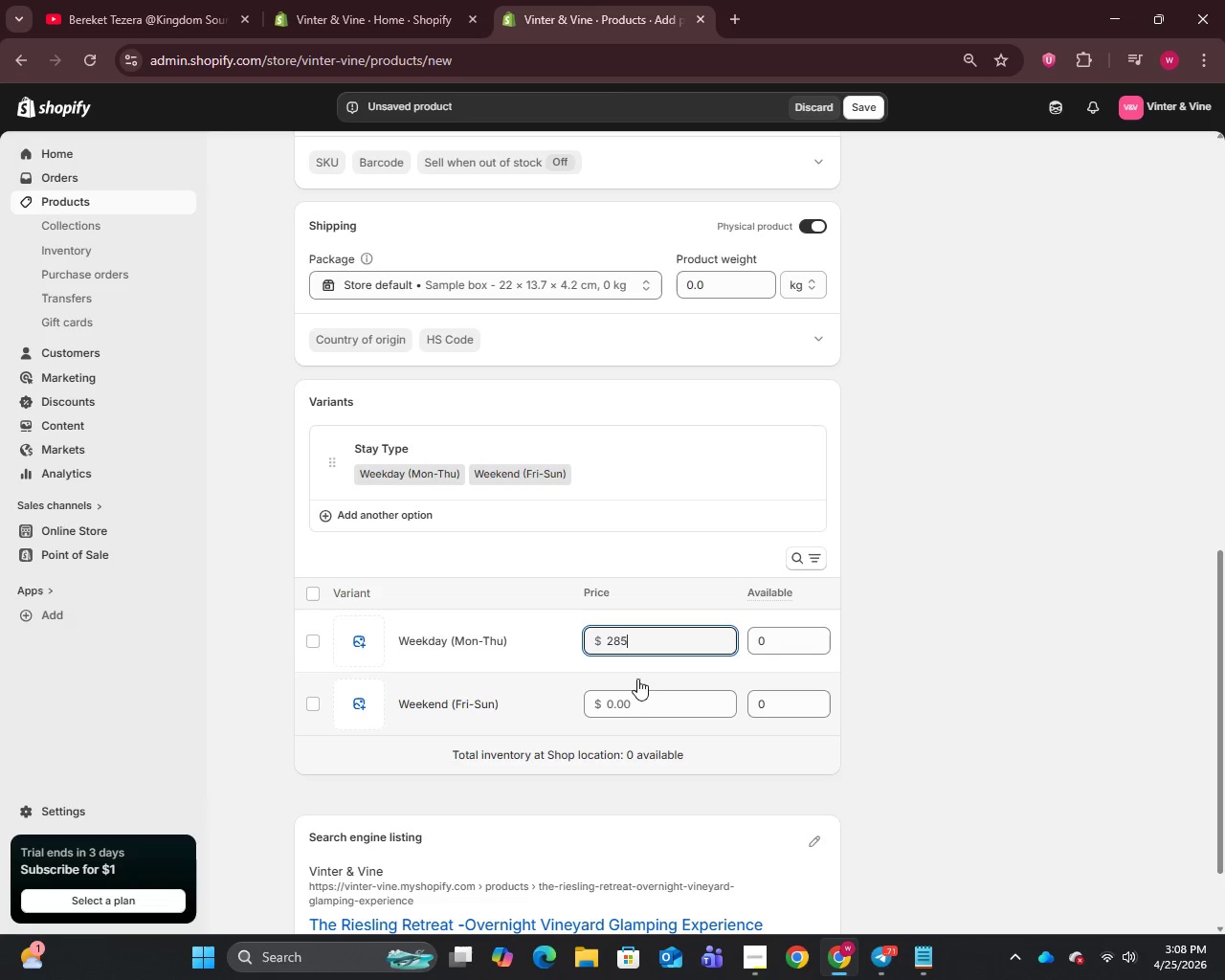 
left_click([634, 702])
 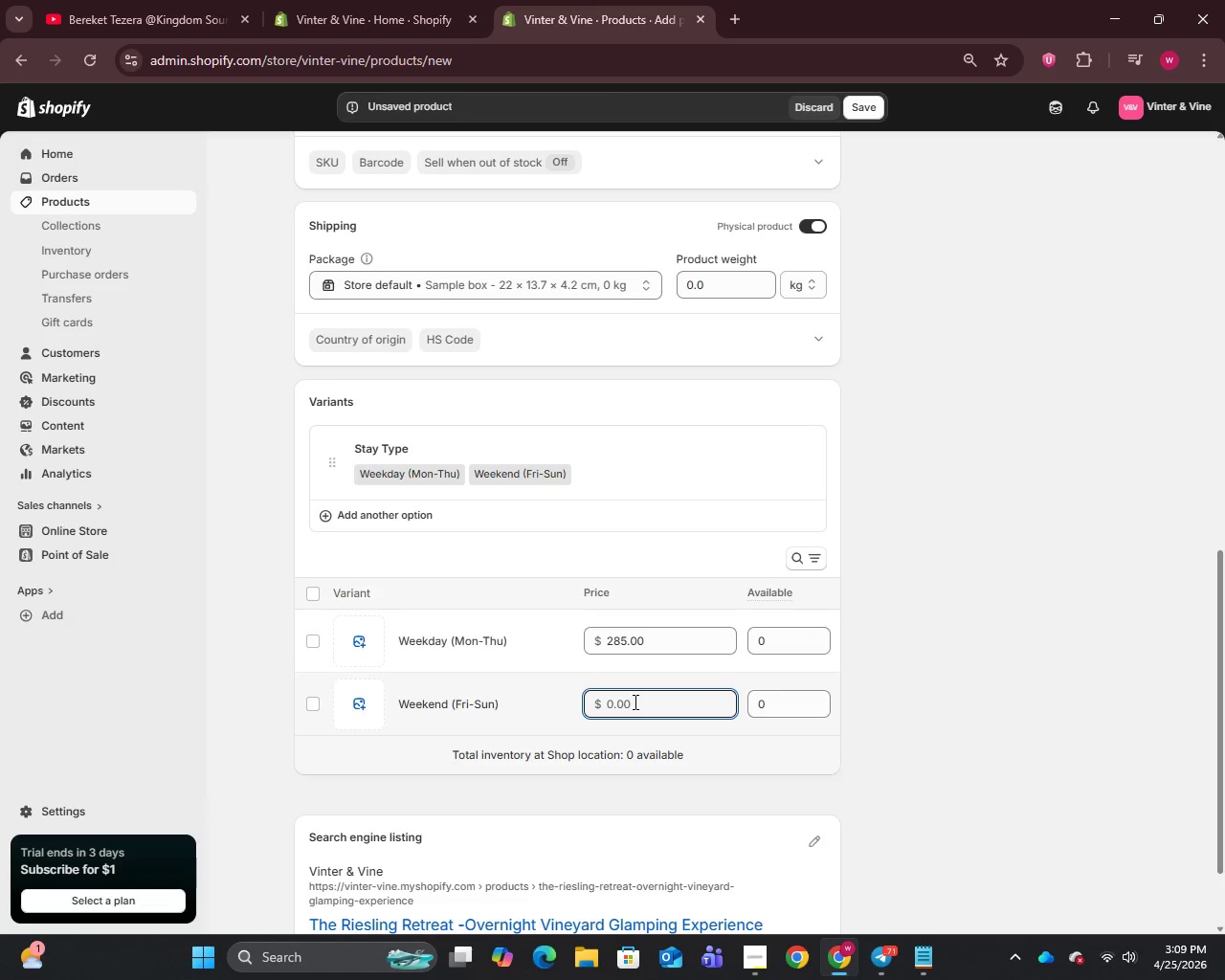 
type(385)
 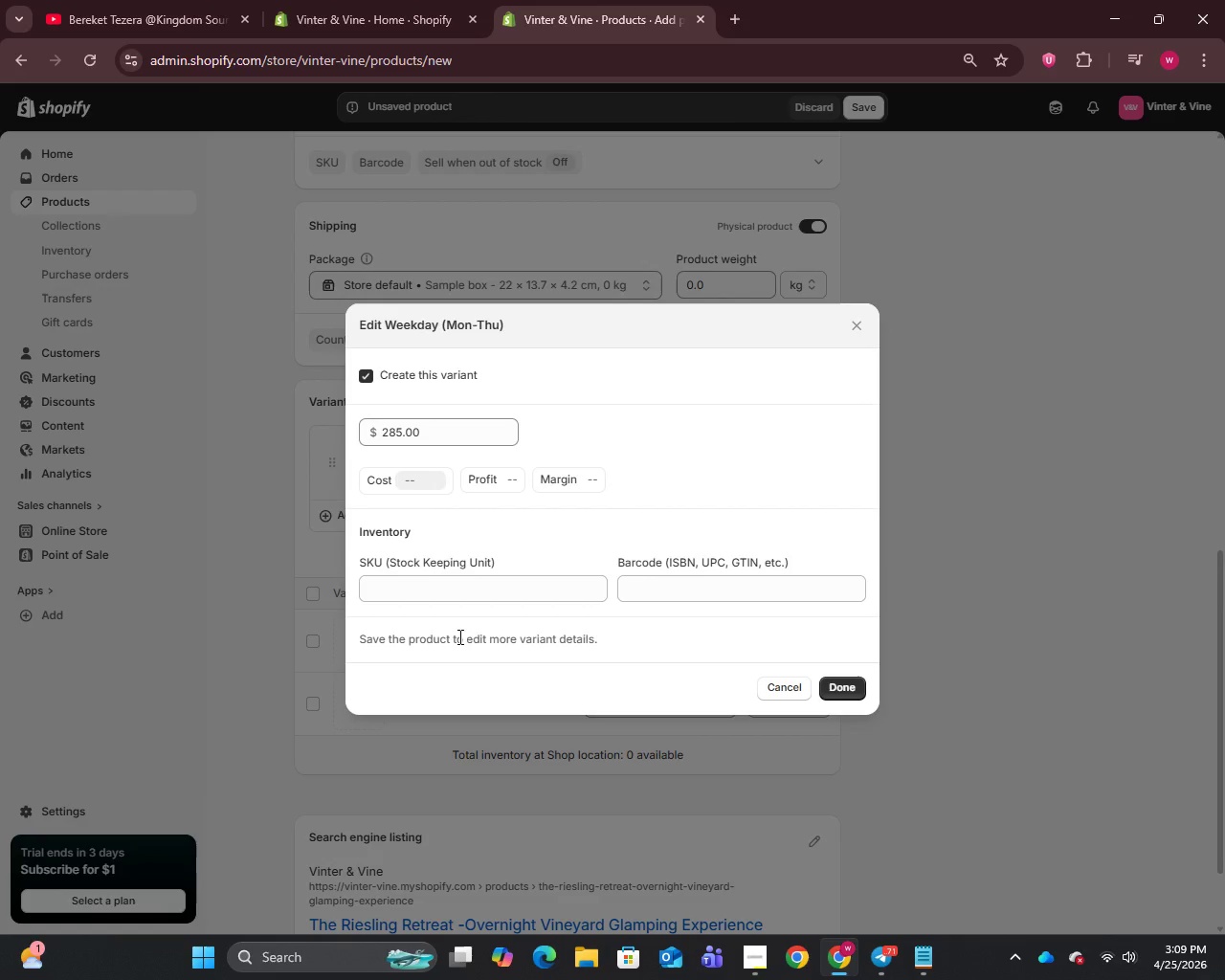 
left_click([429, 589])
 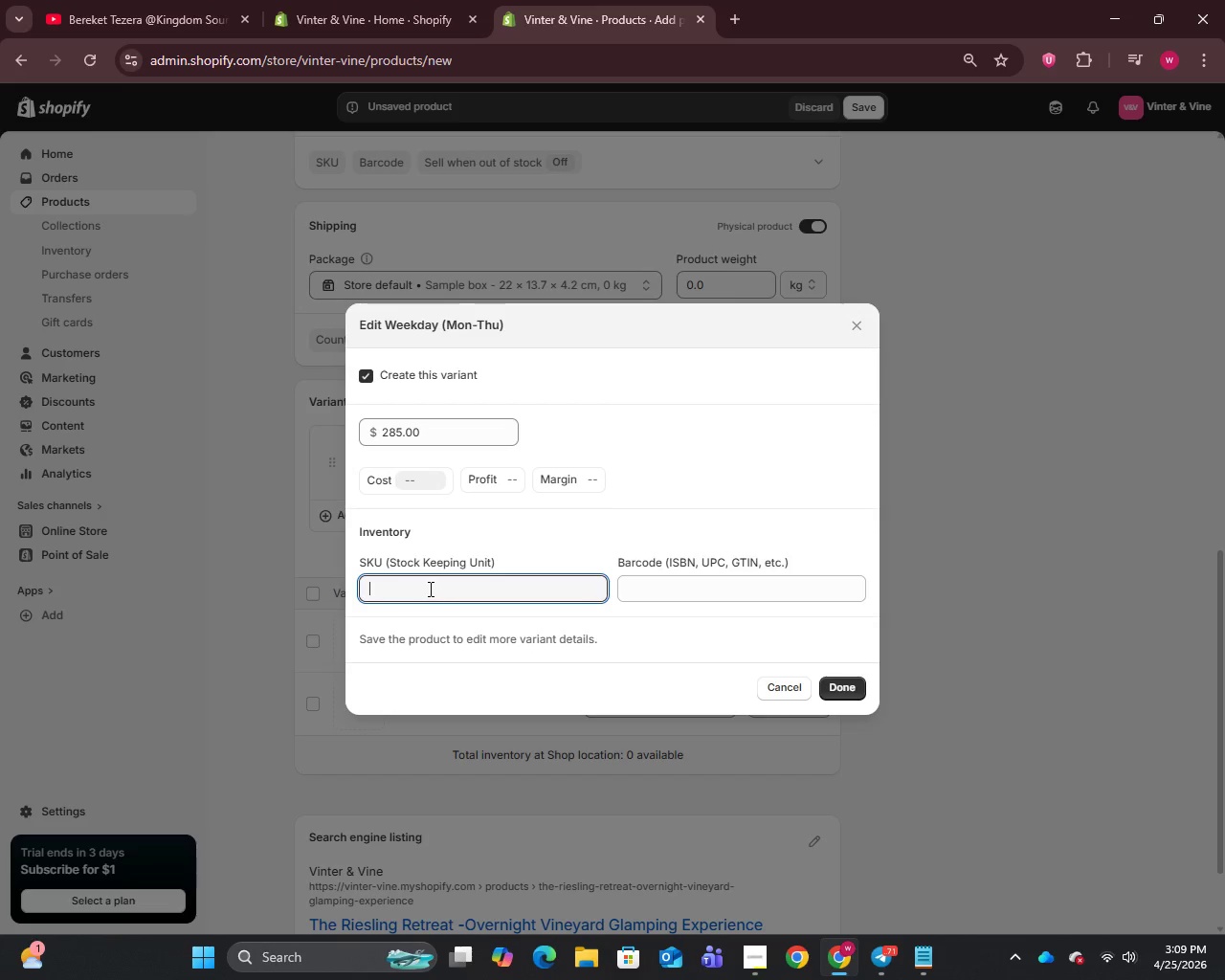 
type(VV-RIES-W)
 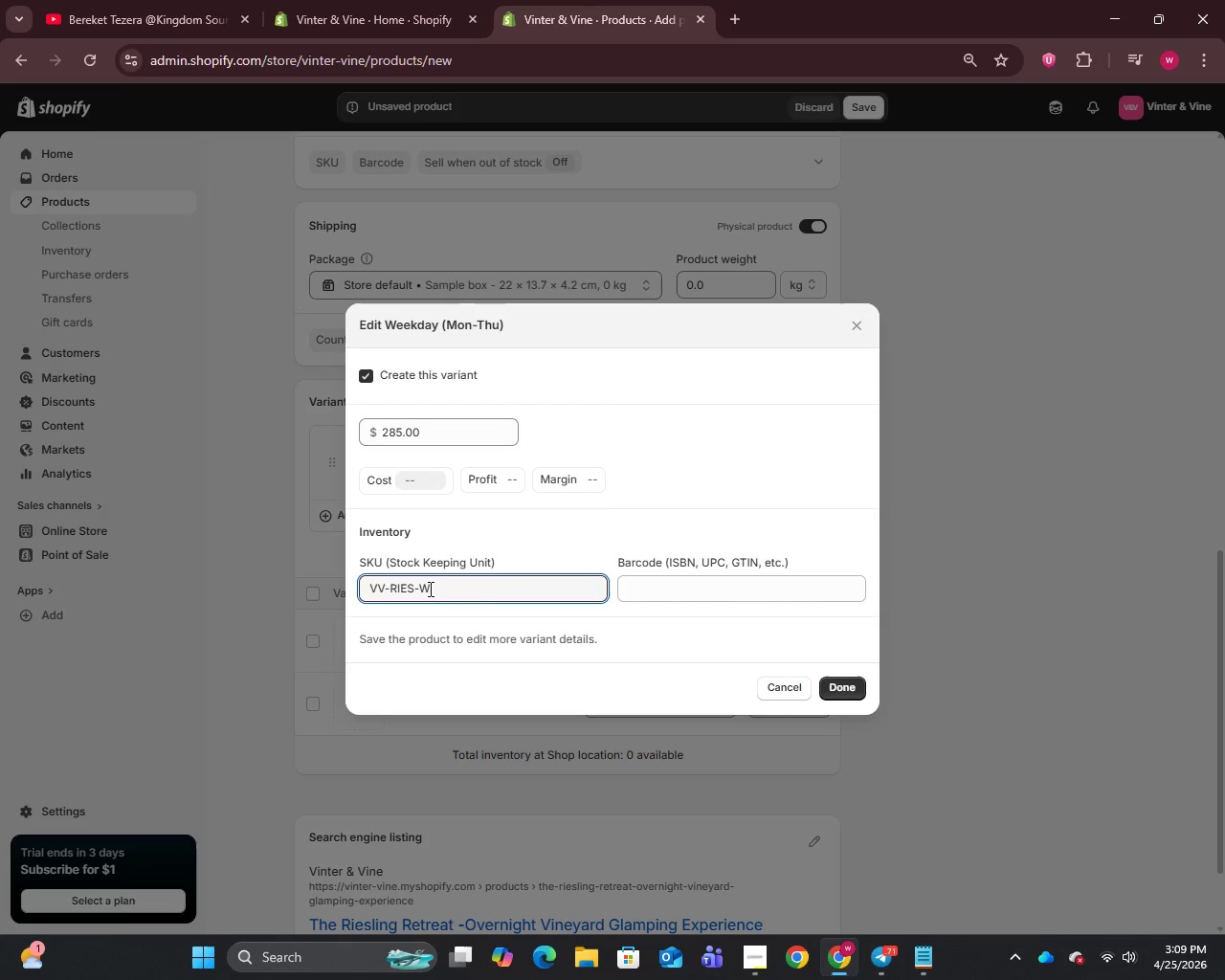 
key(Control+A)
 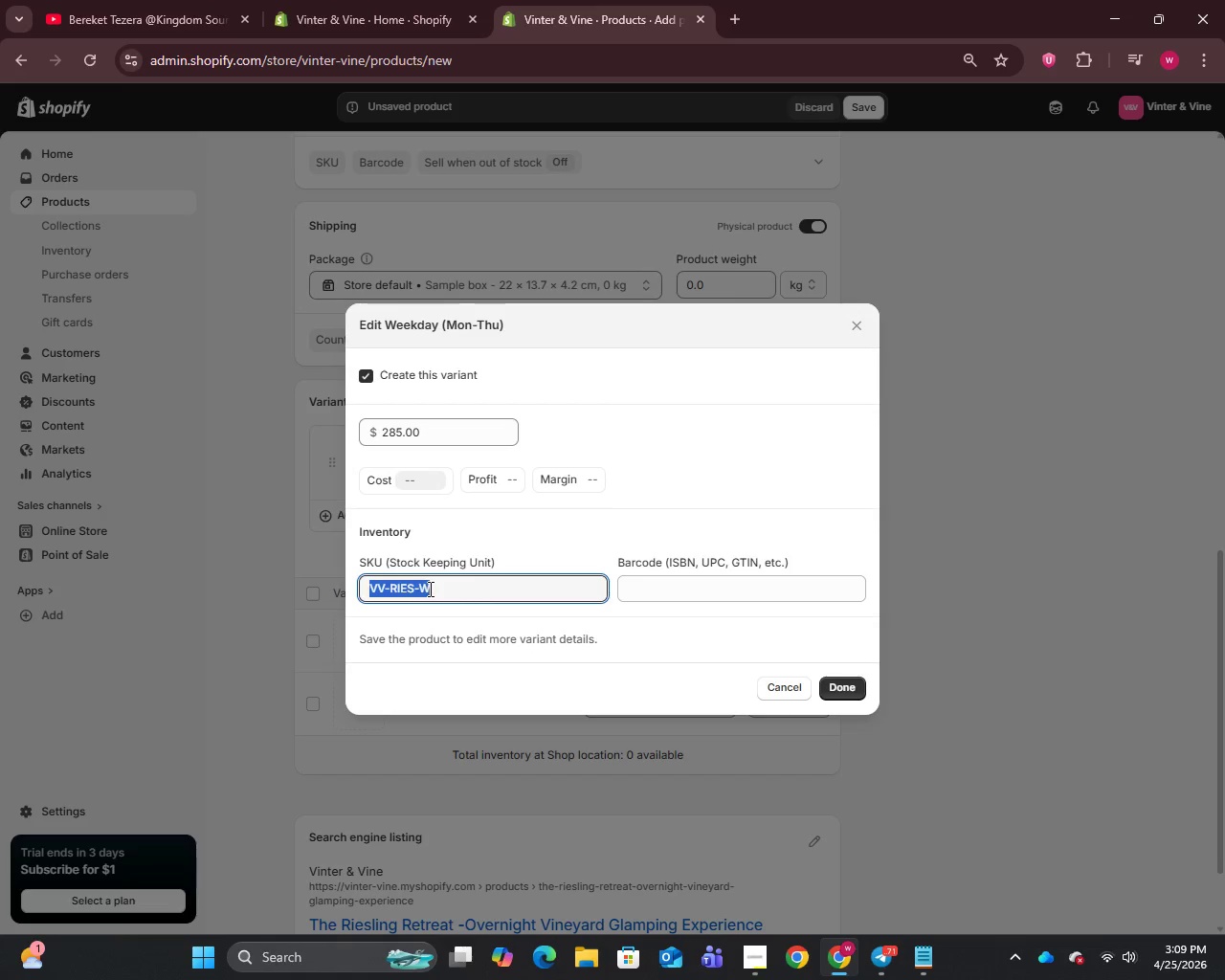 
key(Control+C)
 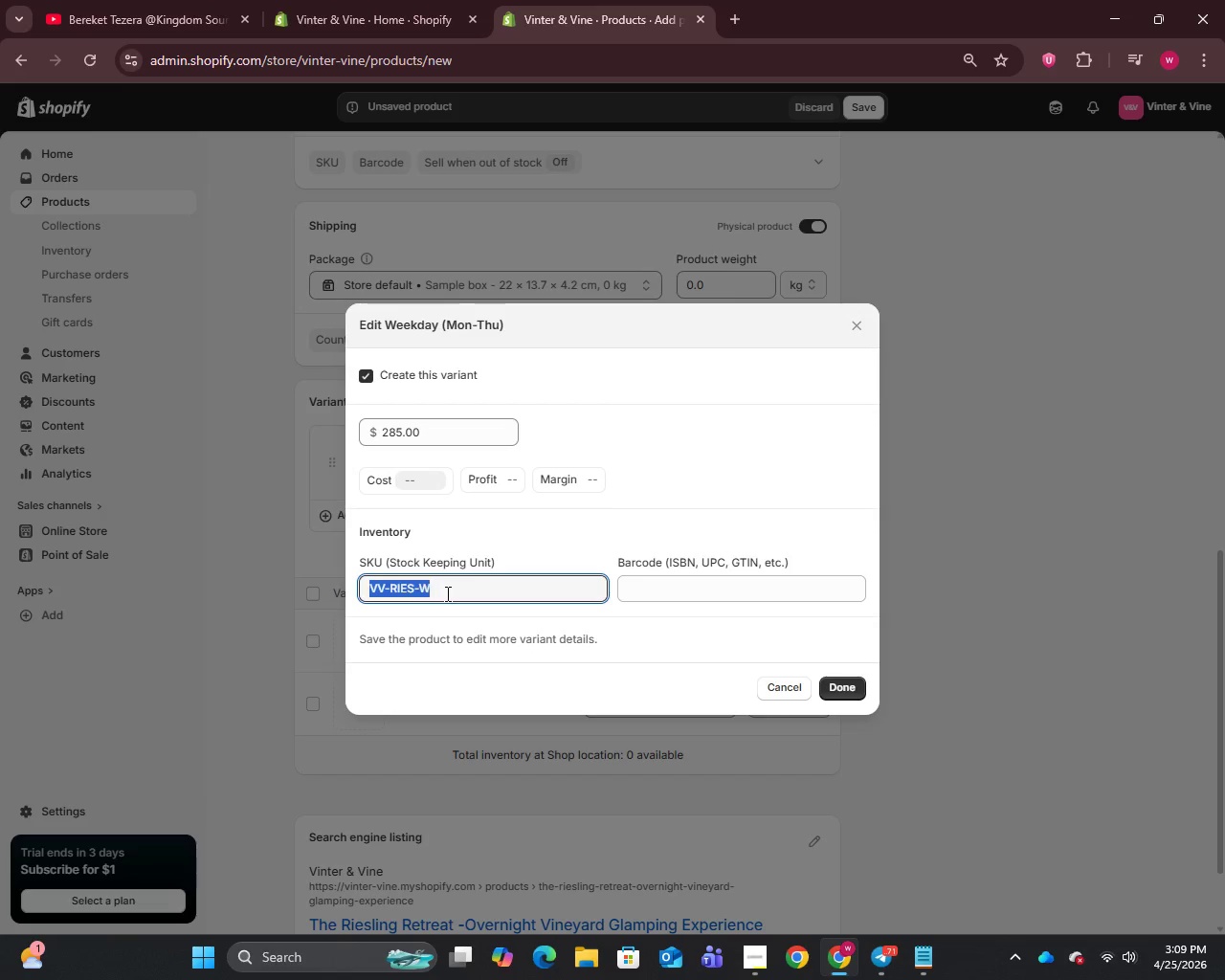 
left_click([447, 593])
 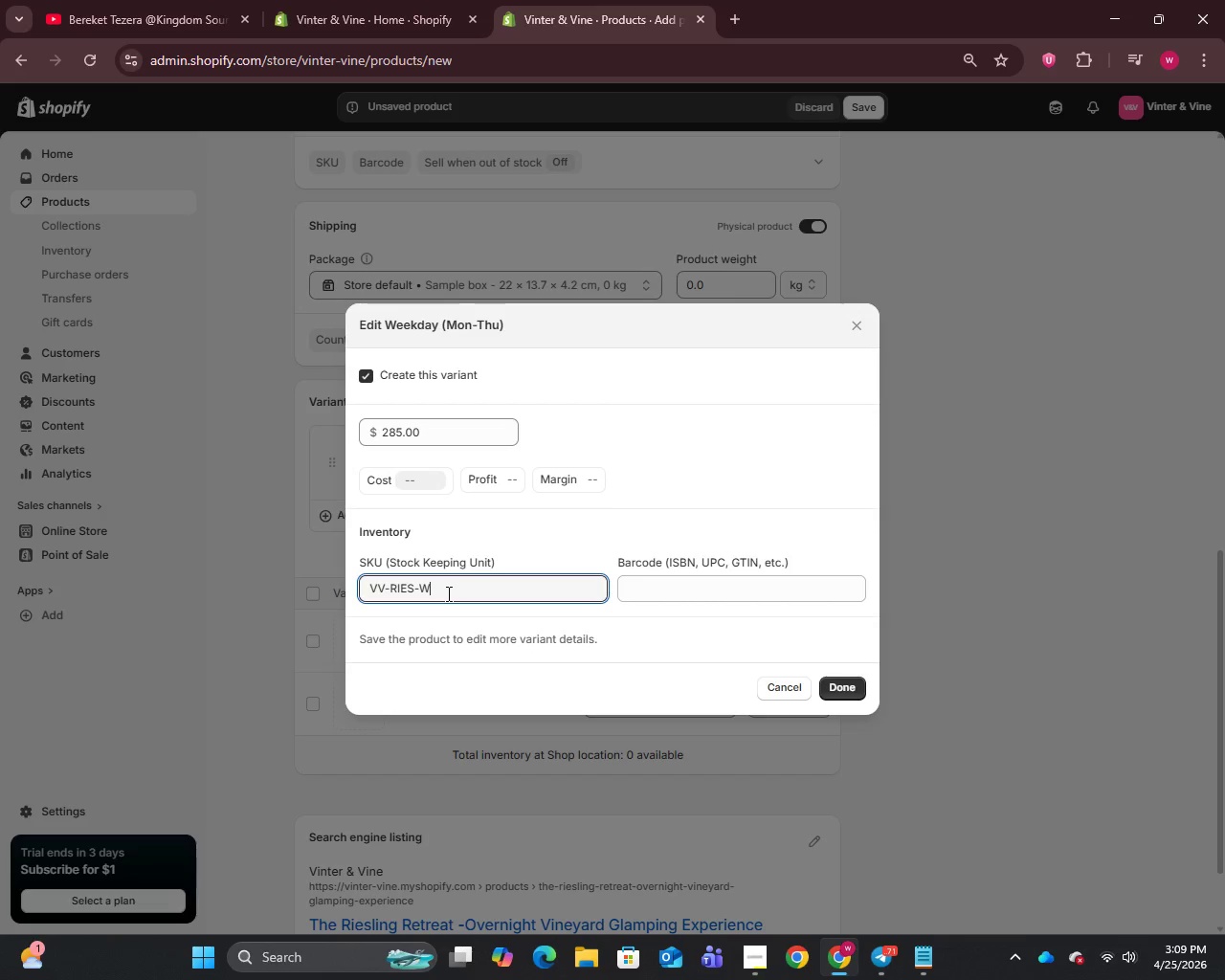 
key(D)
 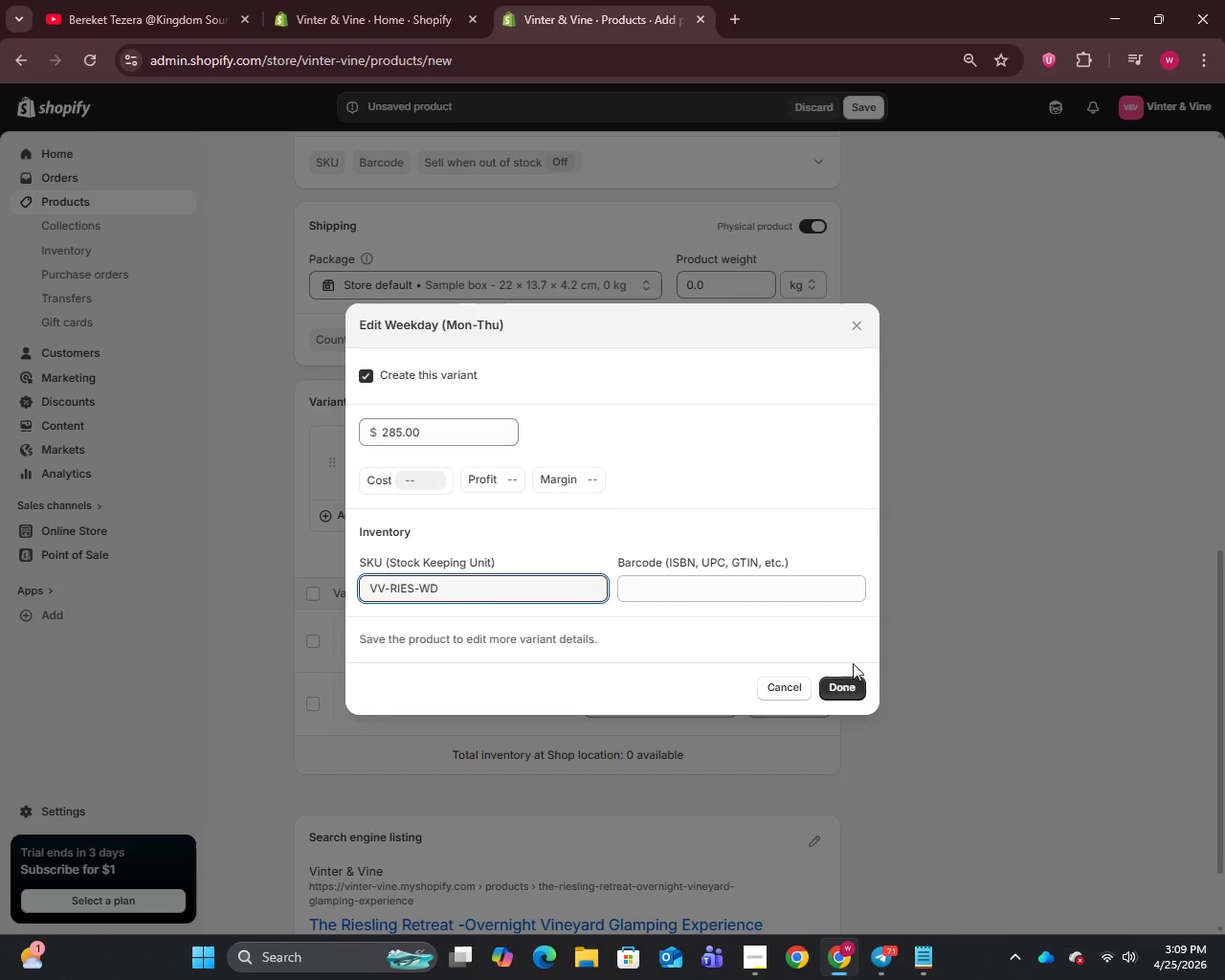 
left_click([850, 682])
 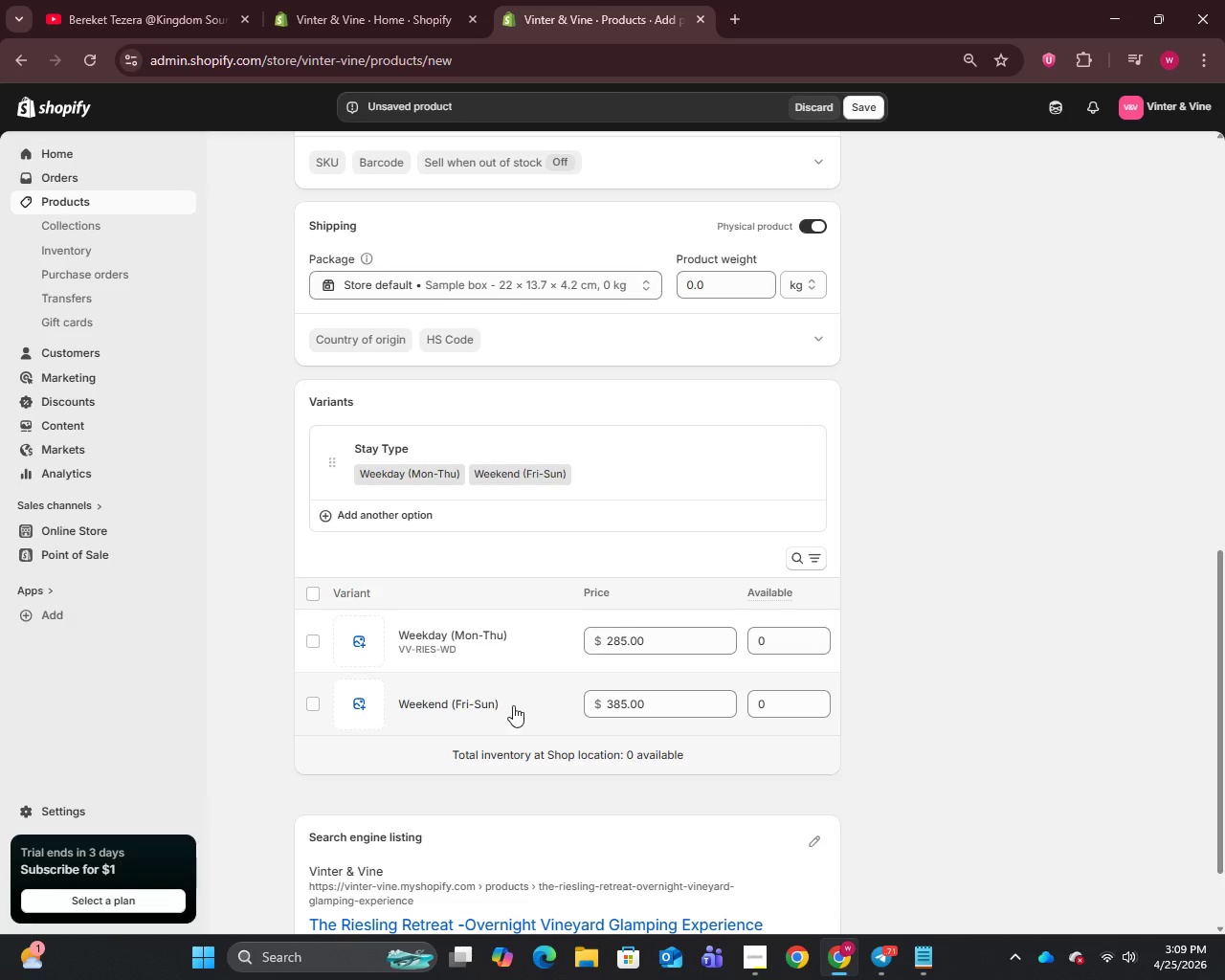 
left_click([452, 700])
 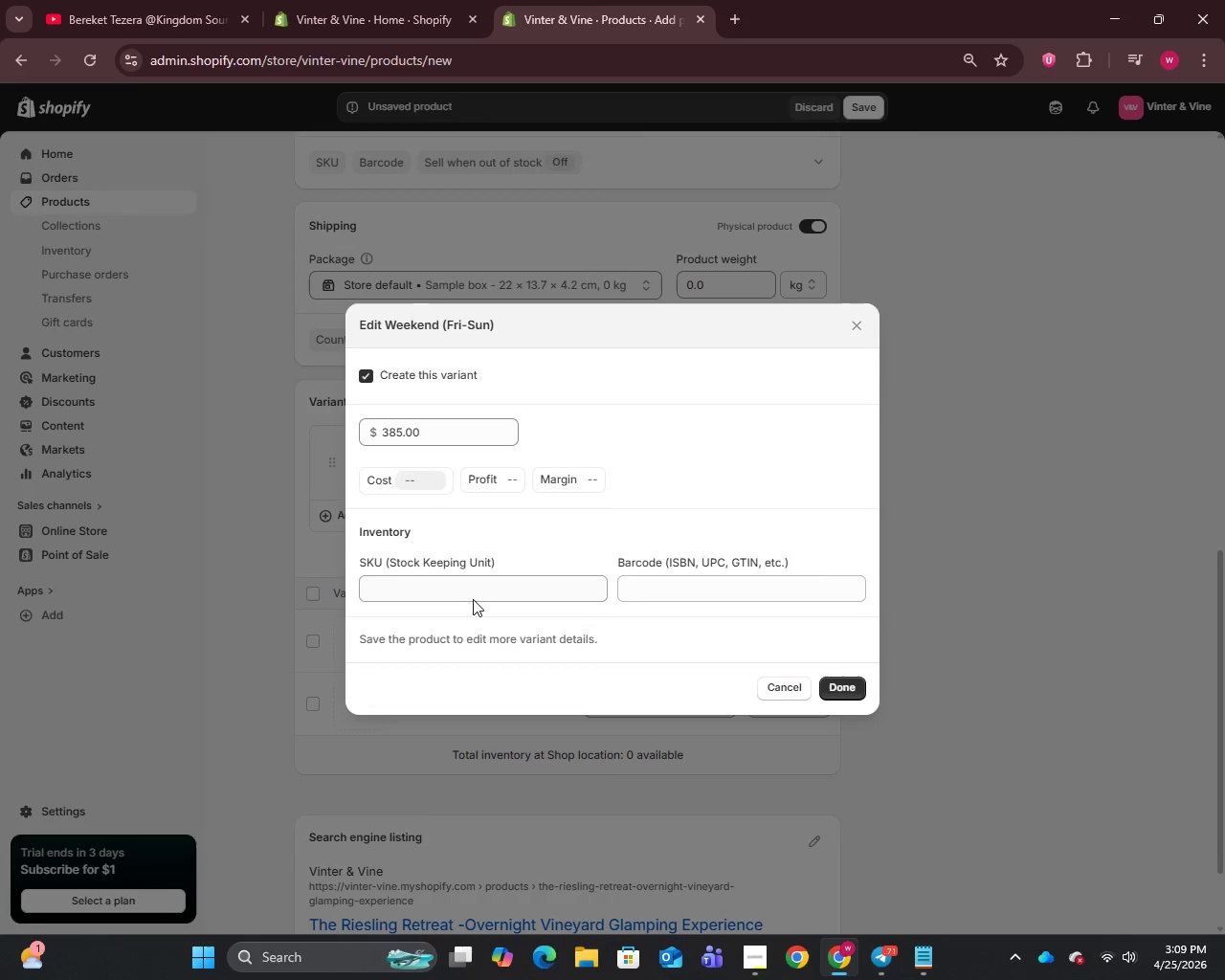 
left_click([473, 590])
 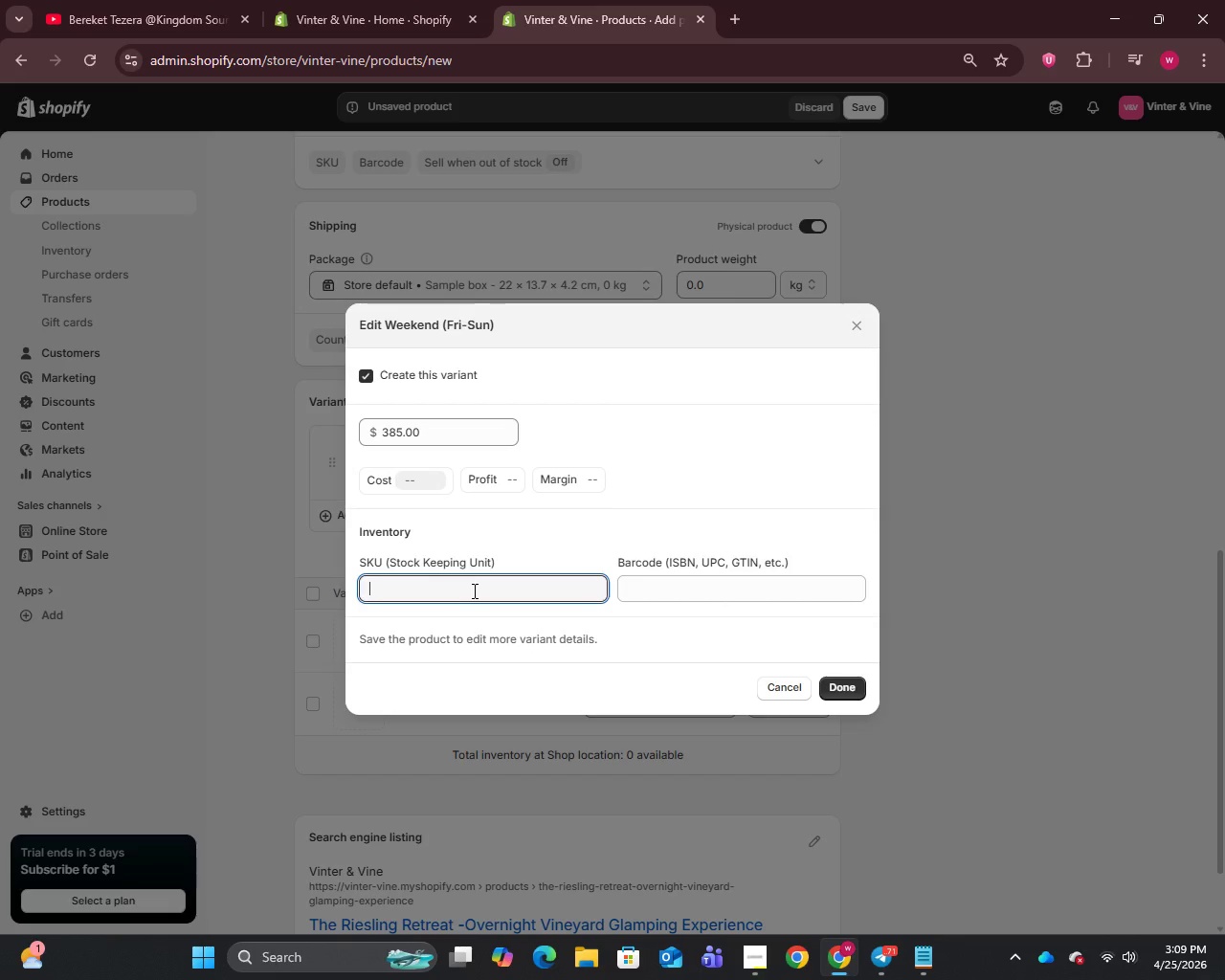 
key(Control+V)
 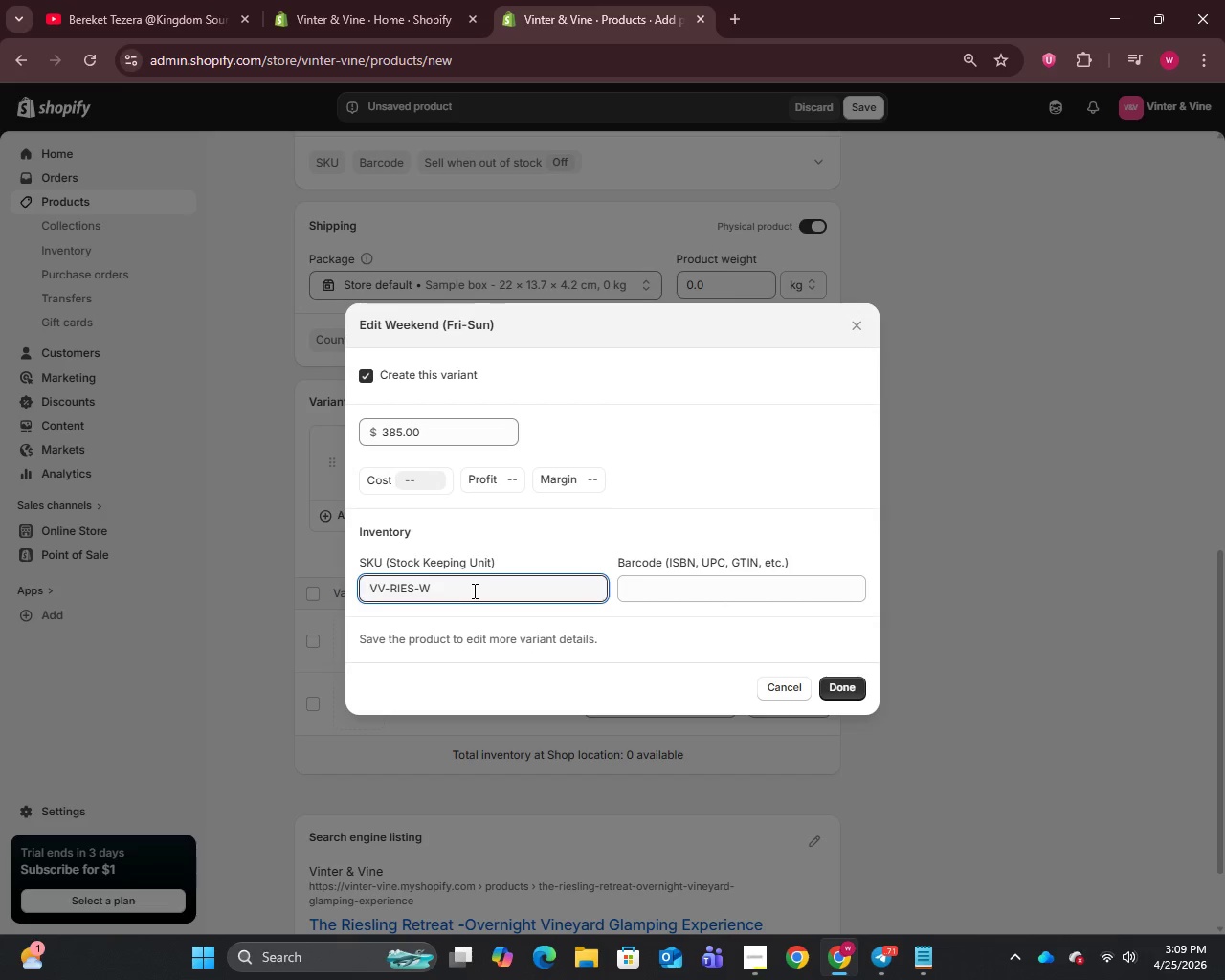 
key(E)
 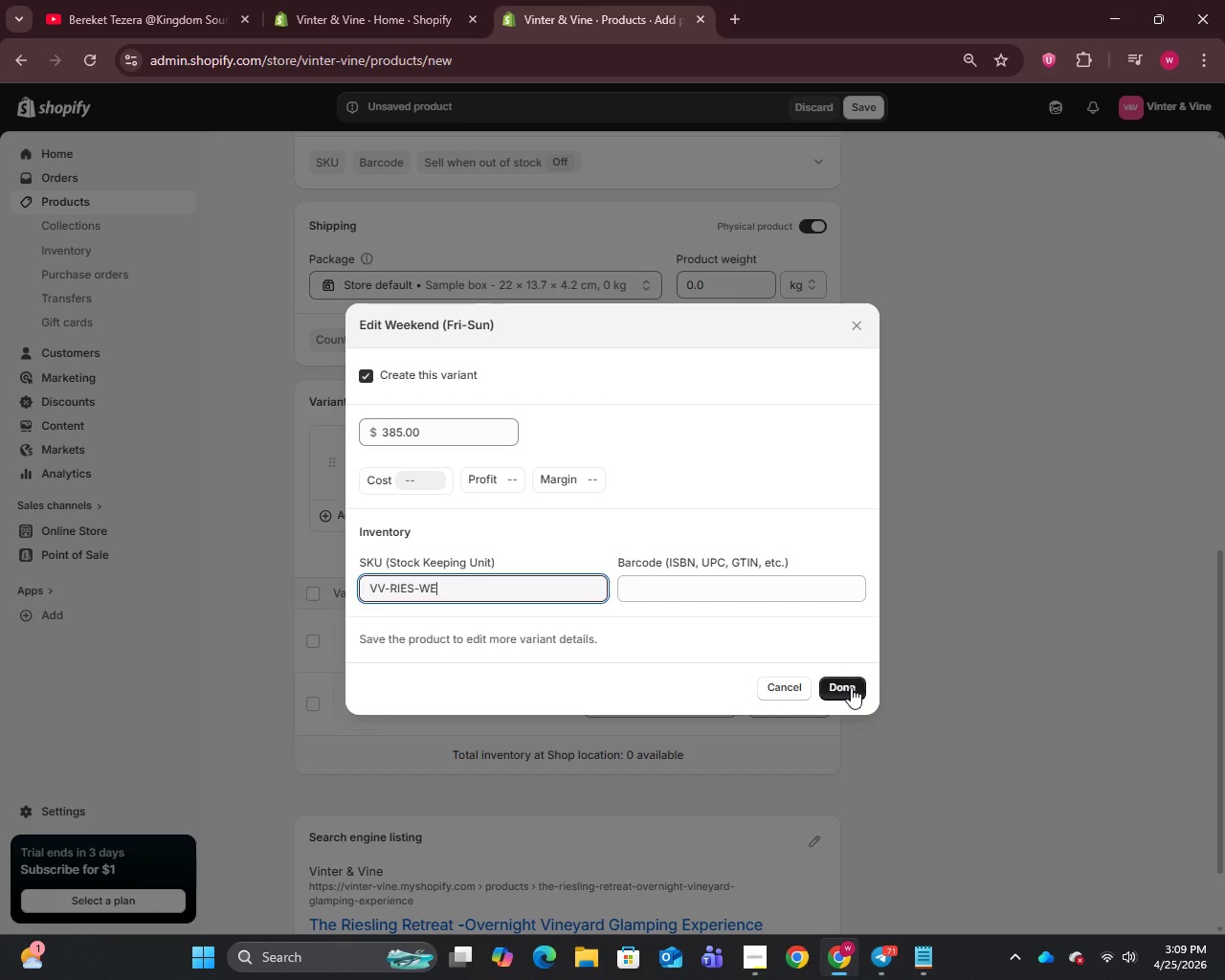 
left_click([858, 688])
 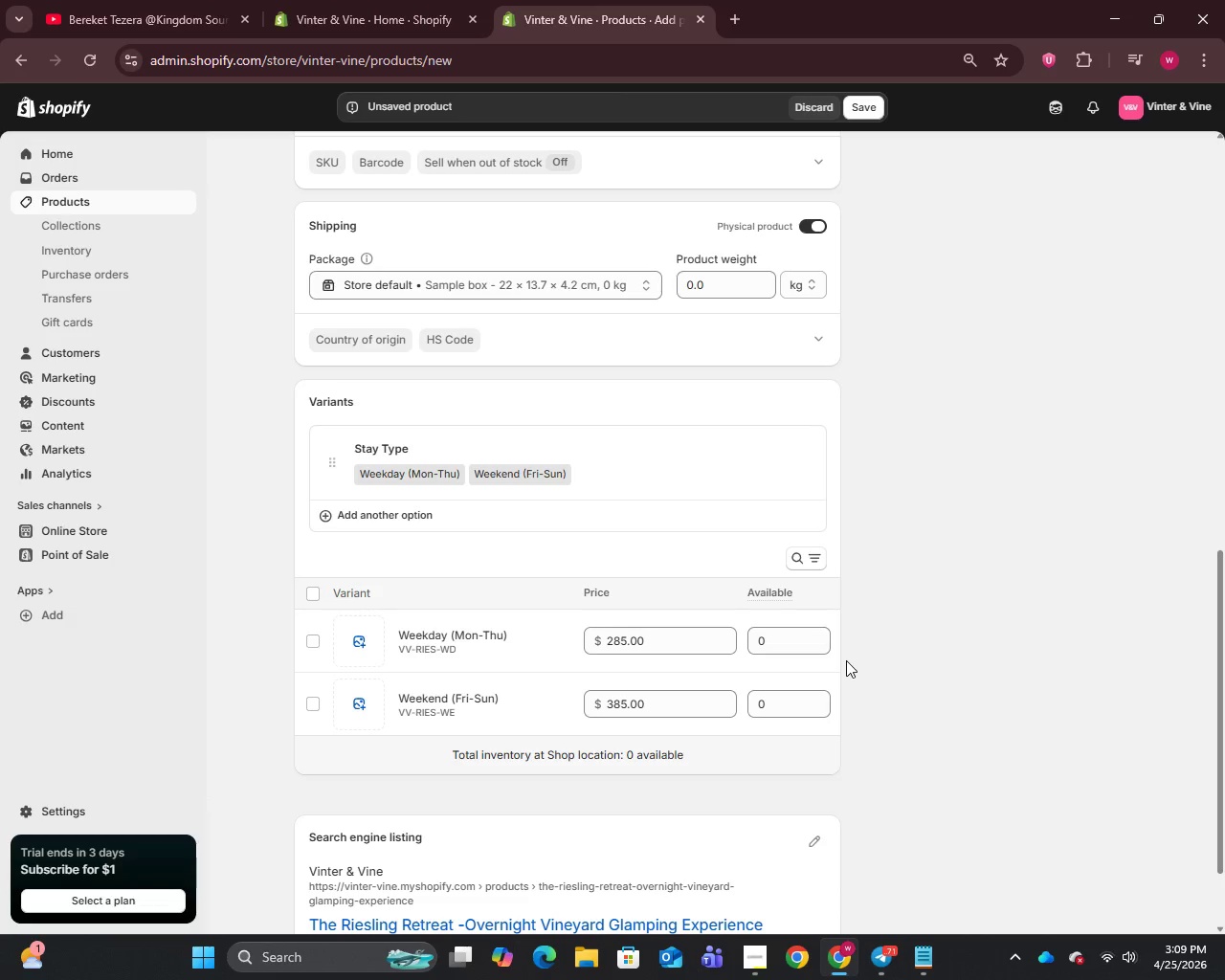 
wait(15.74)
 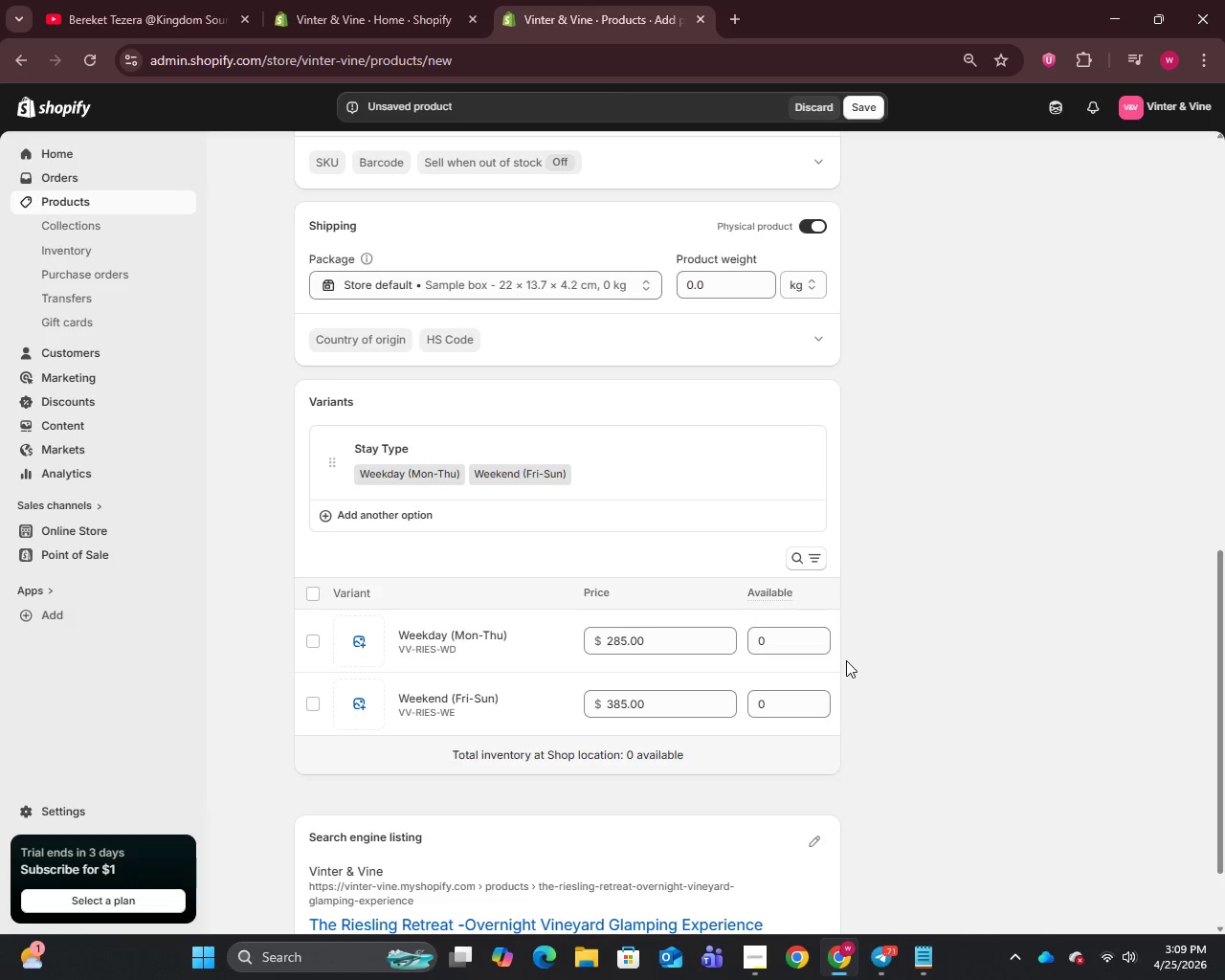 
left_click([730, 11])
 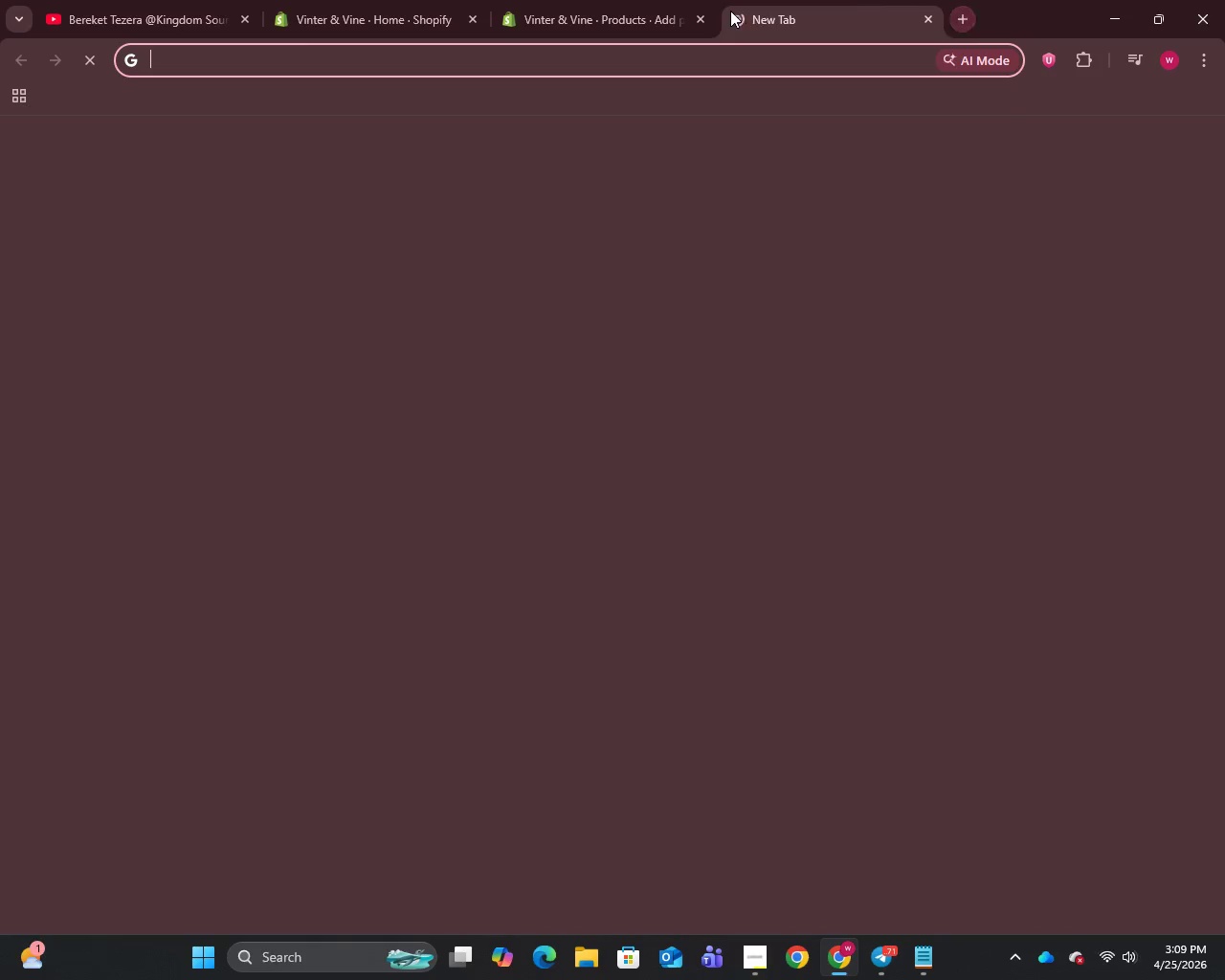 
key(U)
 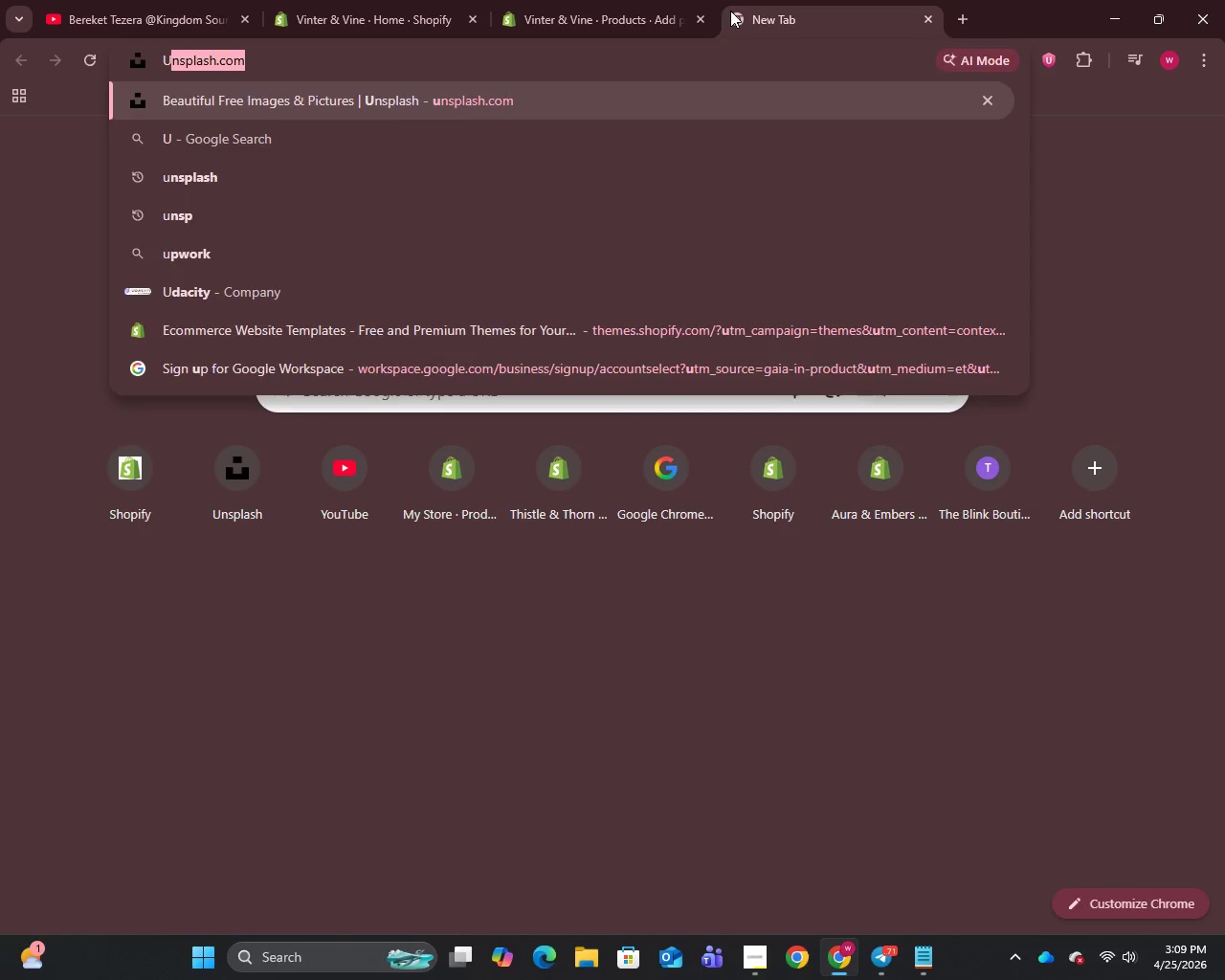 
key(Enter)
 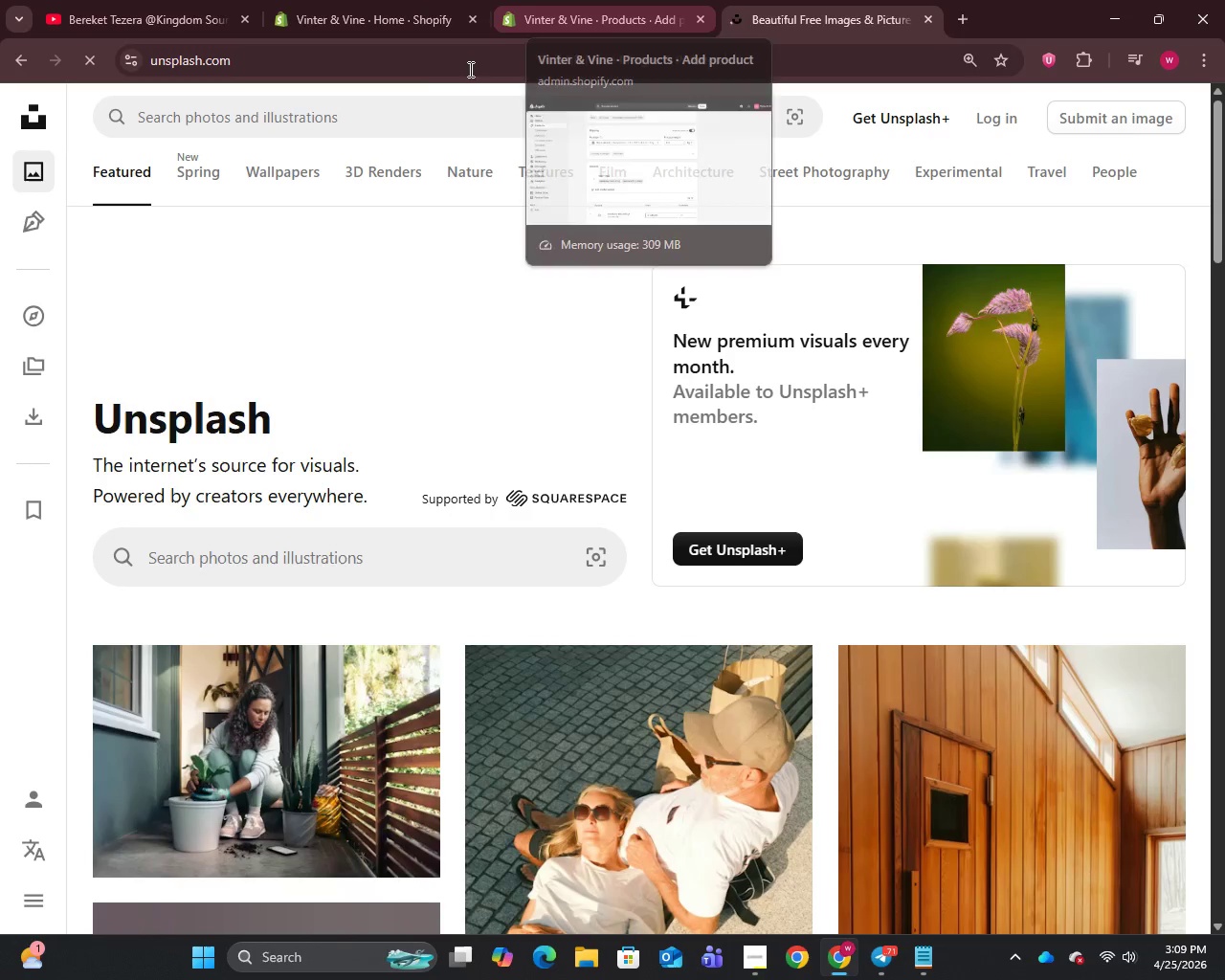 
left_click([363, 106])
 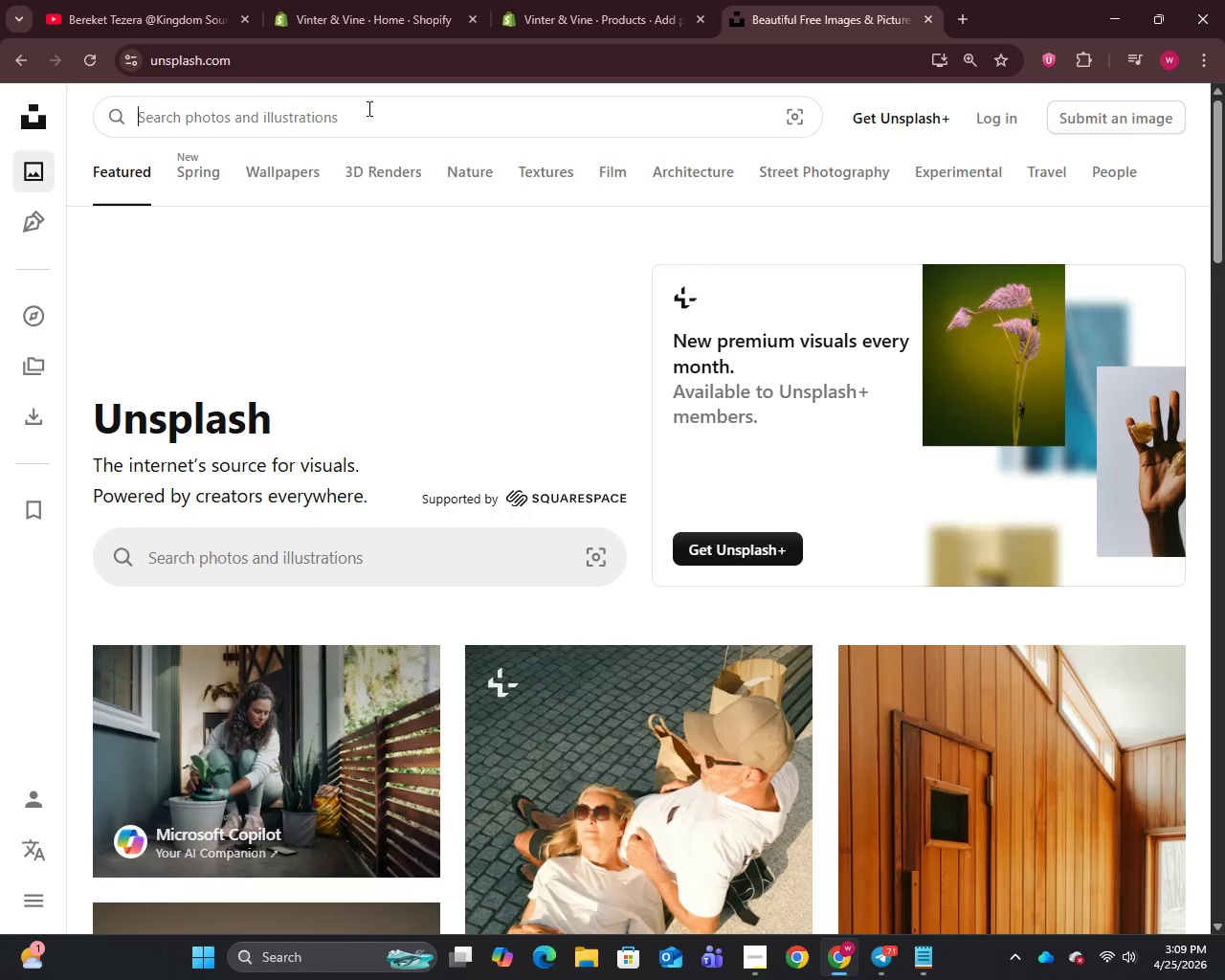 
type(Vineyard glamping tent)
 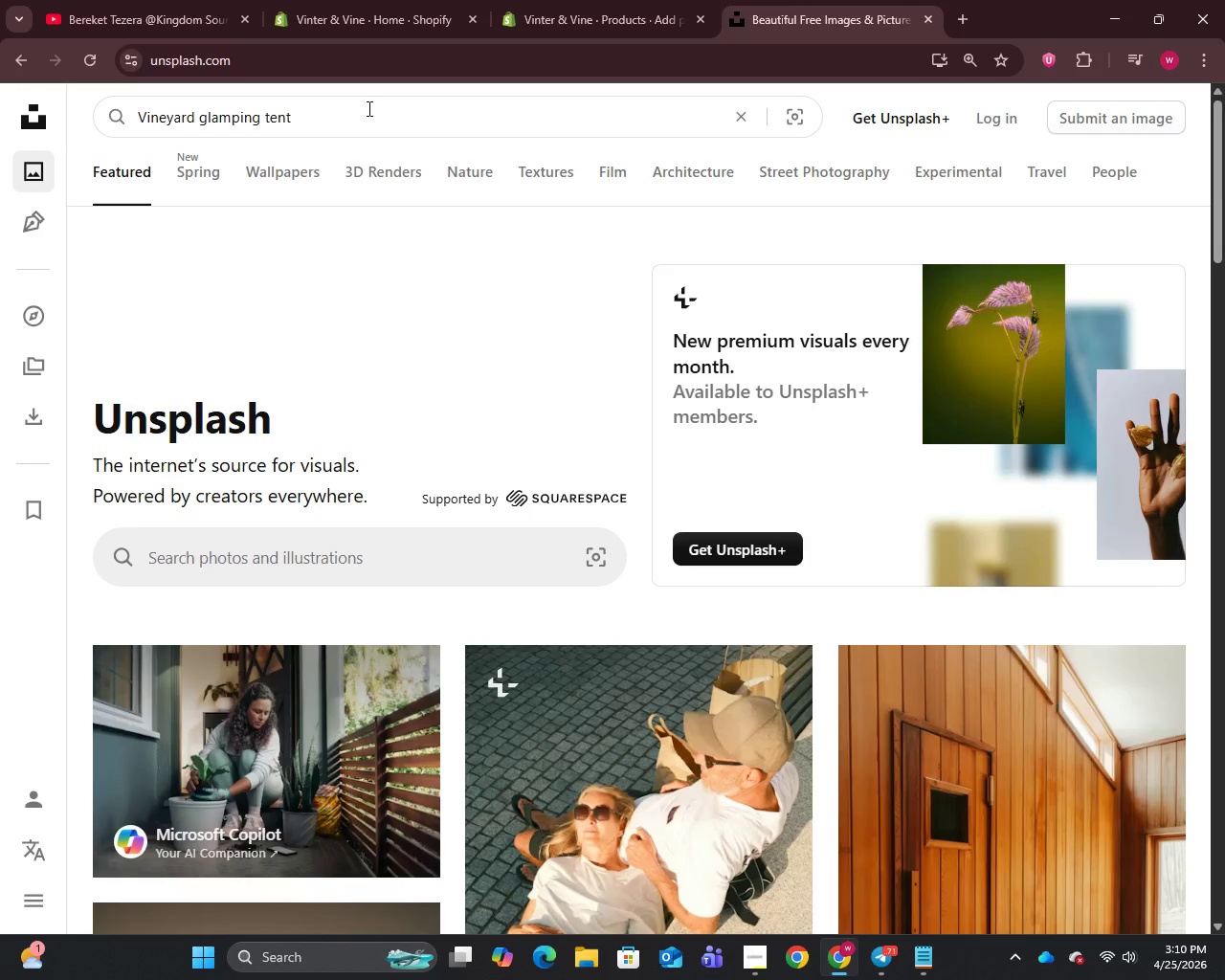 
key(Enter)
 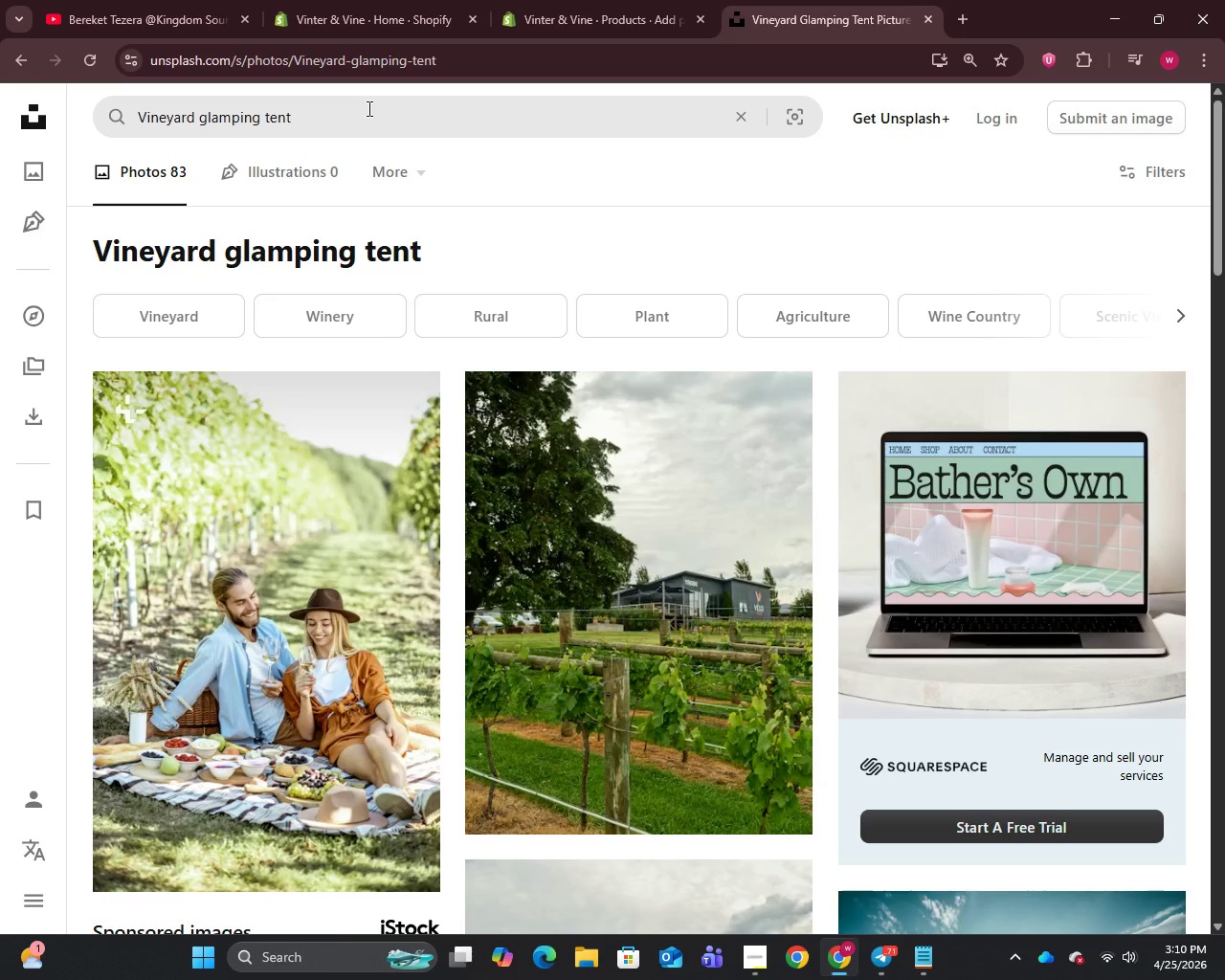 
wait(5.7)
 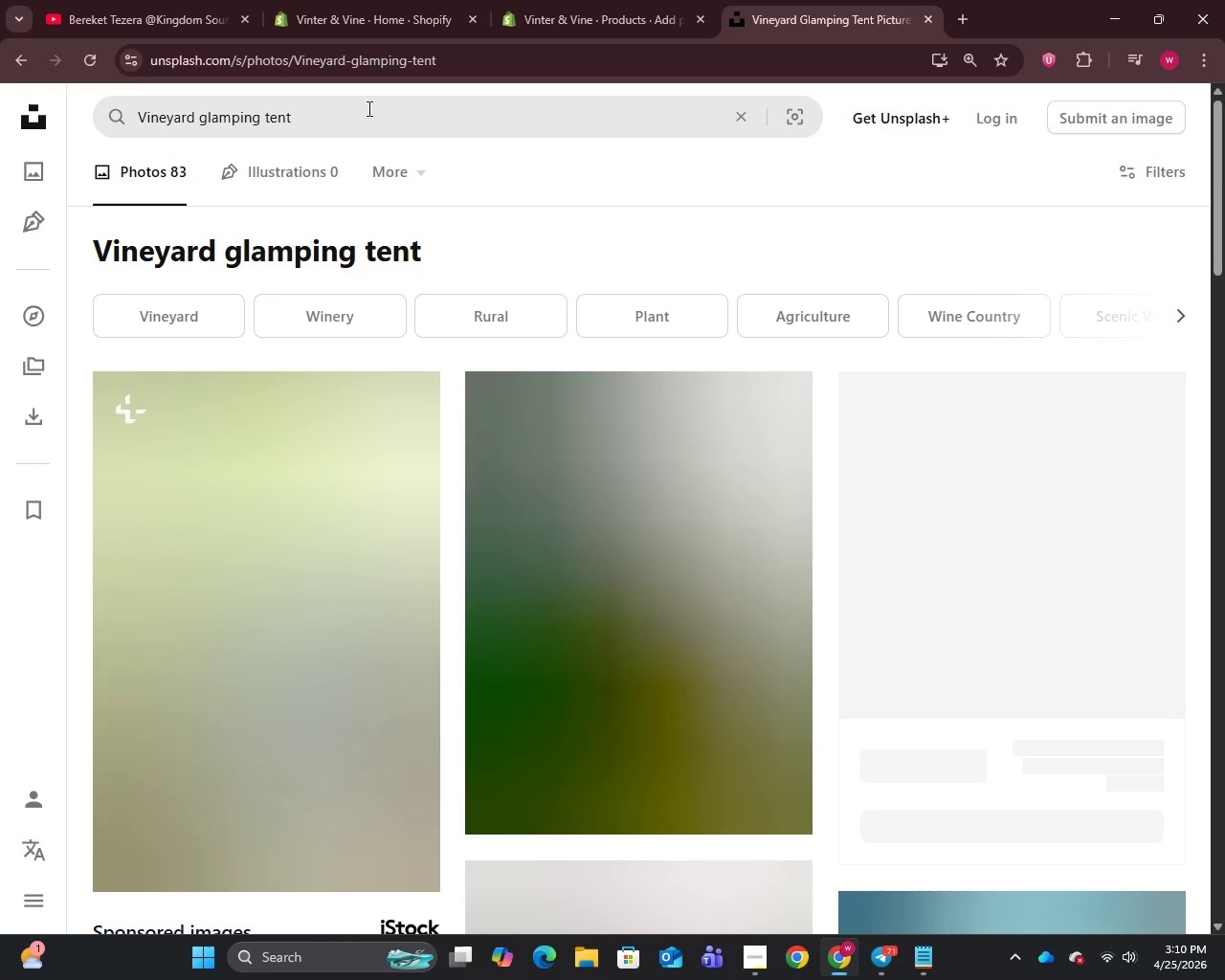 
scroll: coordinate [532, 381], scroll_direction: down, amount: 10.0
 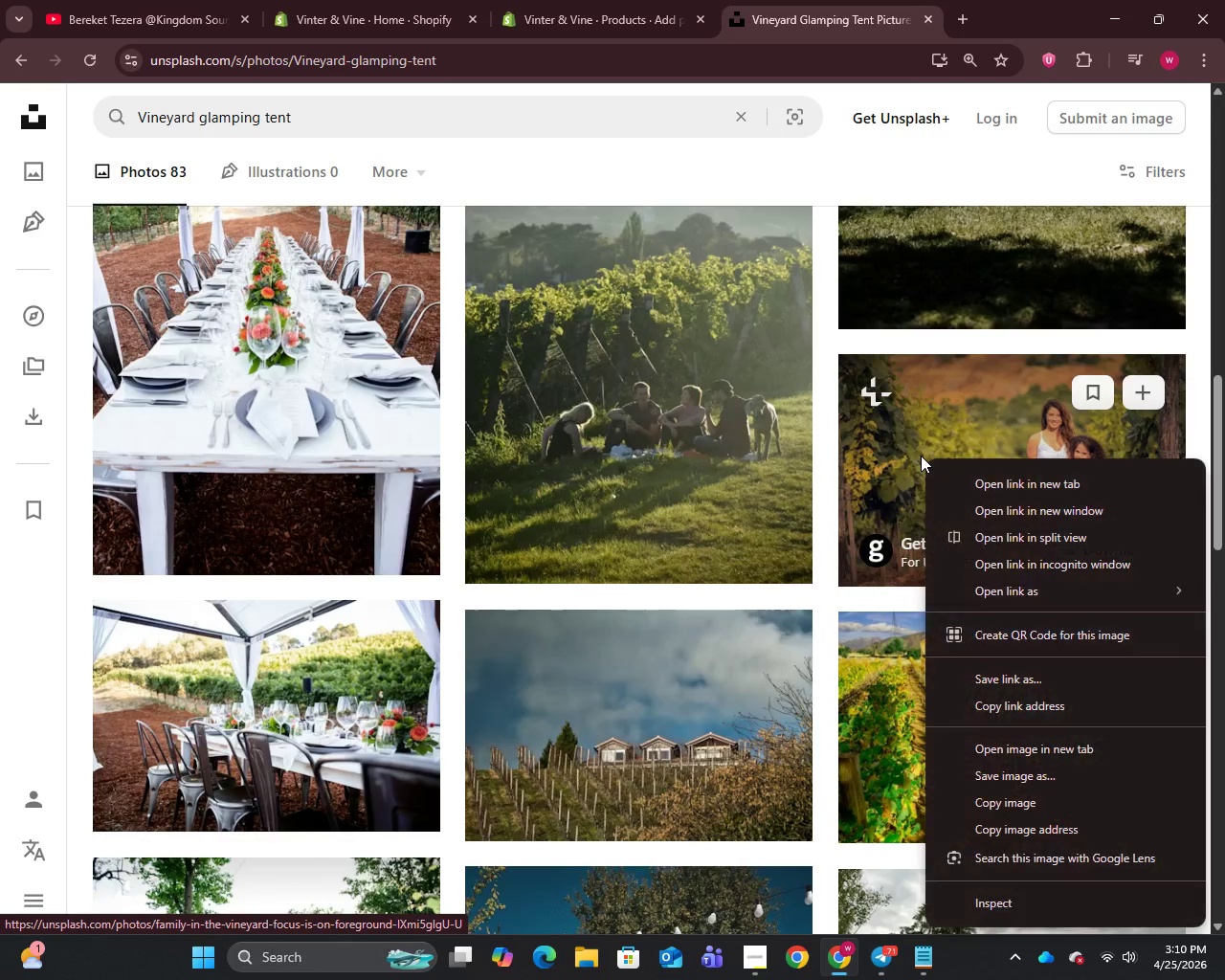 
left_click([998, 776])
 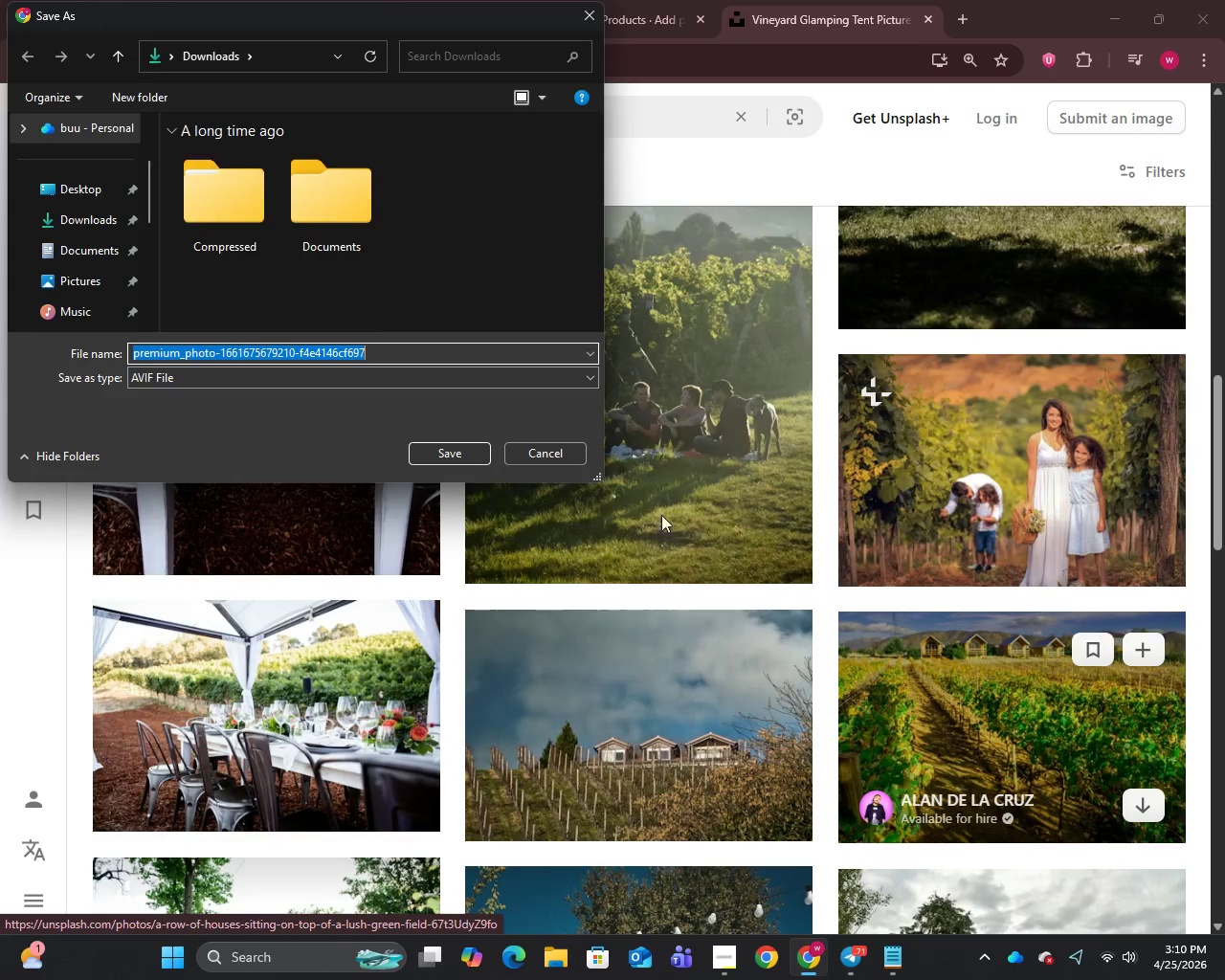 
left_click([459, 455])
 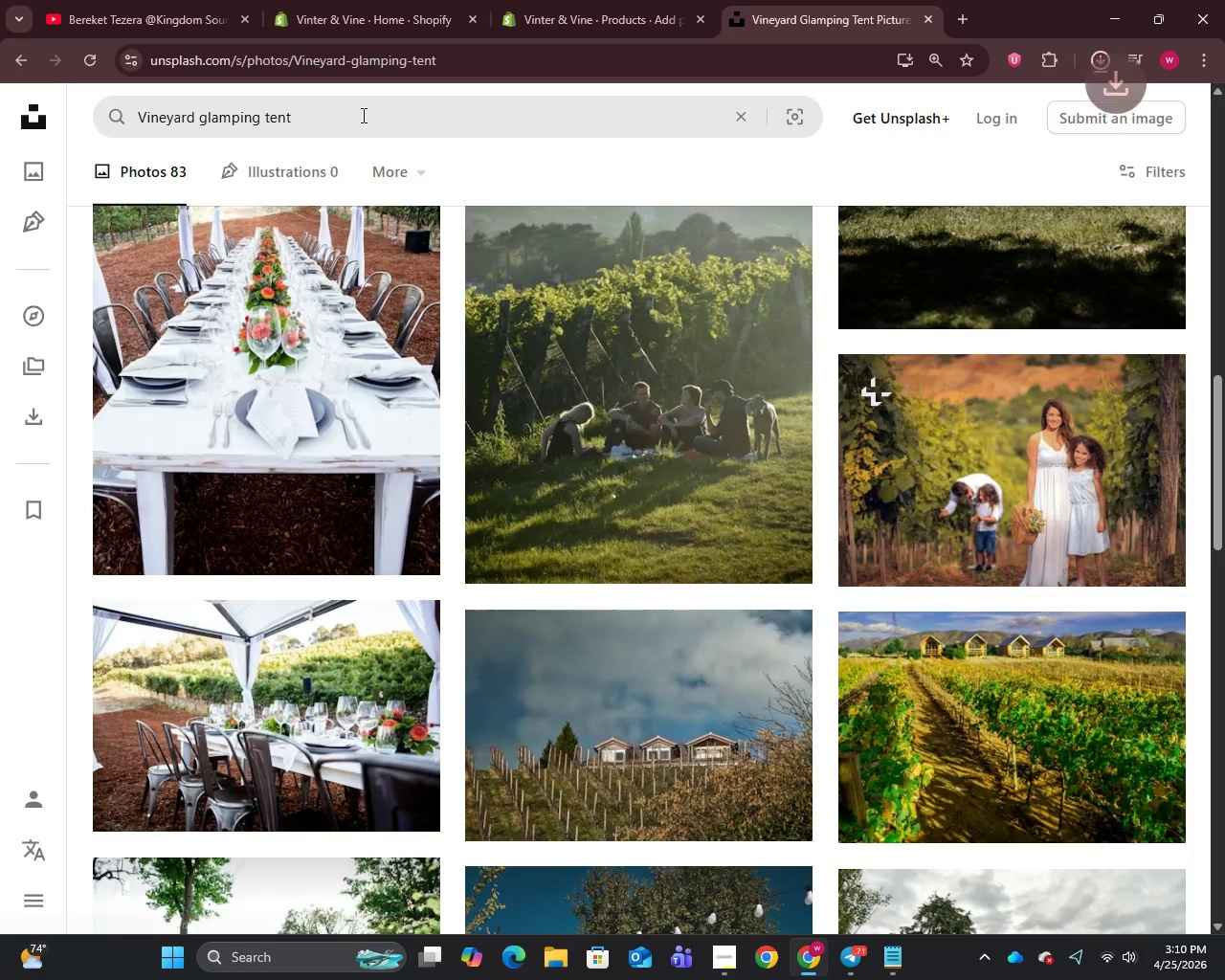 
left_click_drag(start_coordinate=[362, 115], to_coordinate=[124, 128])
 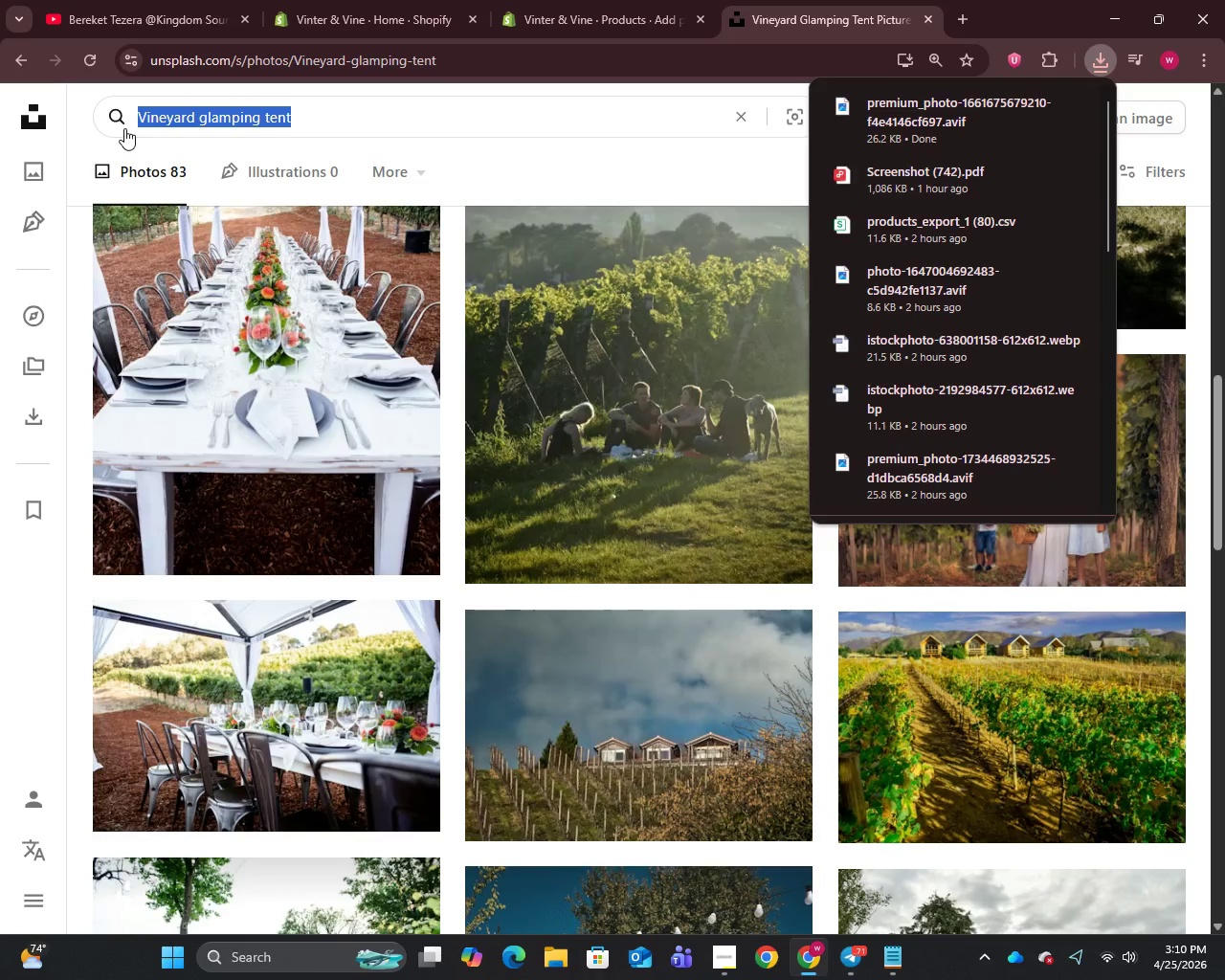 
type(wine charcuterie board outdoor)
 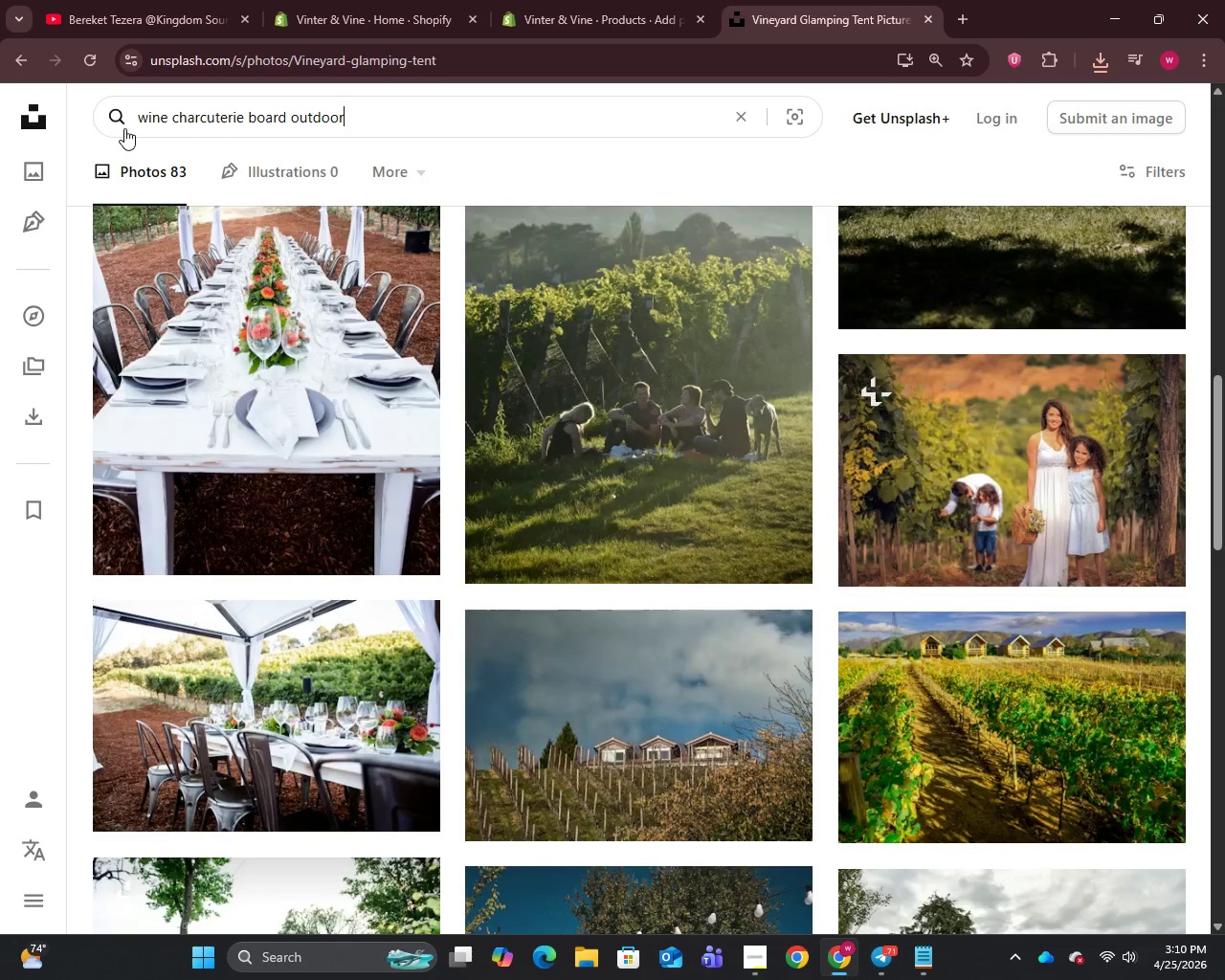 
key(Enter)
 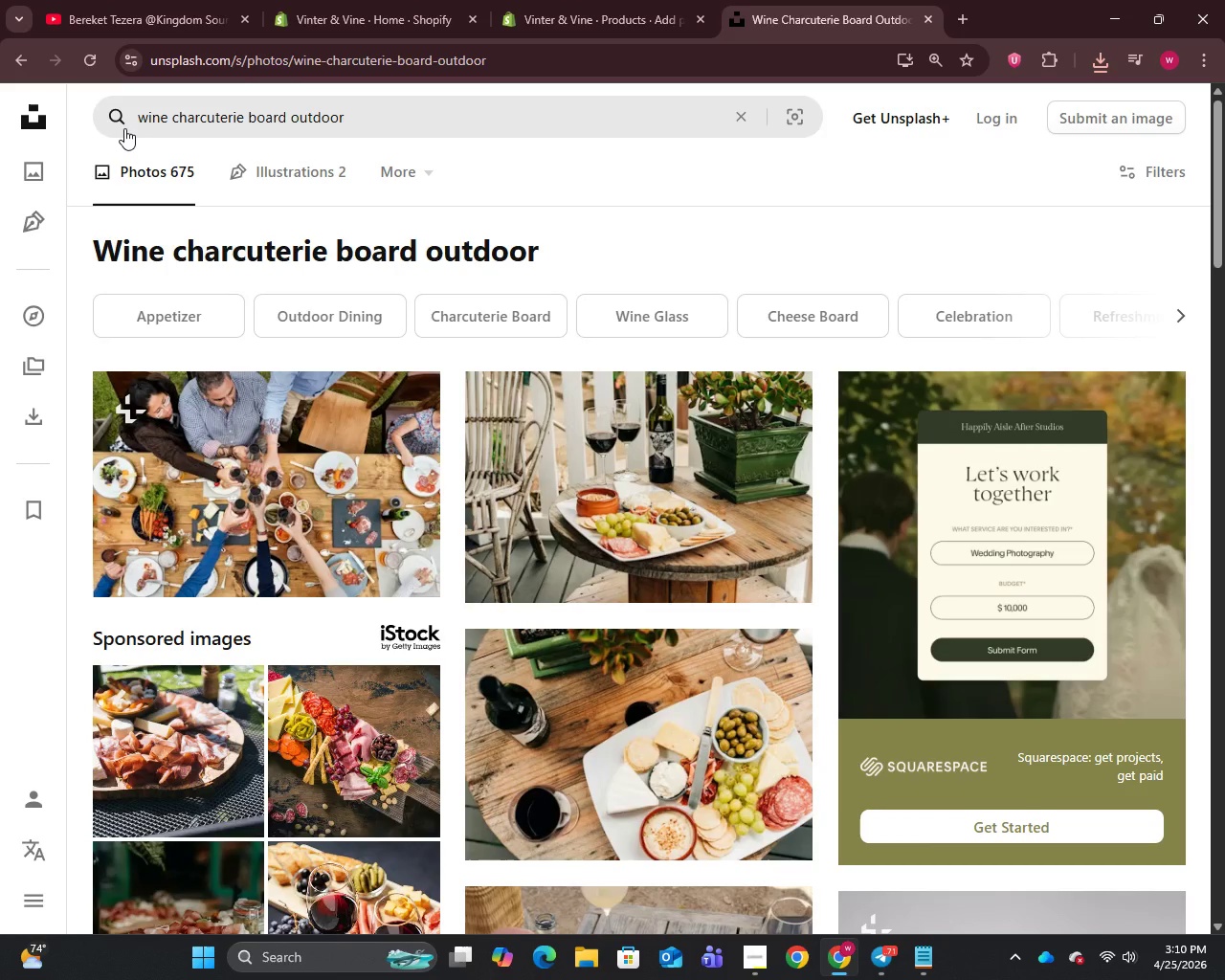 
wait(6.7)
 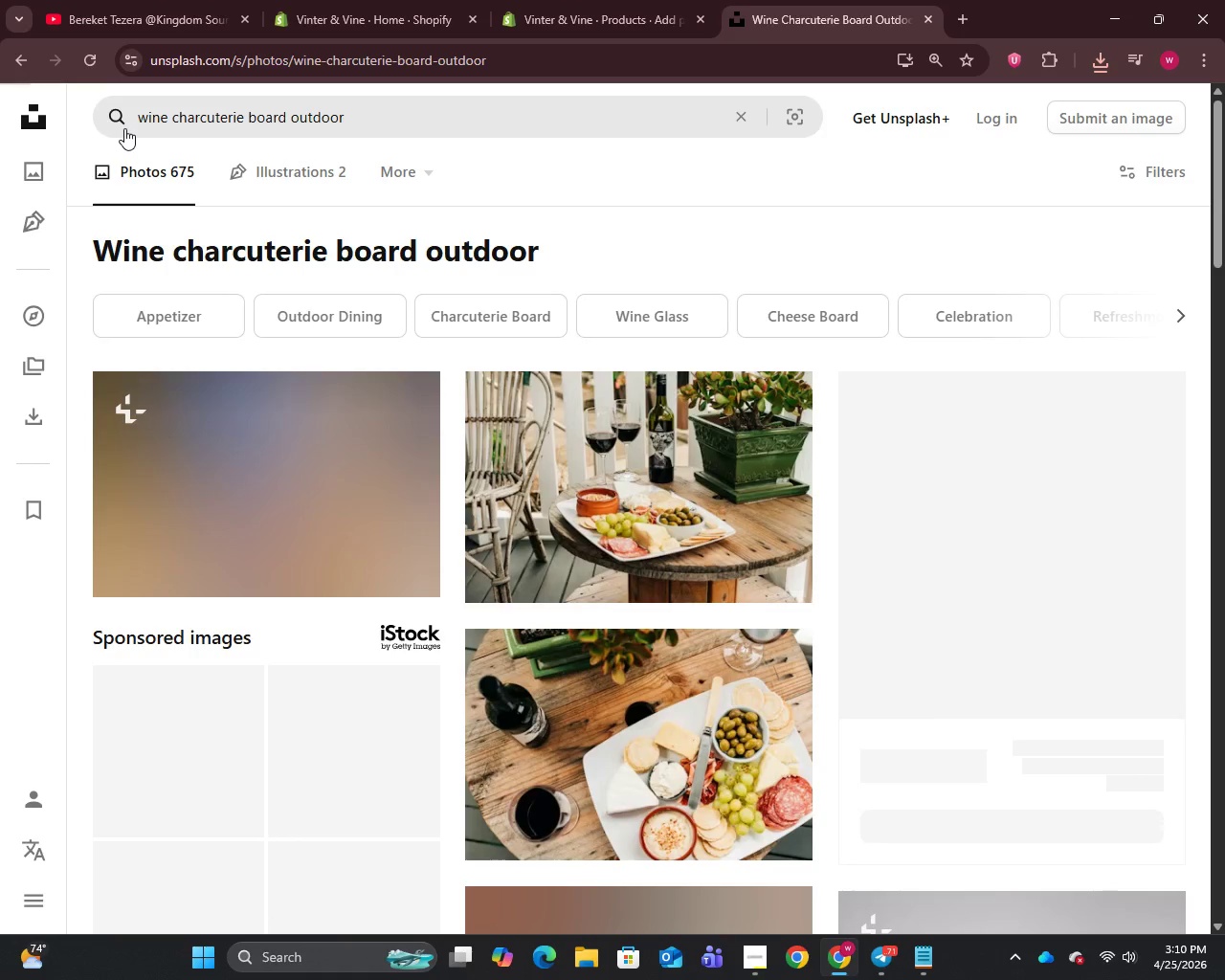 
right_click([311, 480])
 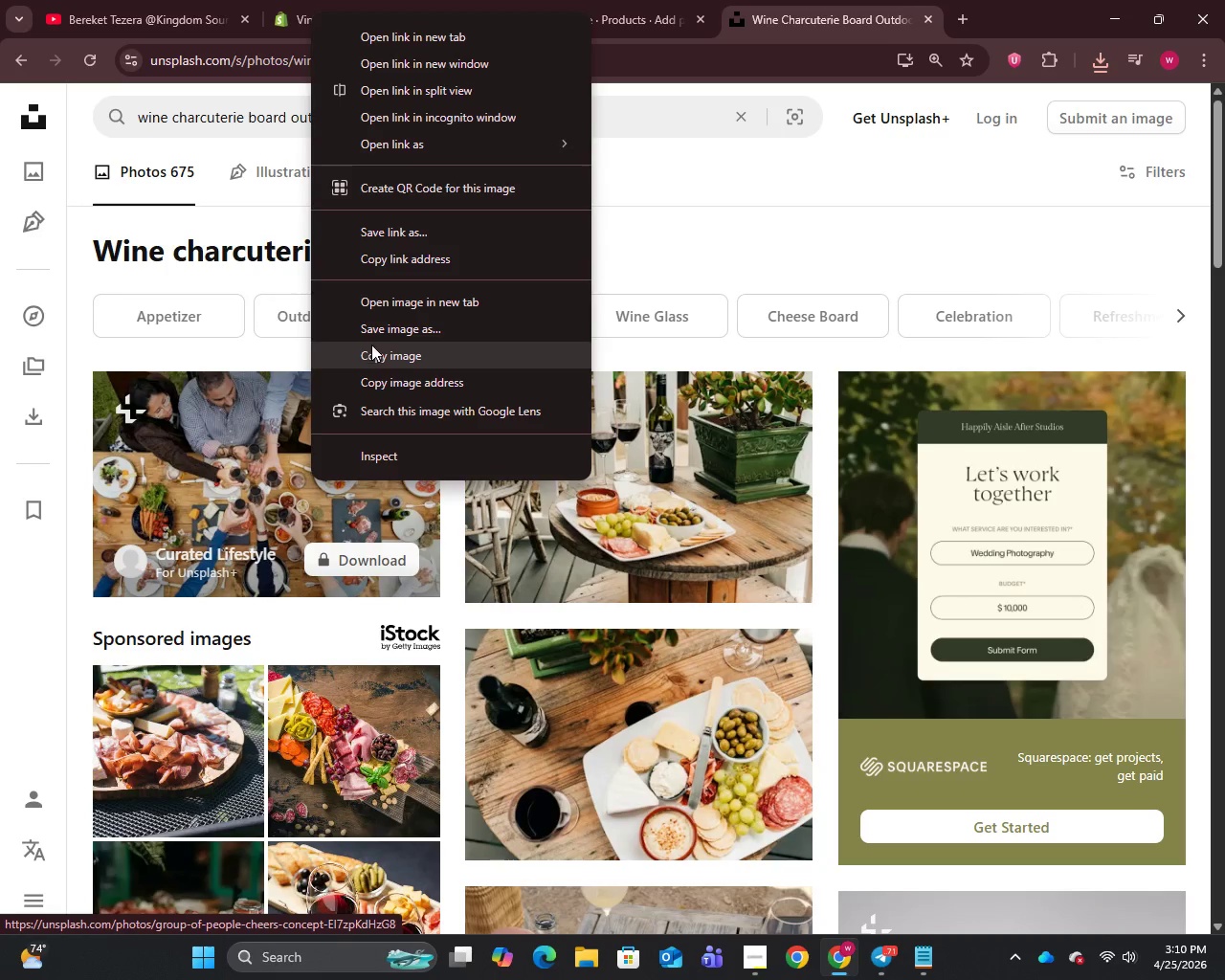 
left_click([376, 333])
 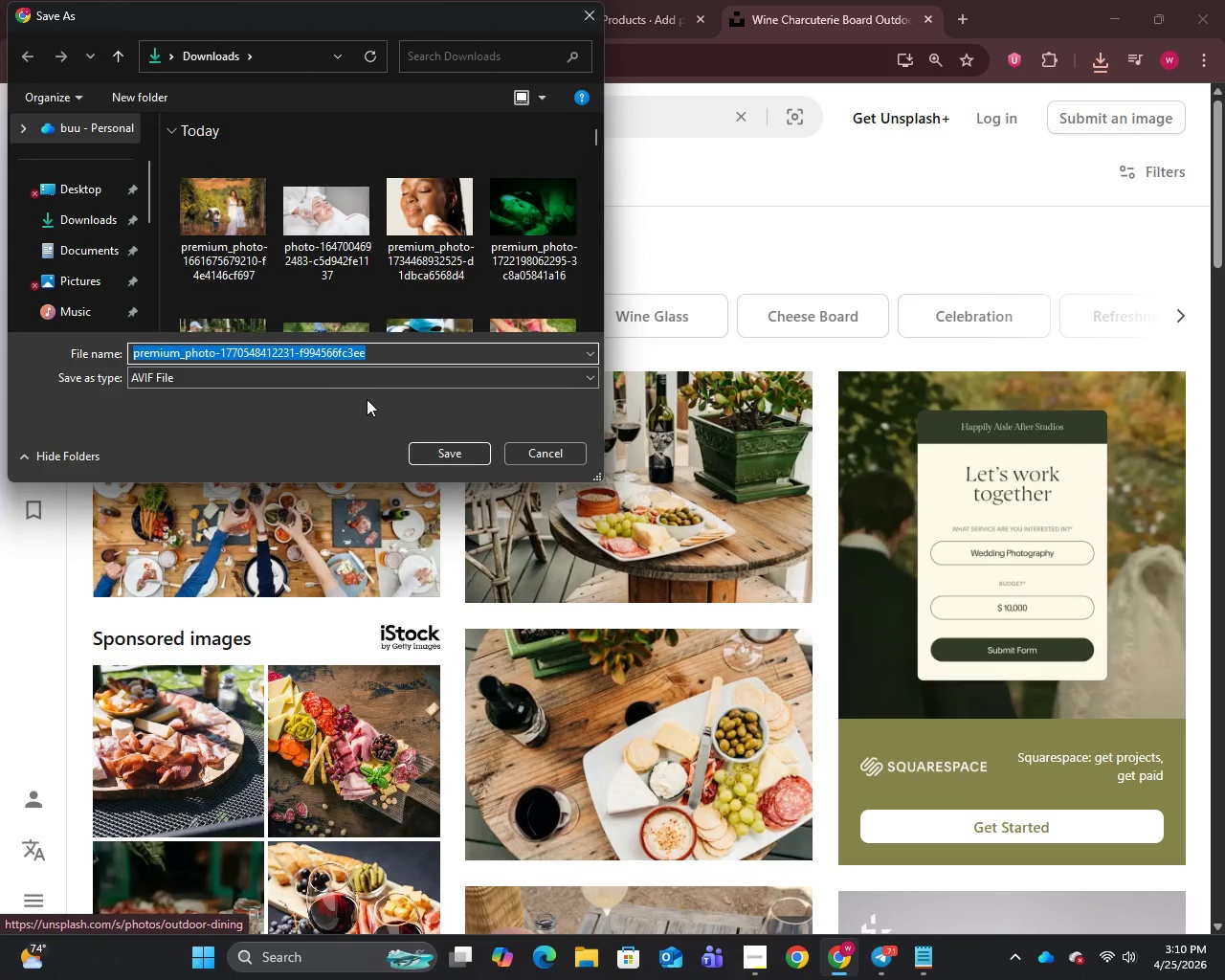 
left_click([463, 455])
 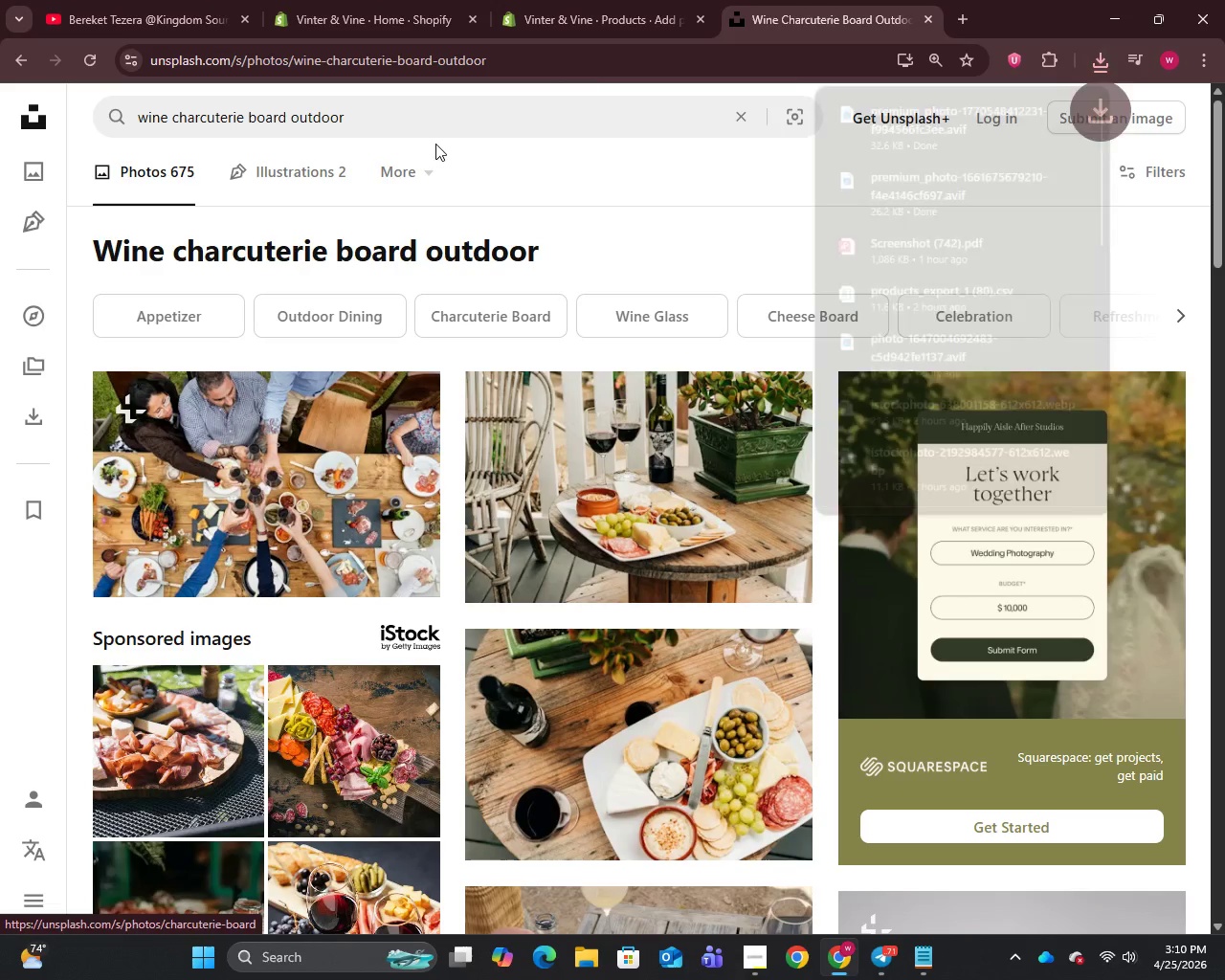 
left_click([414, 115])
 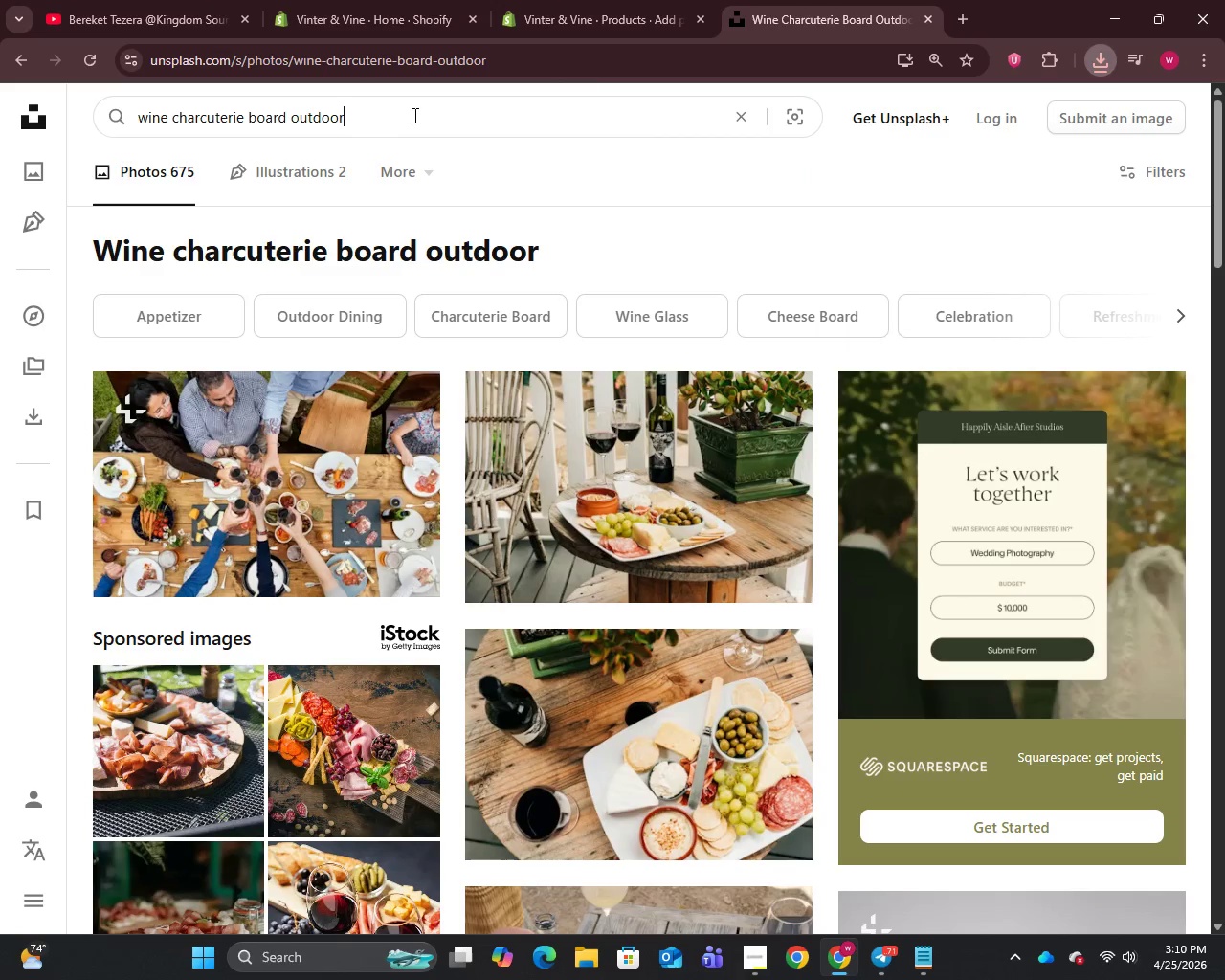 
key(Control+A)
 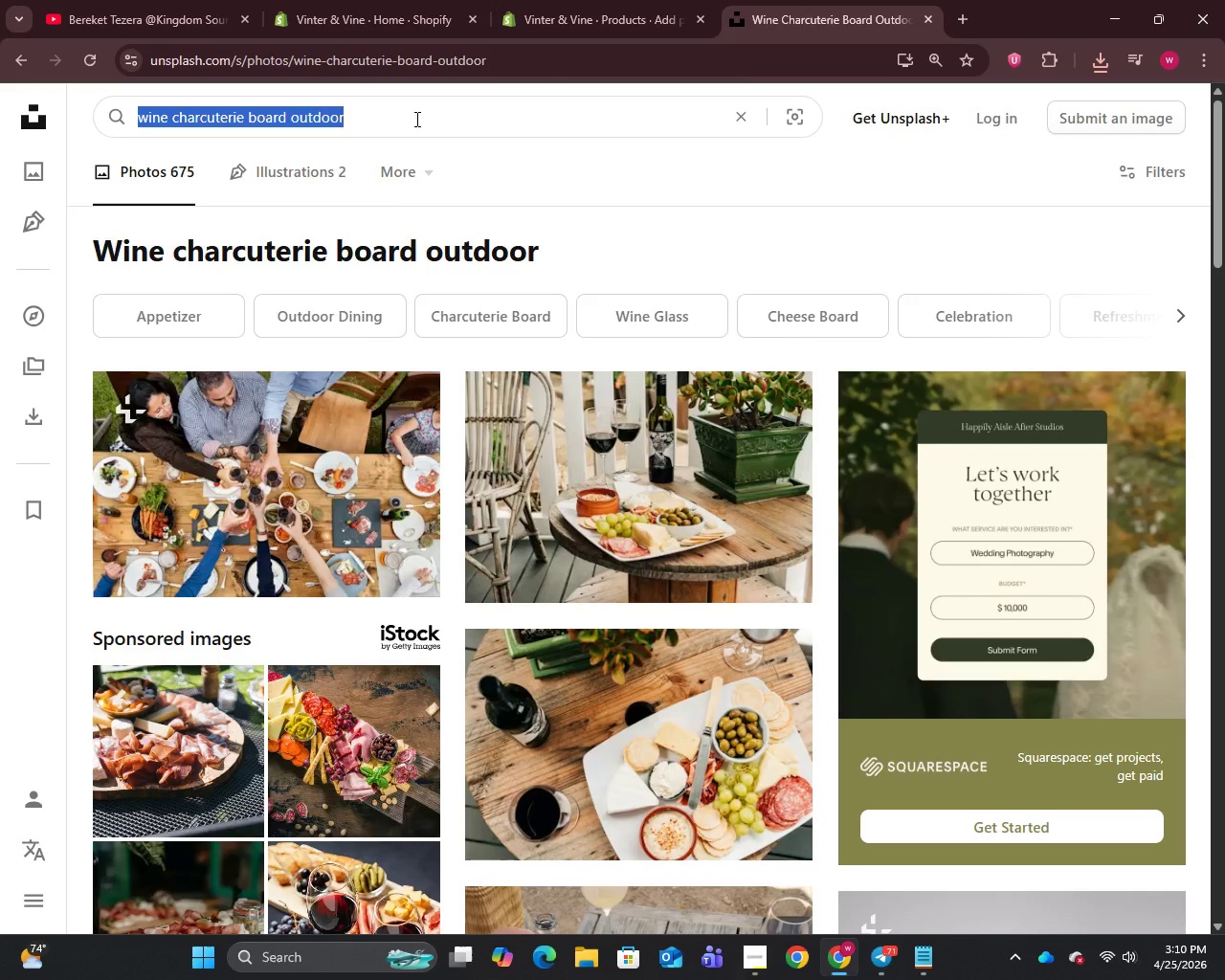 
key(Backspace)
 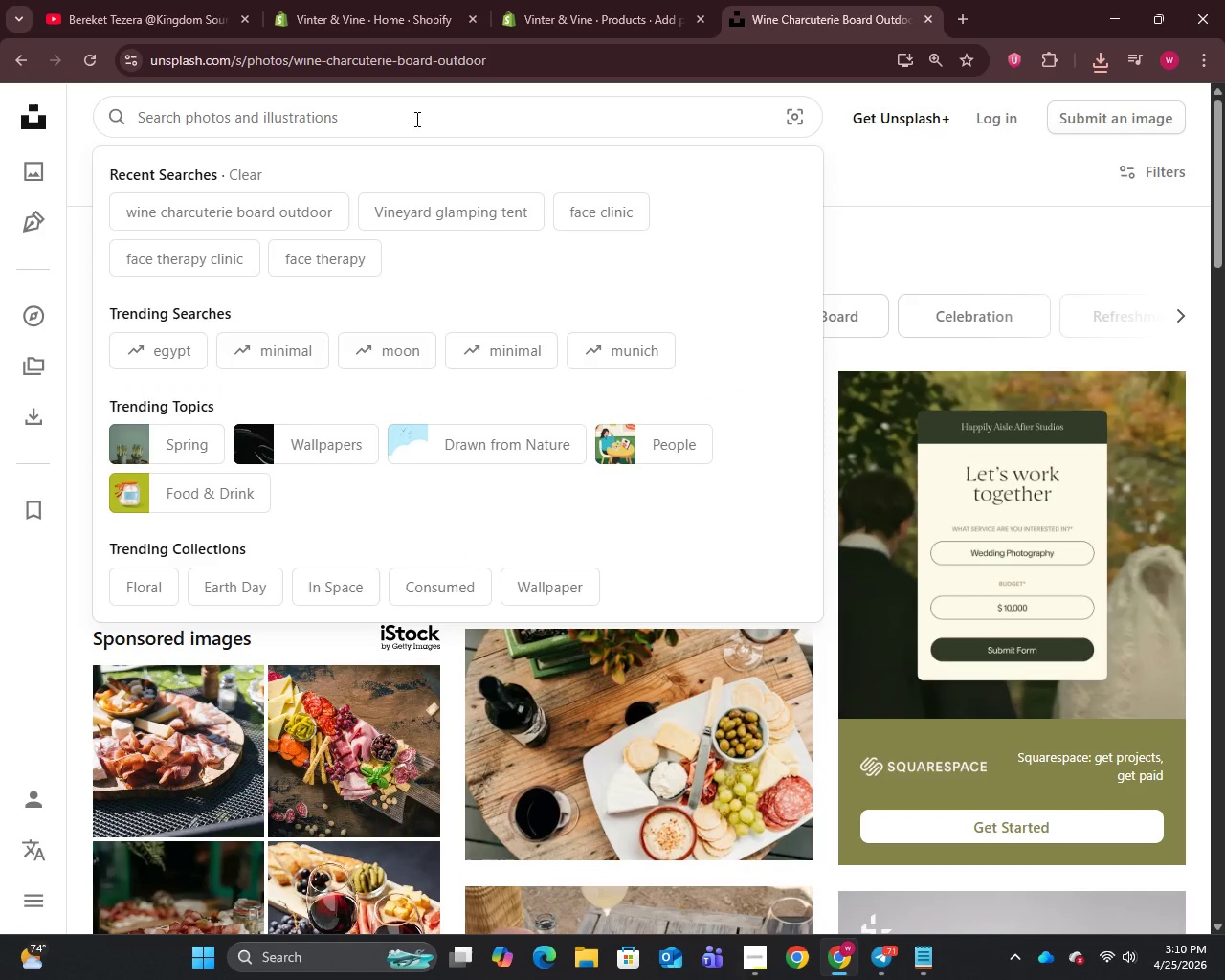 
type(vineyard sunrise landscape)
 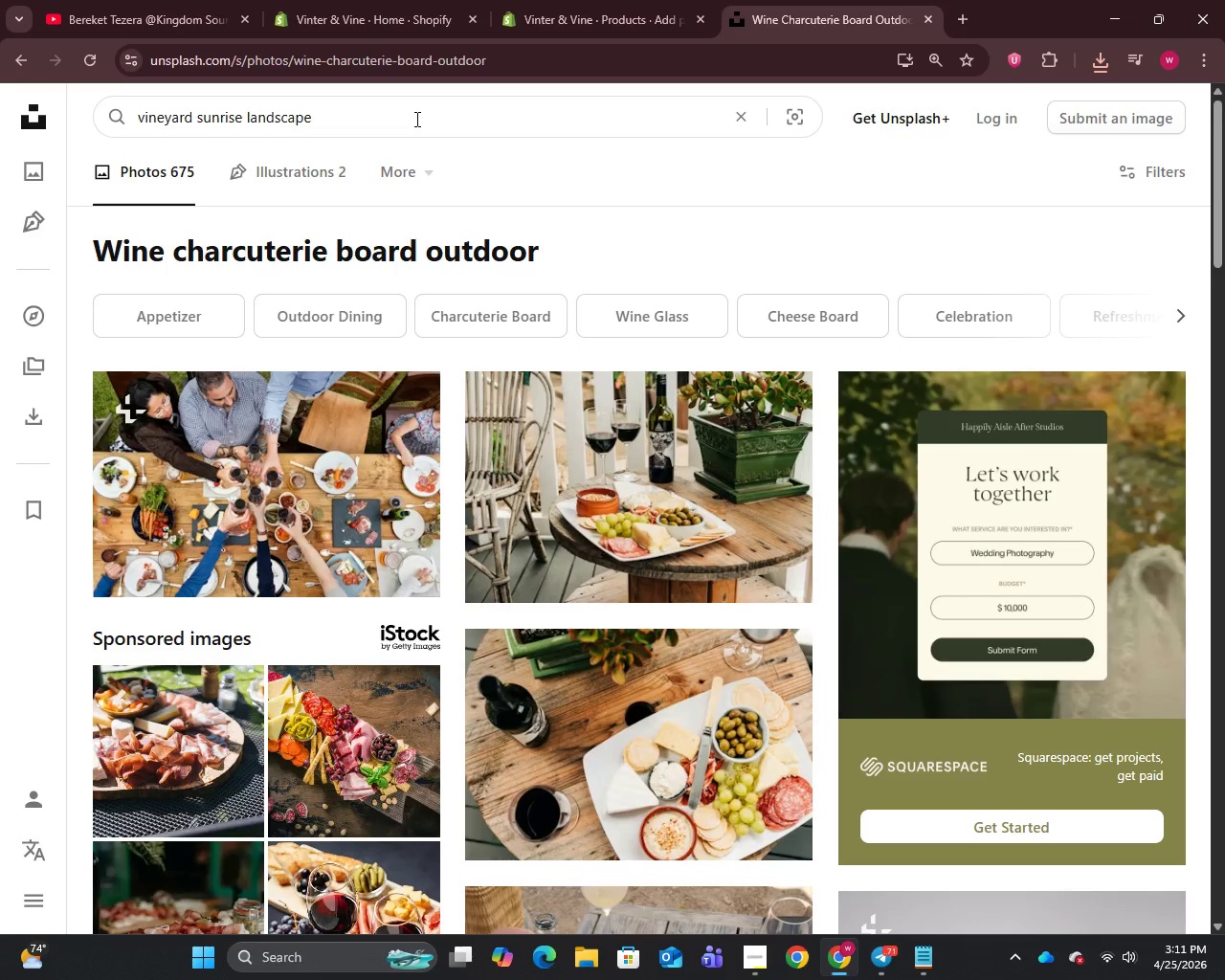 
key(Enter)
 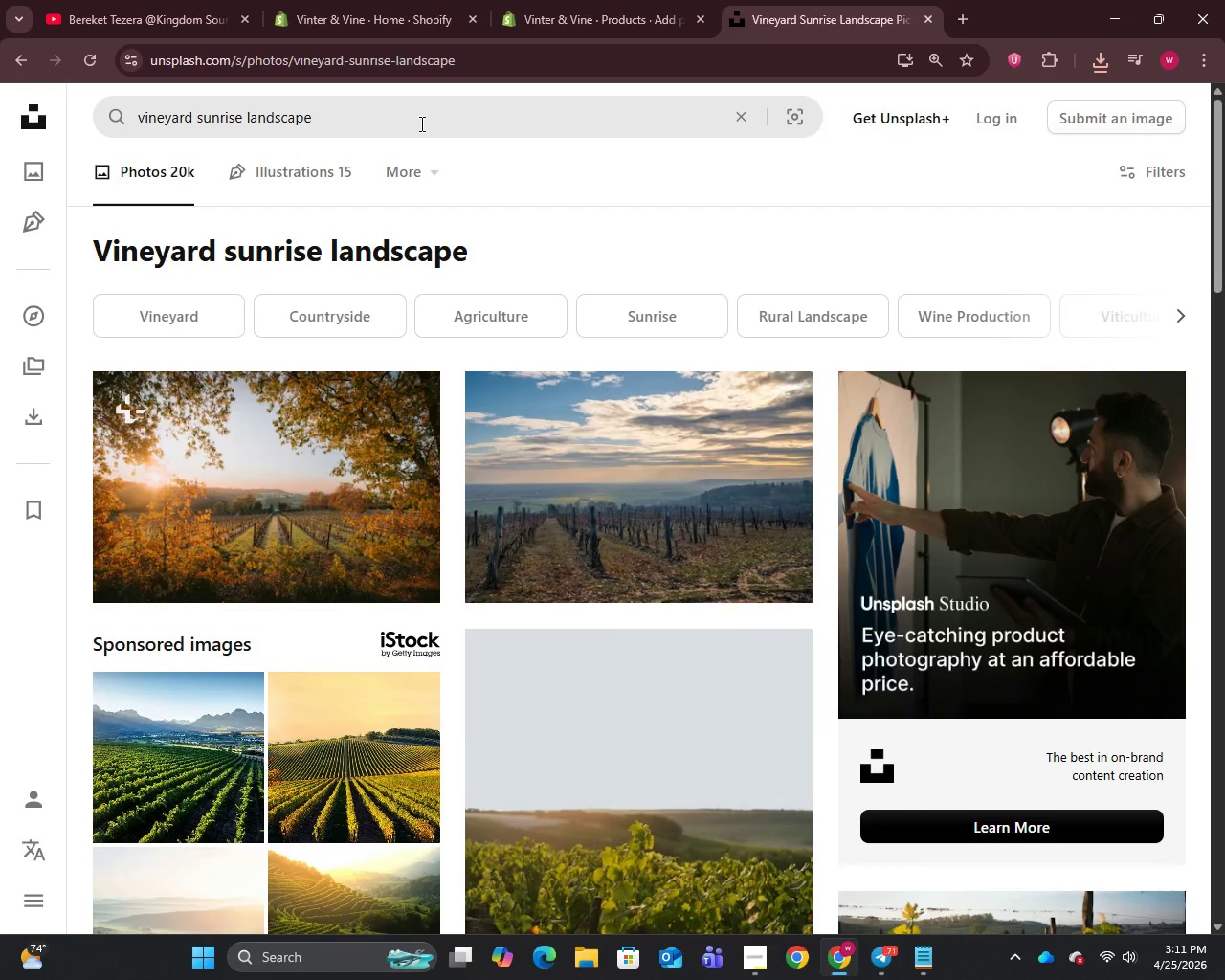 
wait(7.42)
 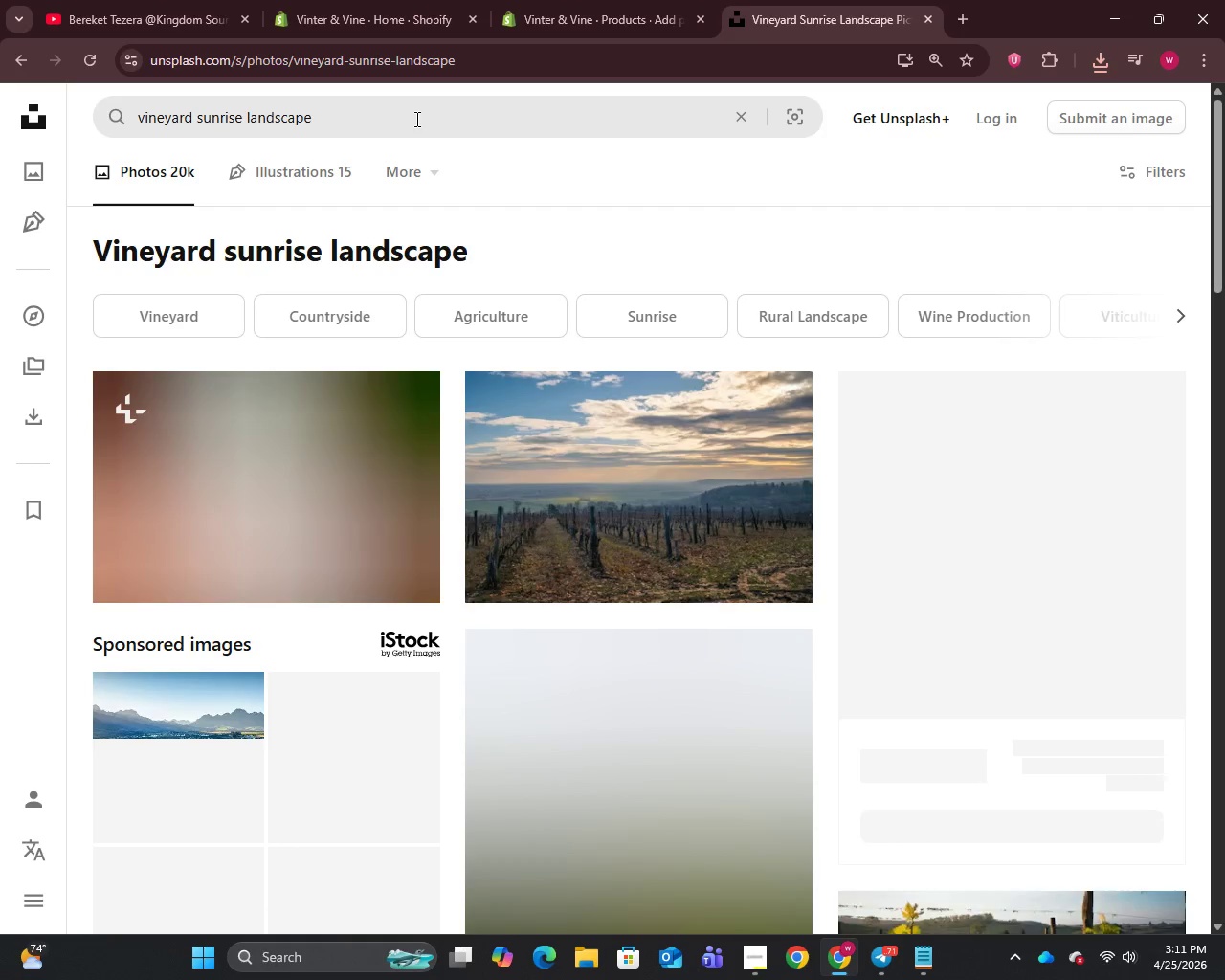 
right_click([257, 470])
 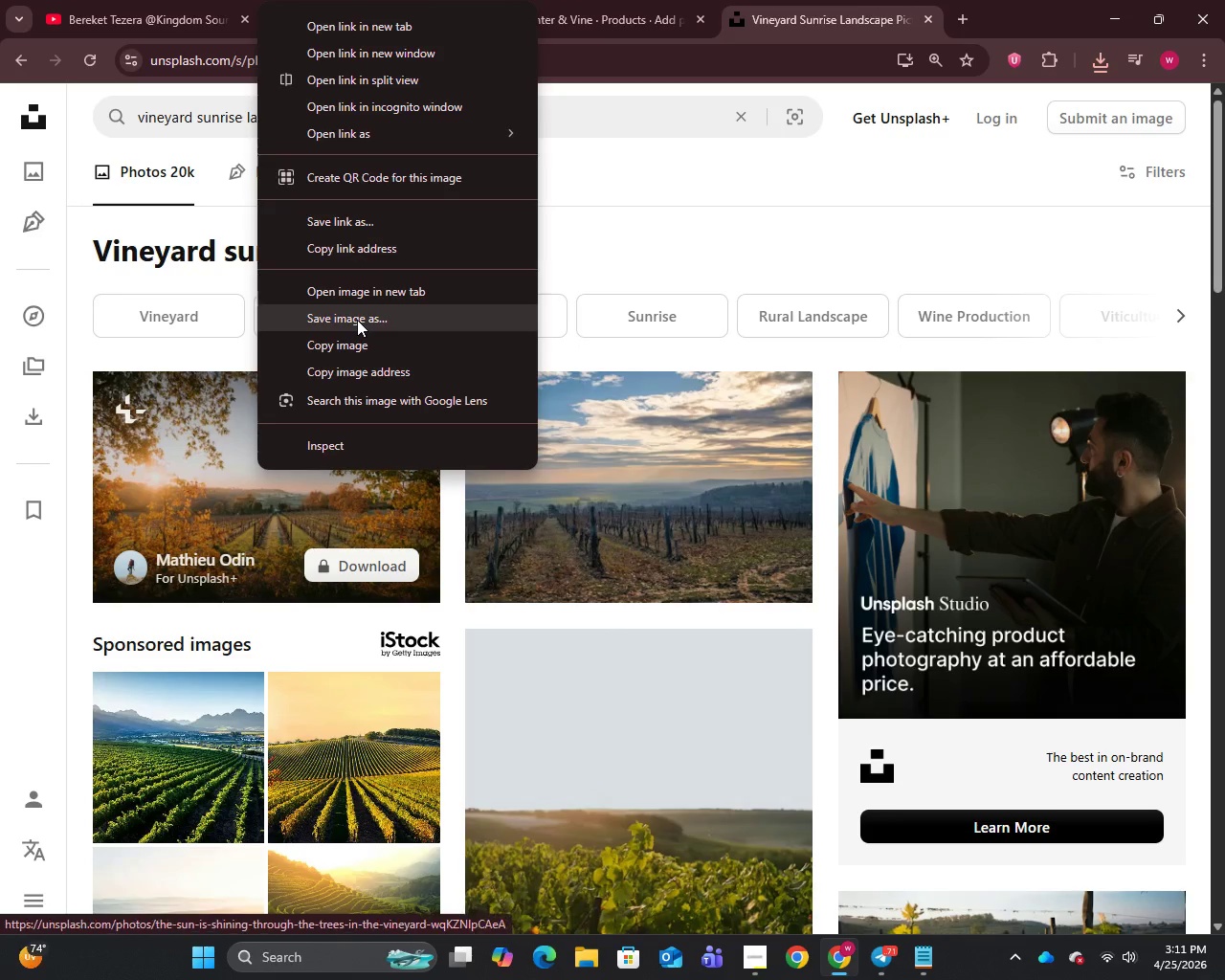 
left_click([357, 320])
 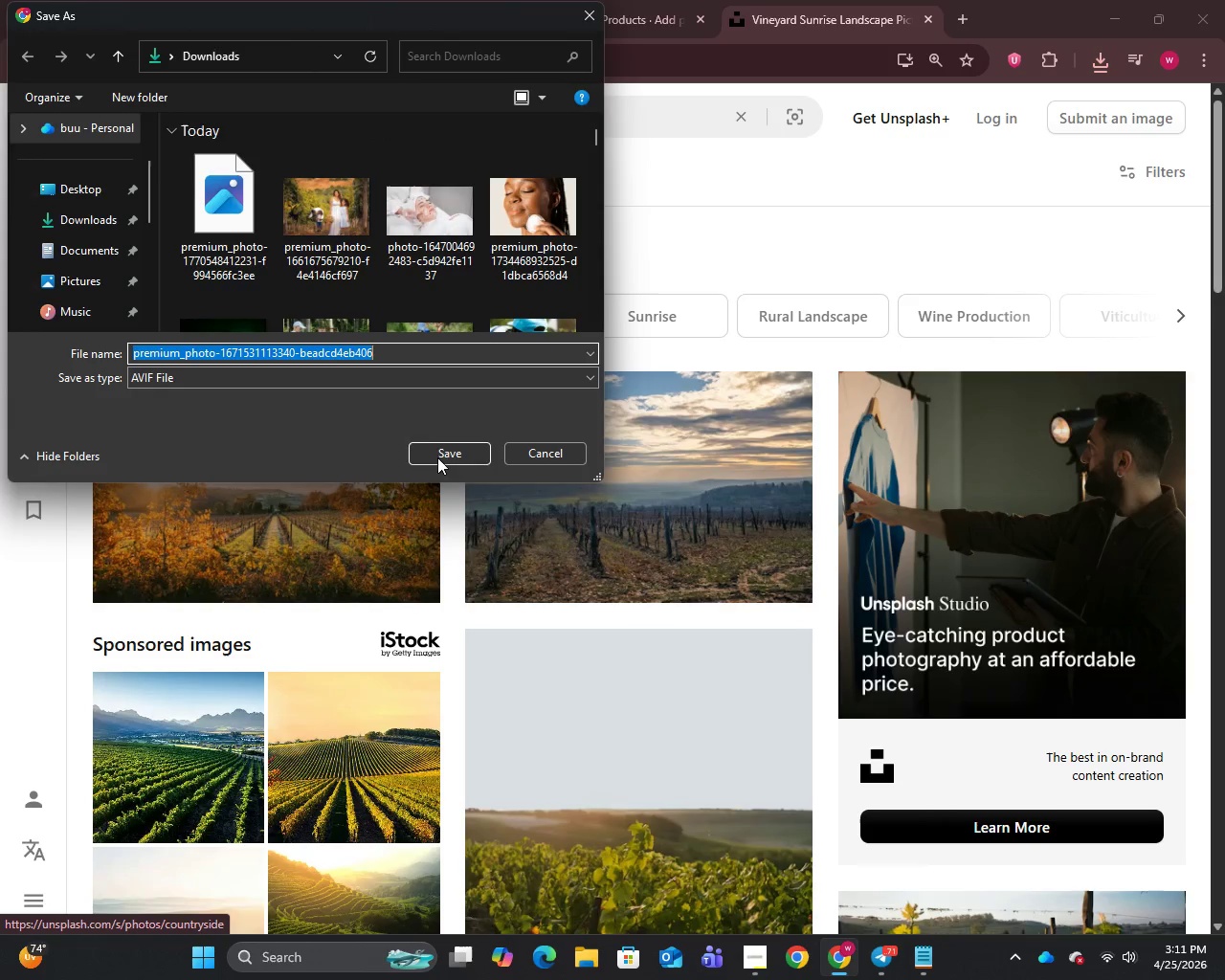 
left_click([442, 453])
 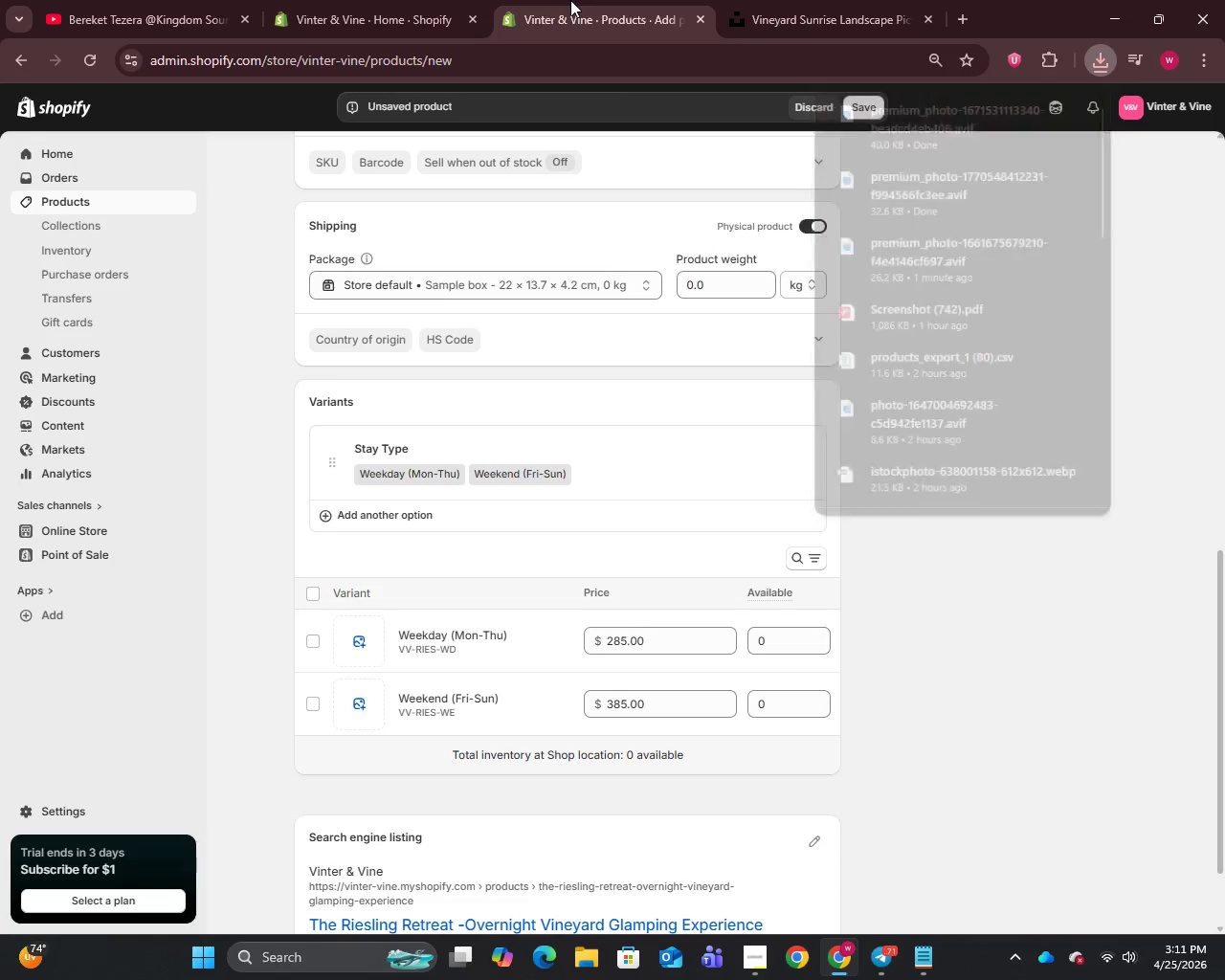 
scroll: coordinate [504, 392], scroll_direction: up, amount: 10.0
 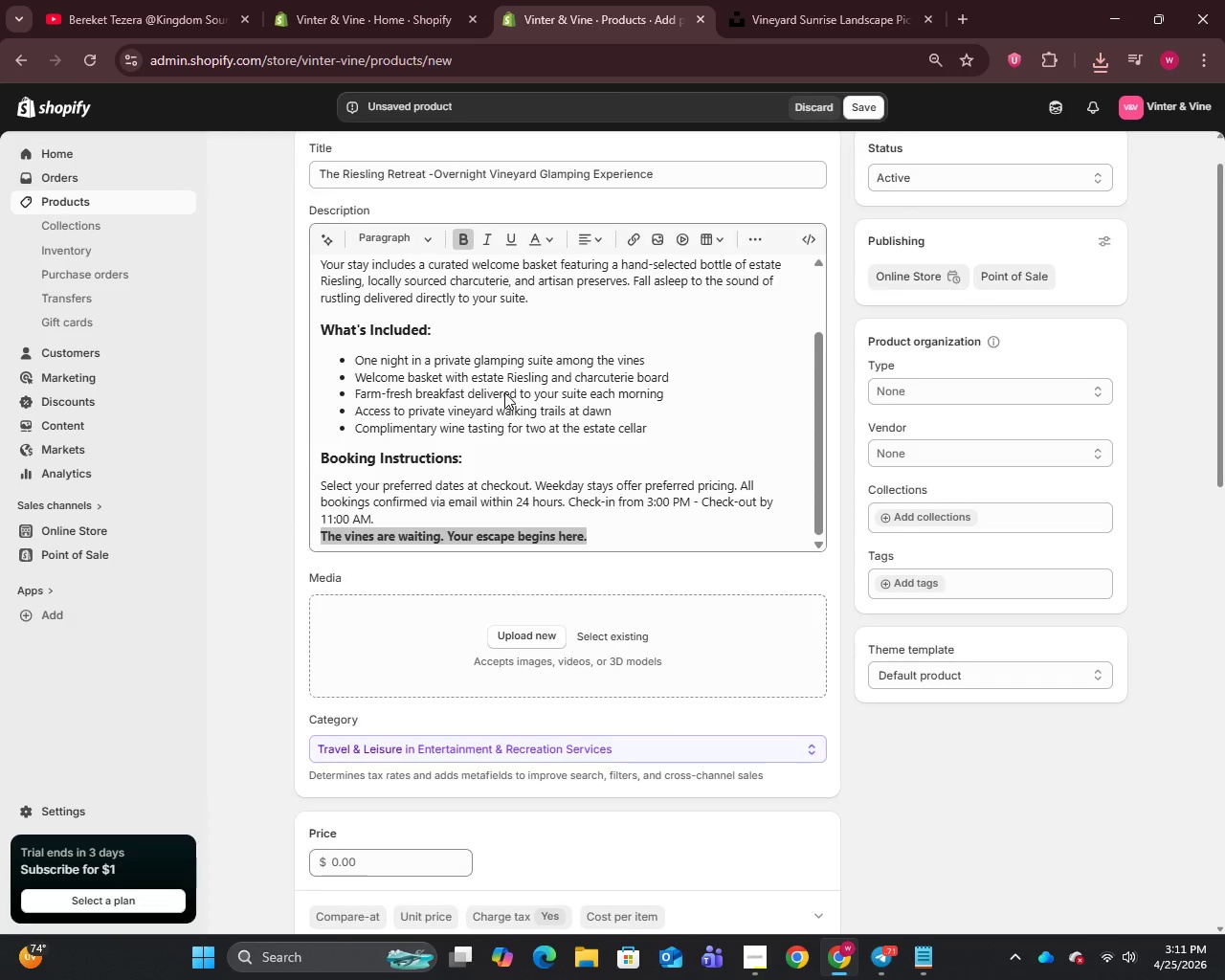 
scroll: coordinate [504, 392], scroll_direction: down, amount: 2.0
 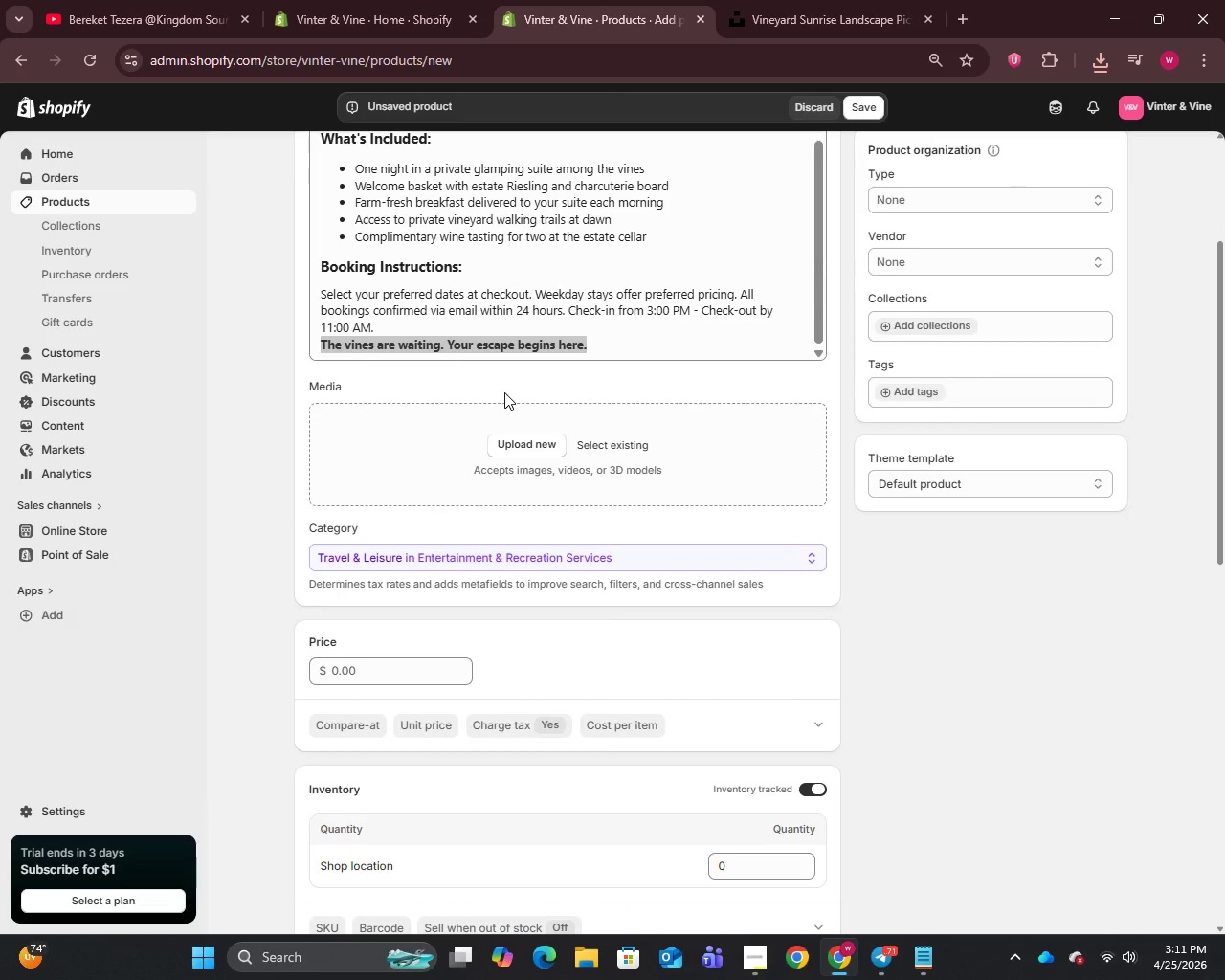 
wait(5.65)
 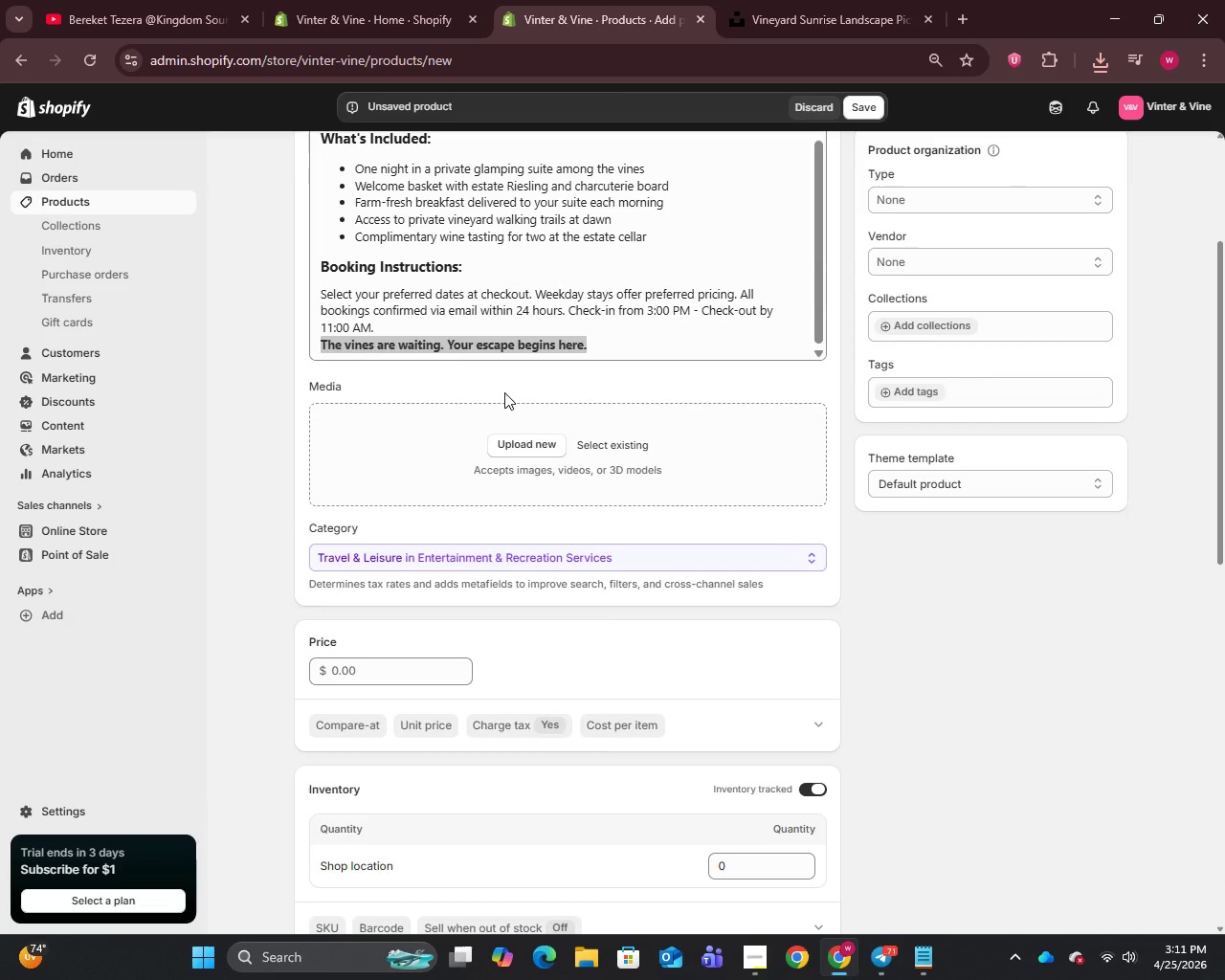 
left_click([522, 444])
 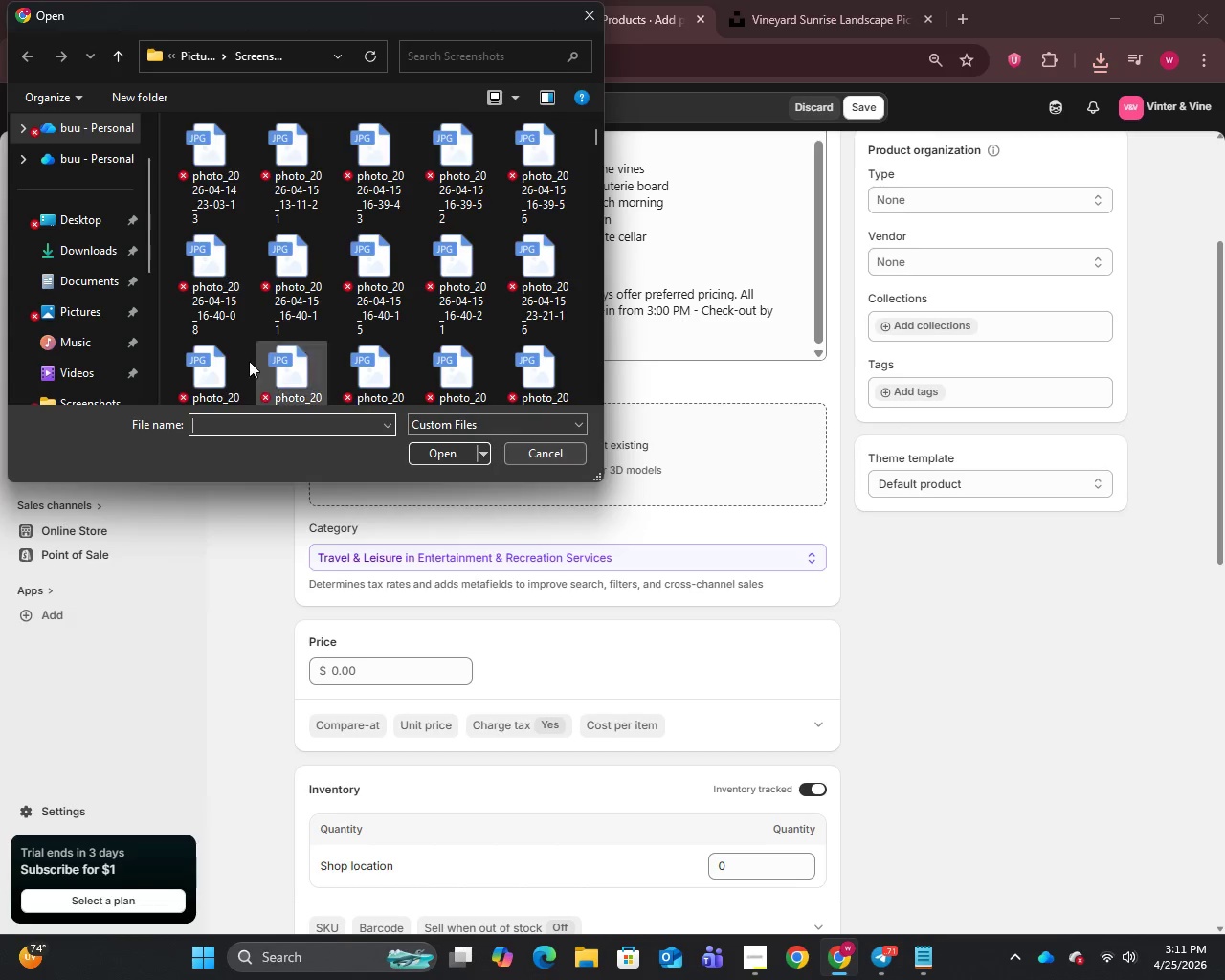 
left_click([80, 245])
 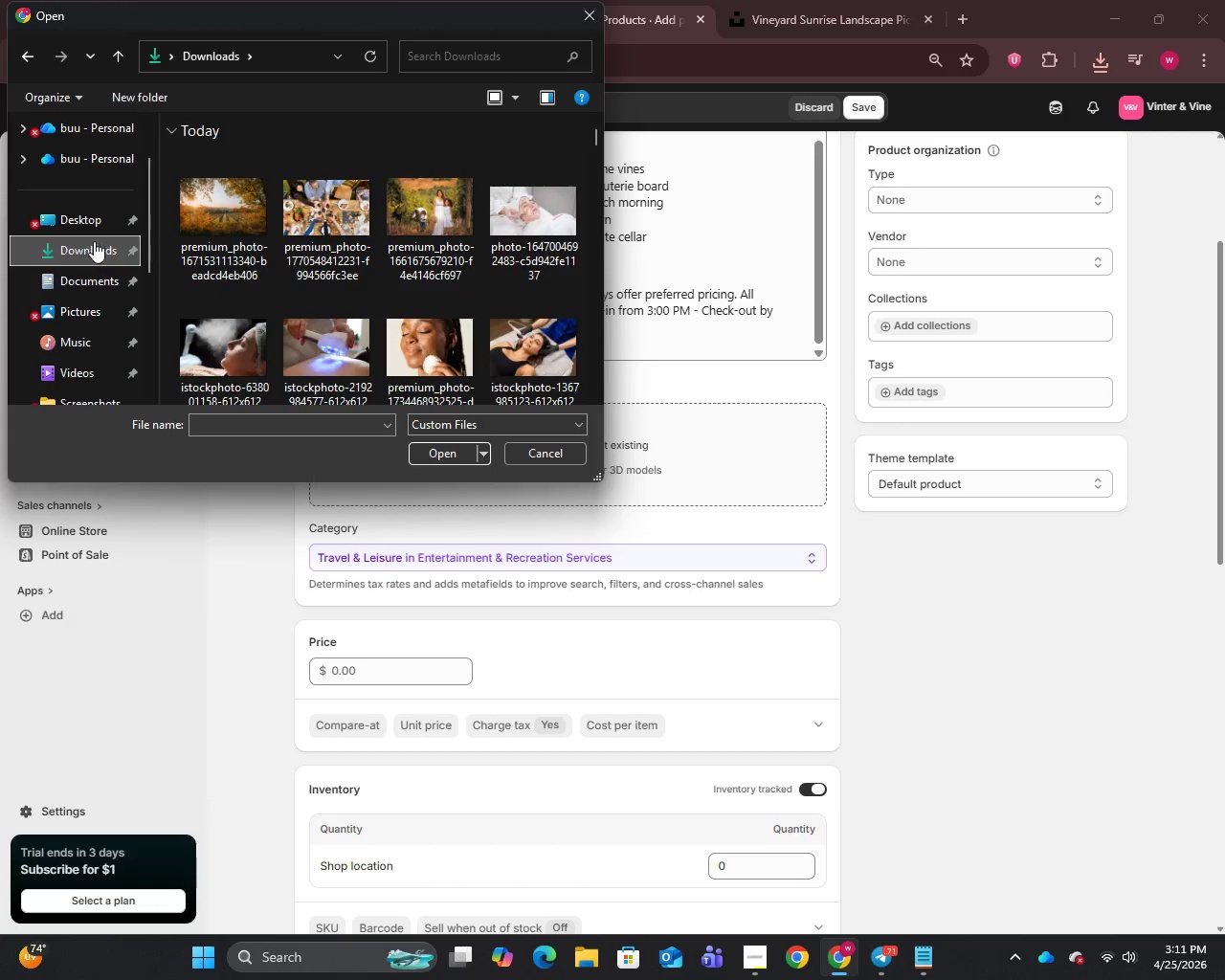 
left_click([410, 211])
 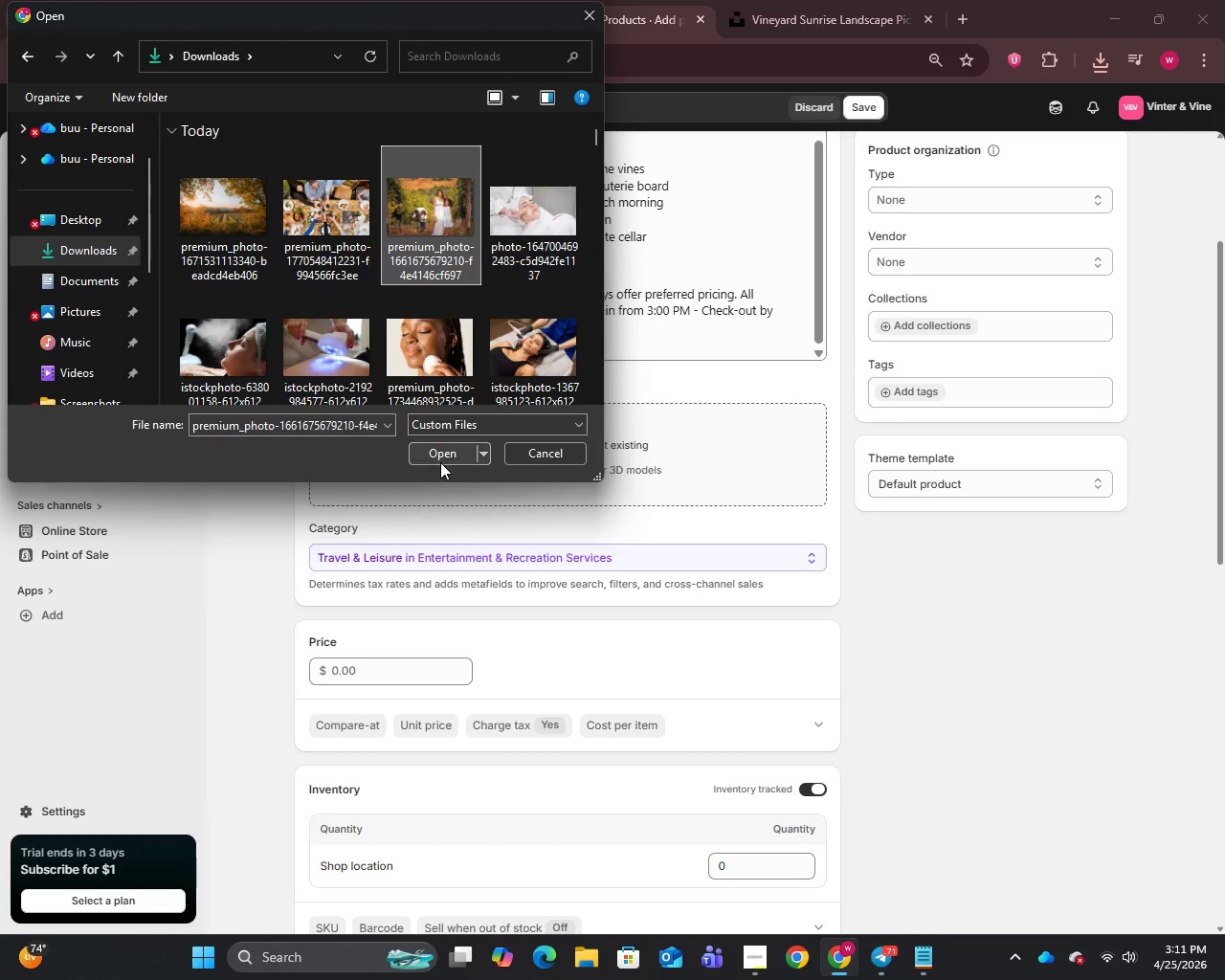 
left_click([440, 457])
 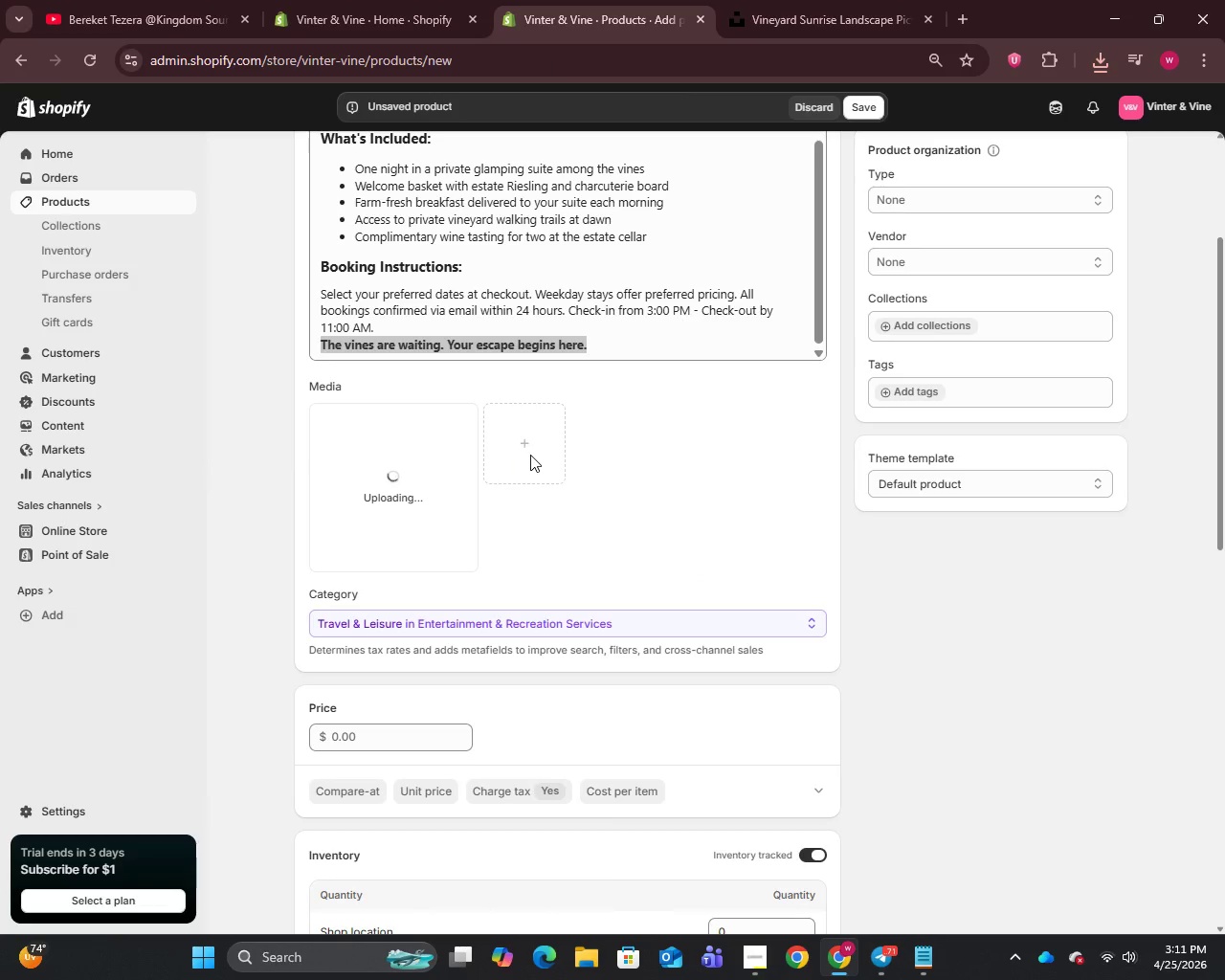 
left_click([527, 447])
 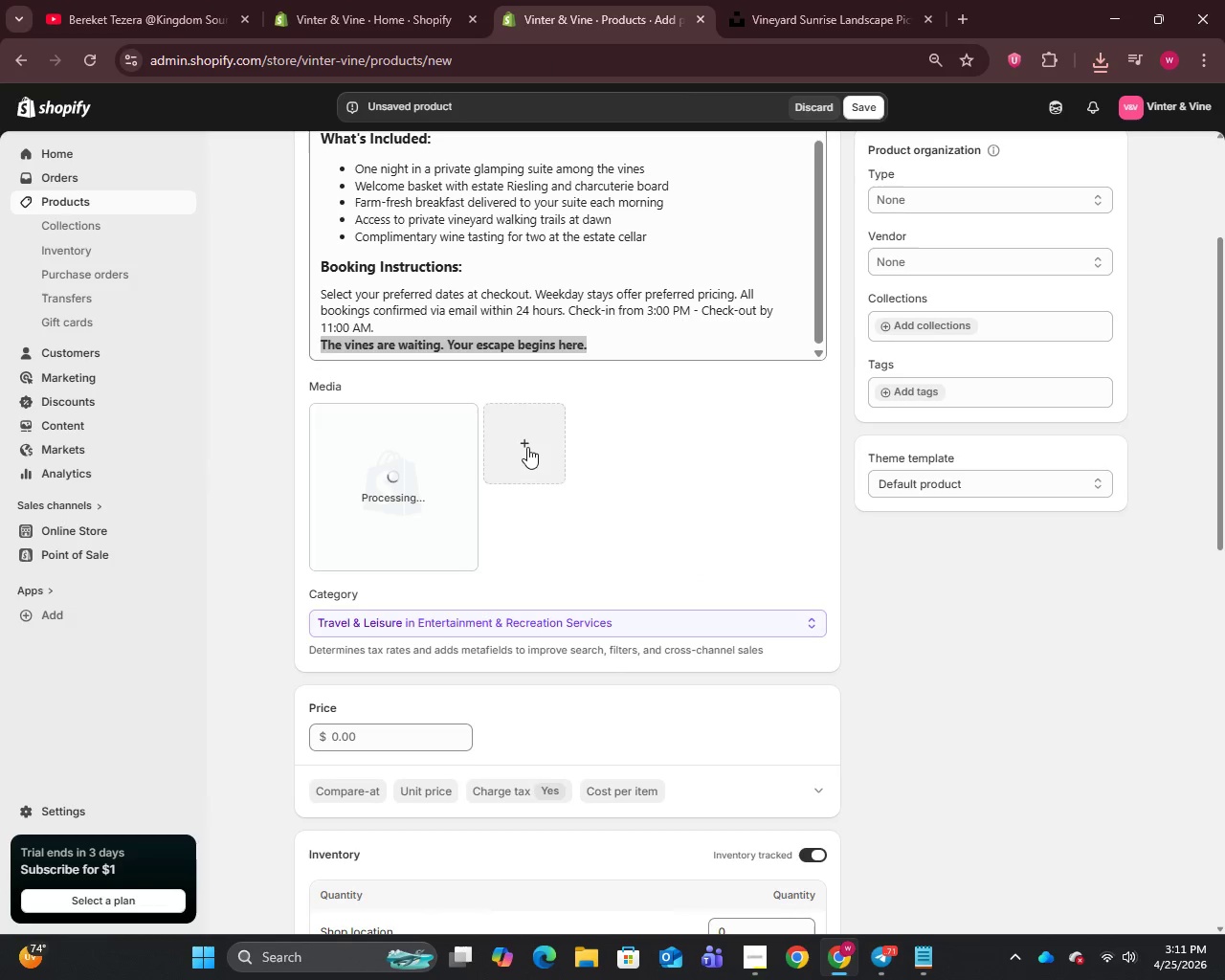 
left_click([527, 447])
 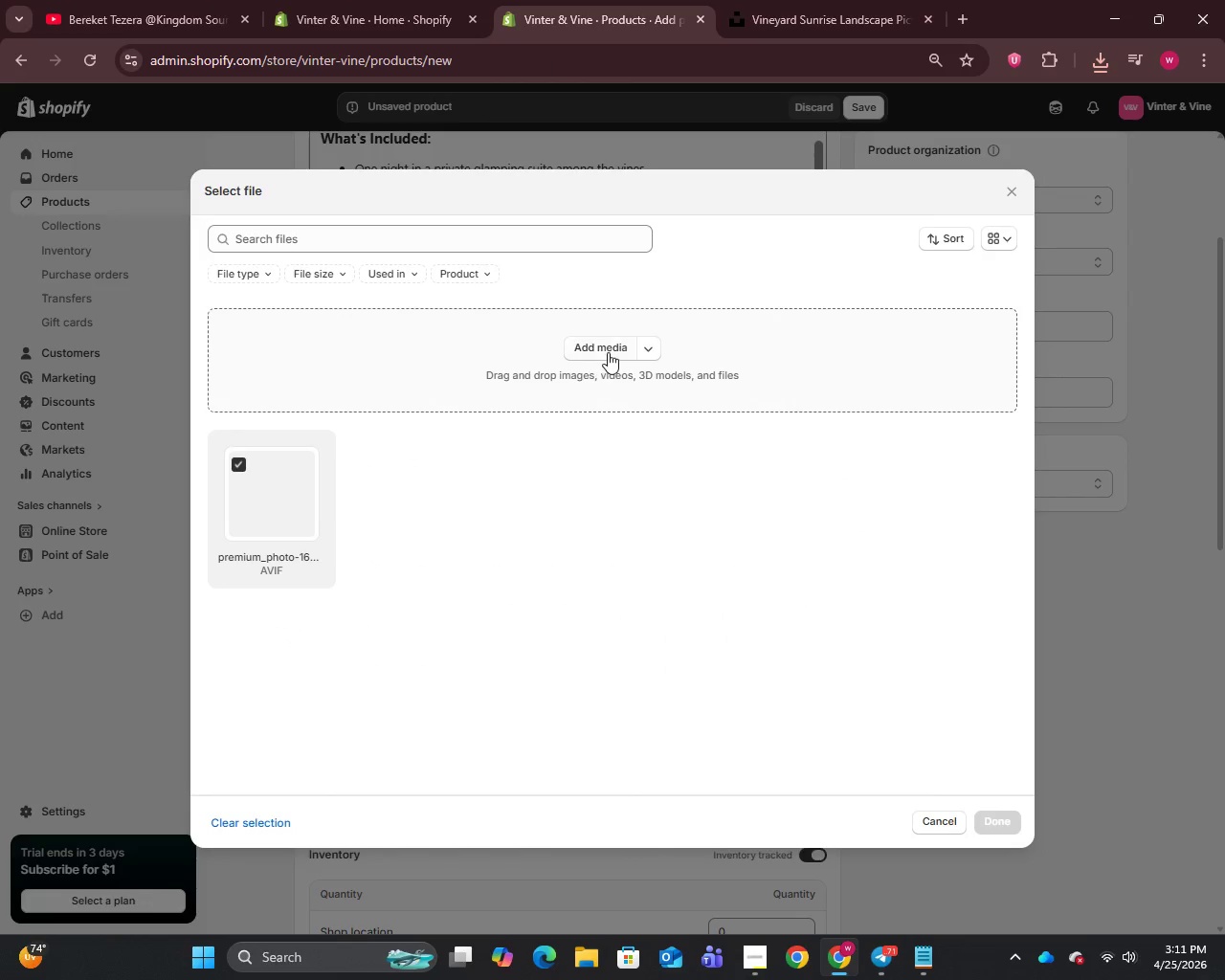 
left_click([591, 352])
 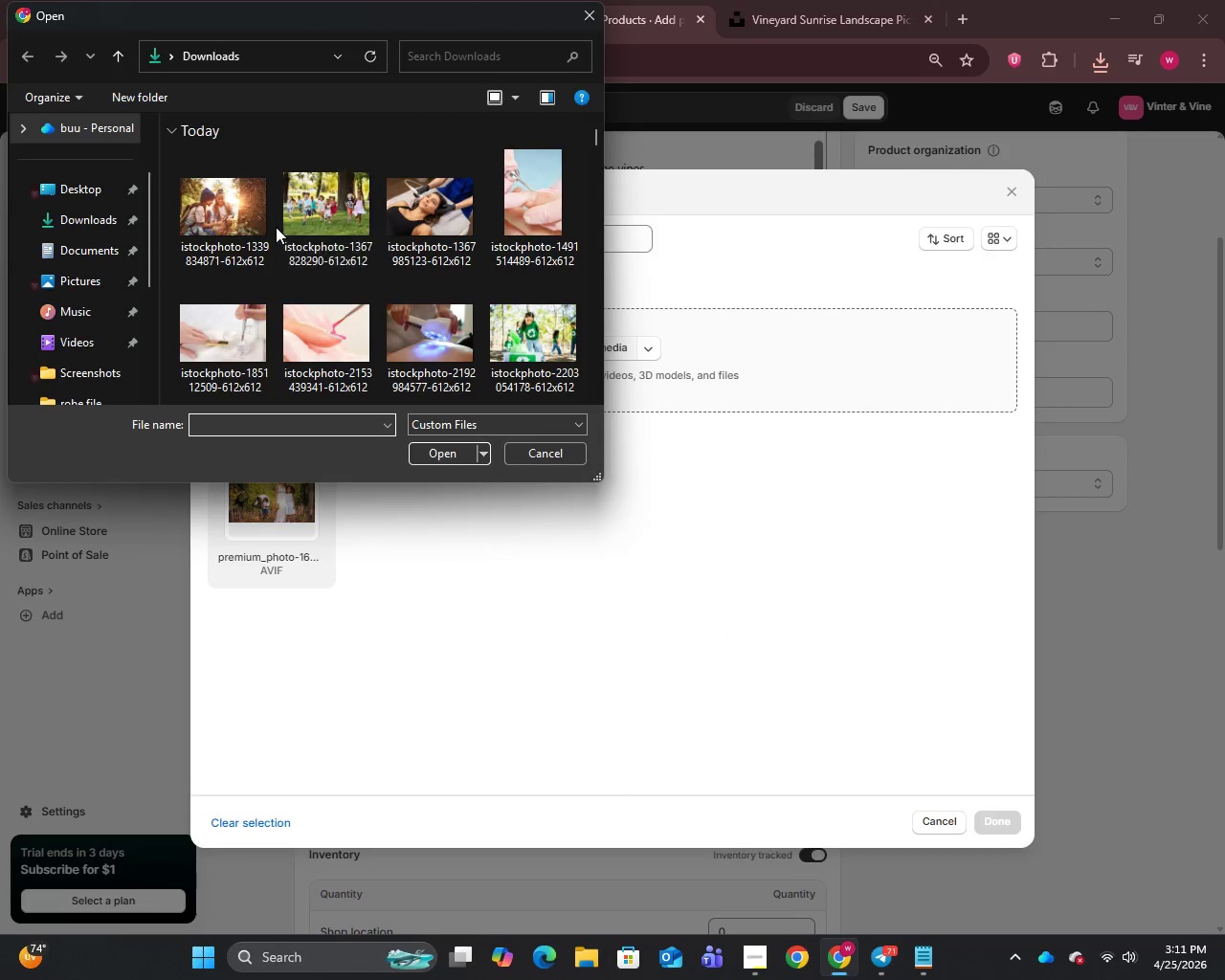 
left_click([322, 222])
 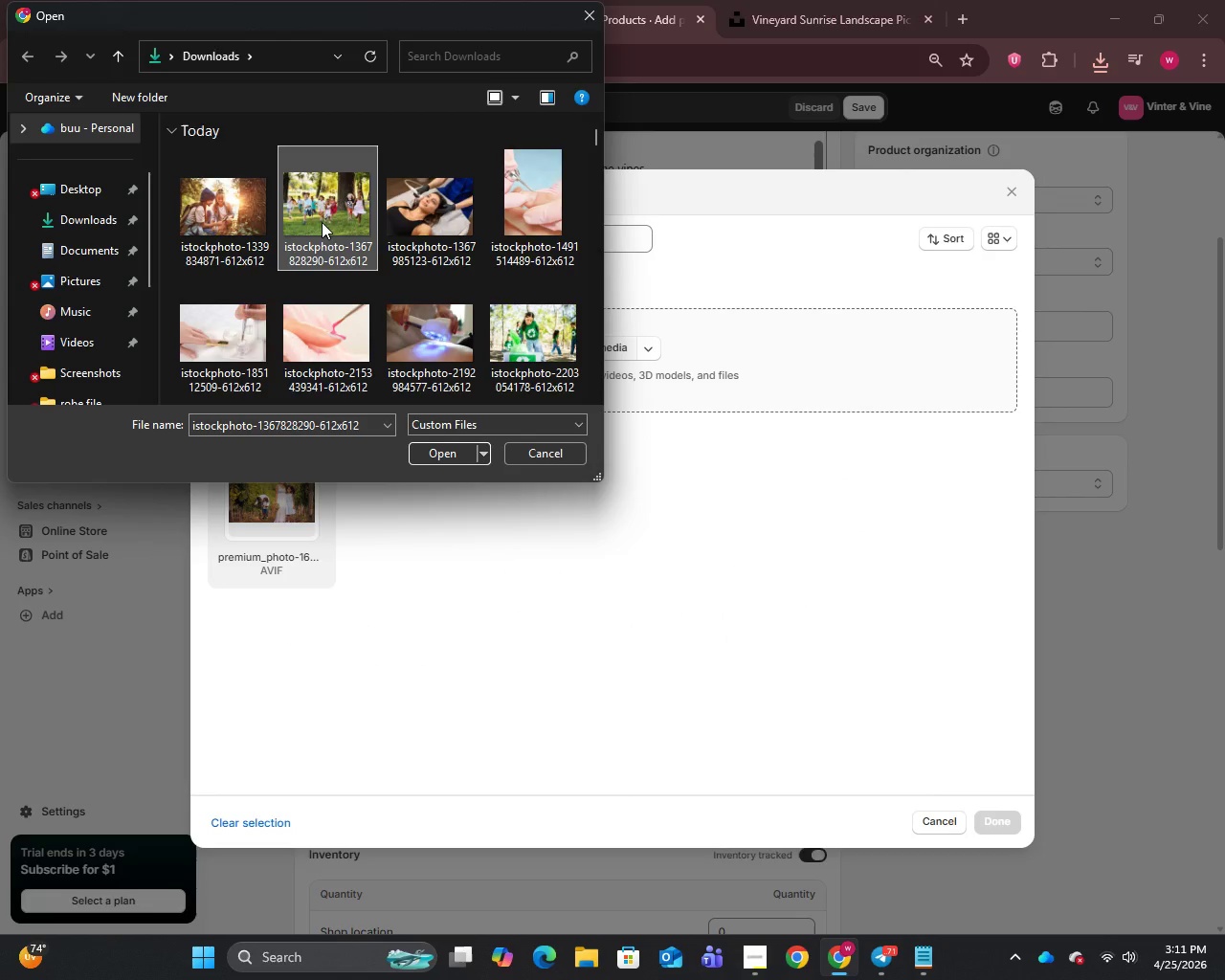 
left_click([322, 222])
 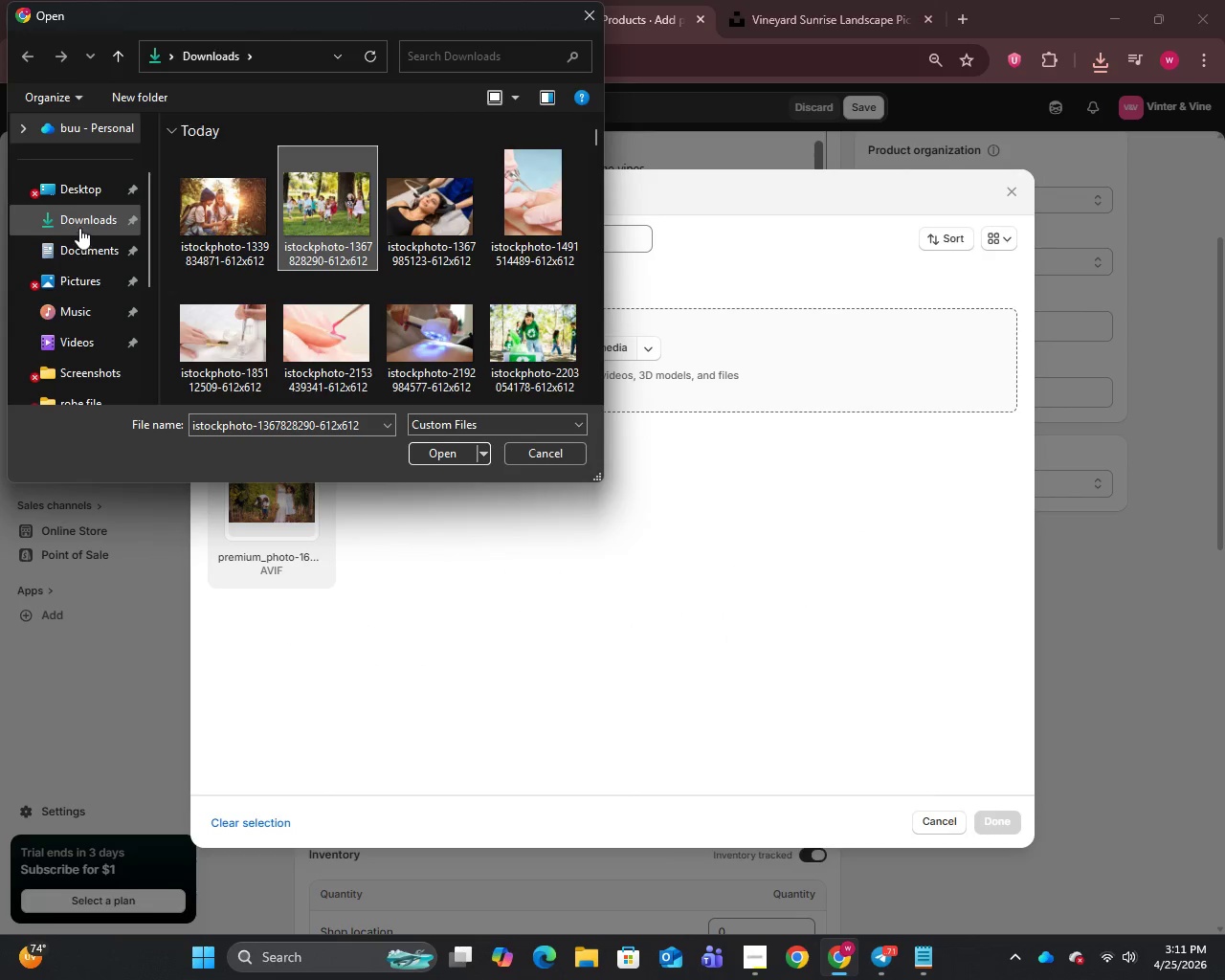 
left_click([79, 223])
 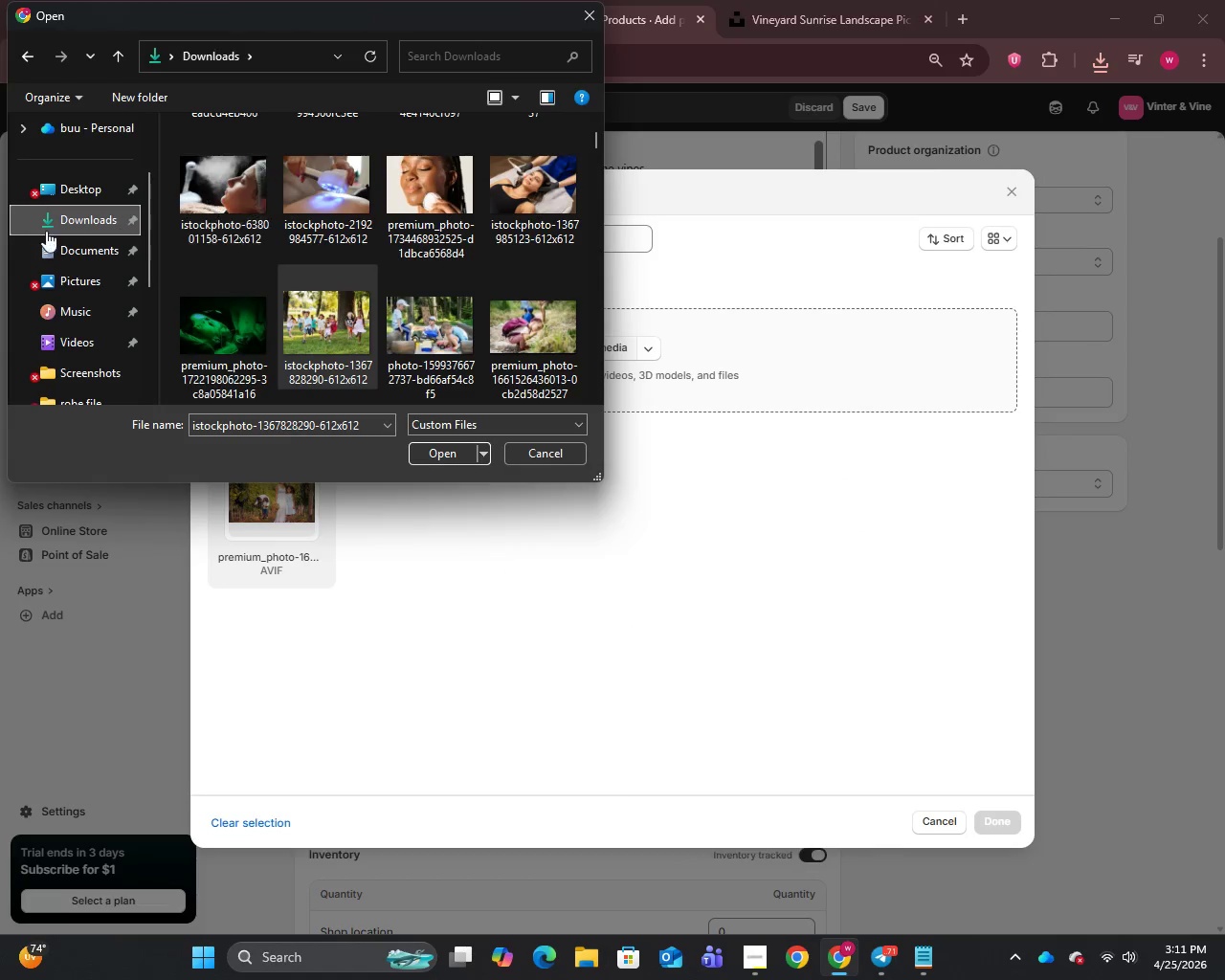 
left_click([78, 216])
 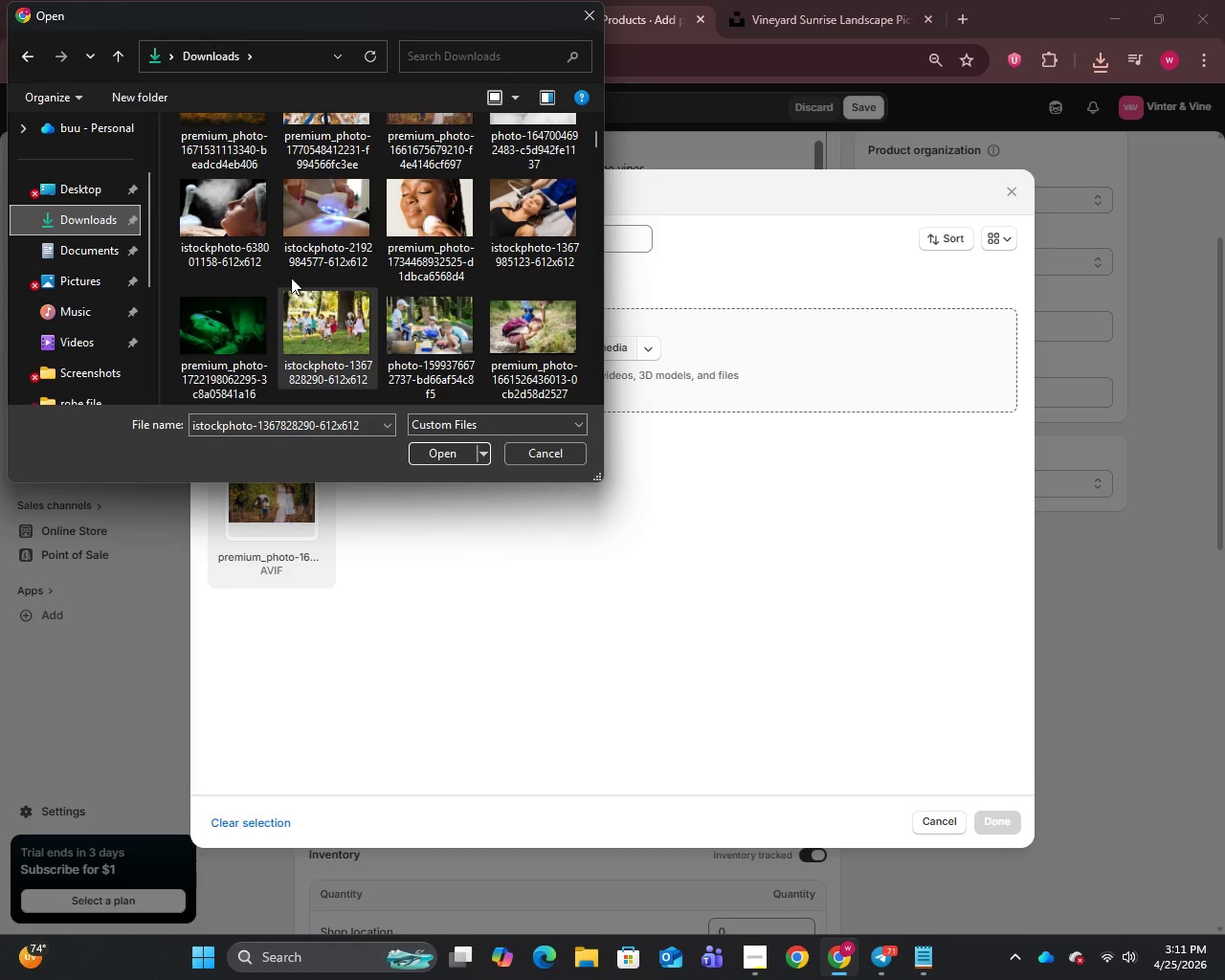 
scroll: coordinate [291, 278], scroll_direction: up, amount: 12.0
 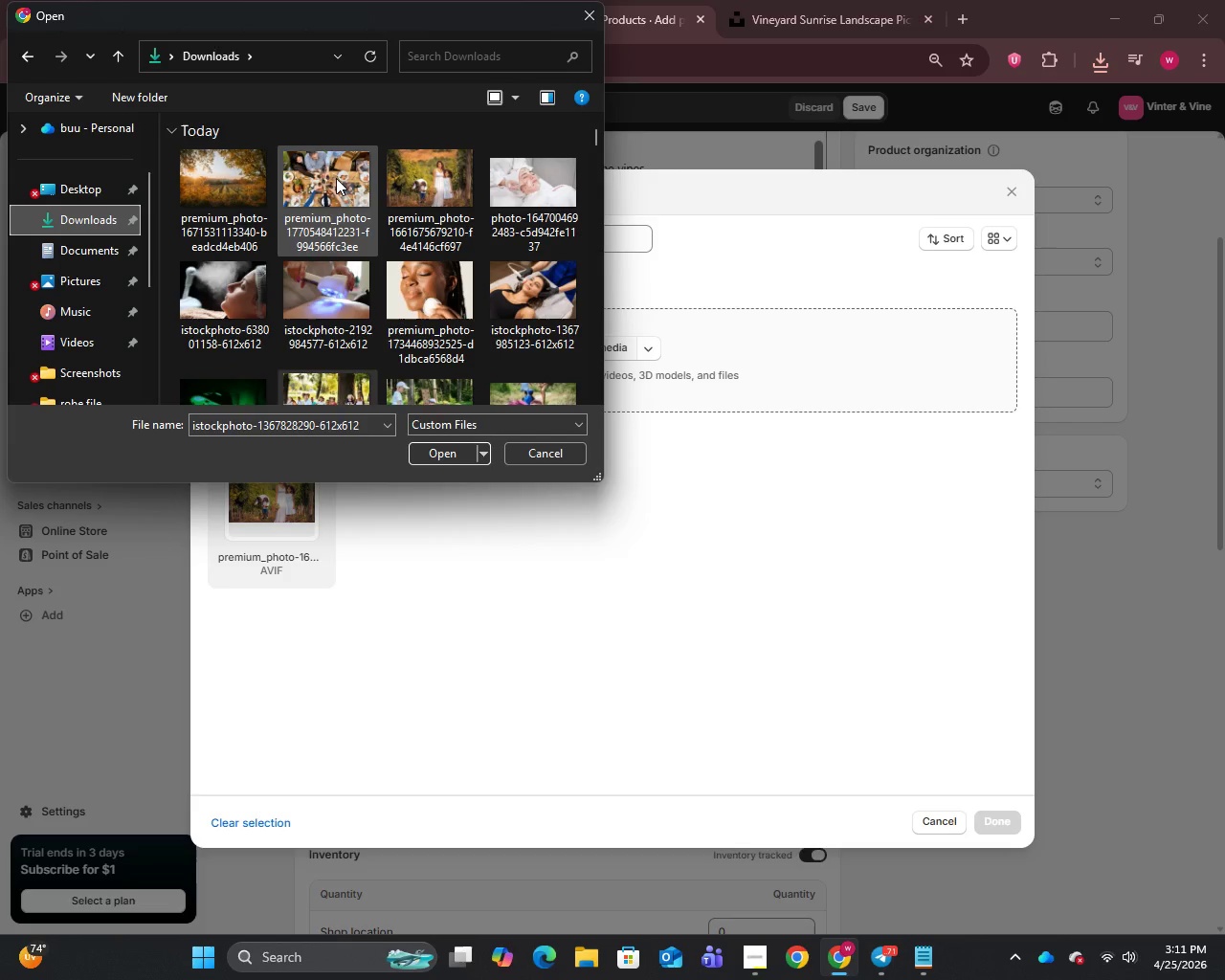 
left_click([336, 178])
 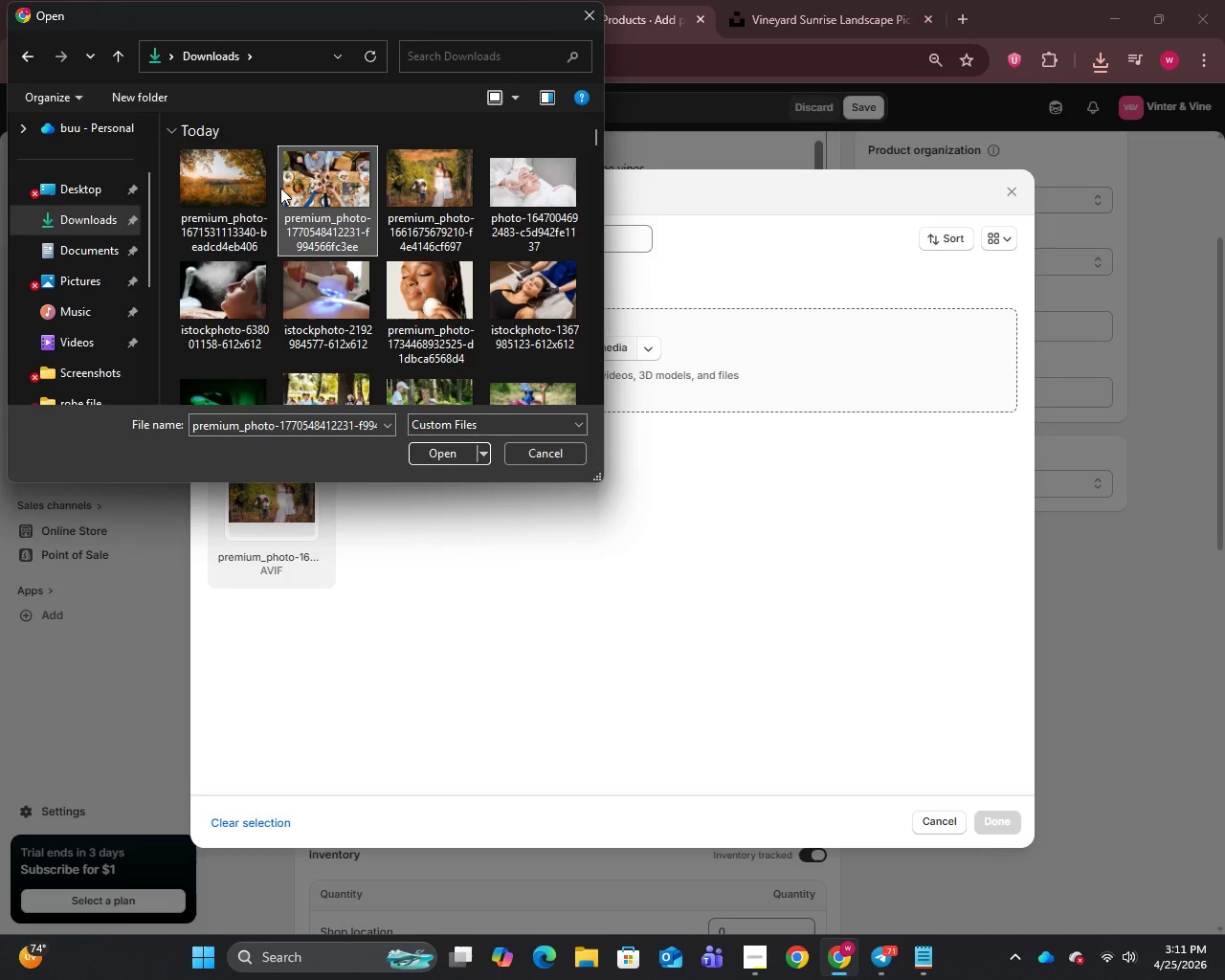 
hold_key(key=ControlLeft, duration=1.19)
left_click([221, 180])
 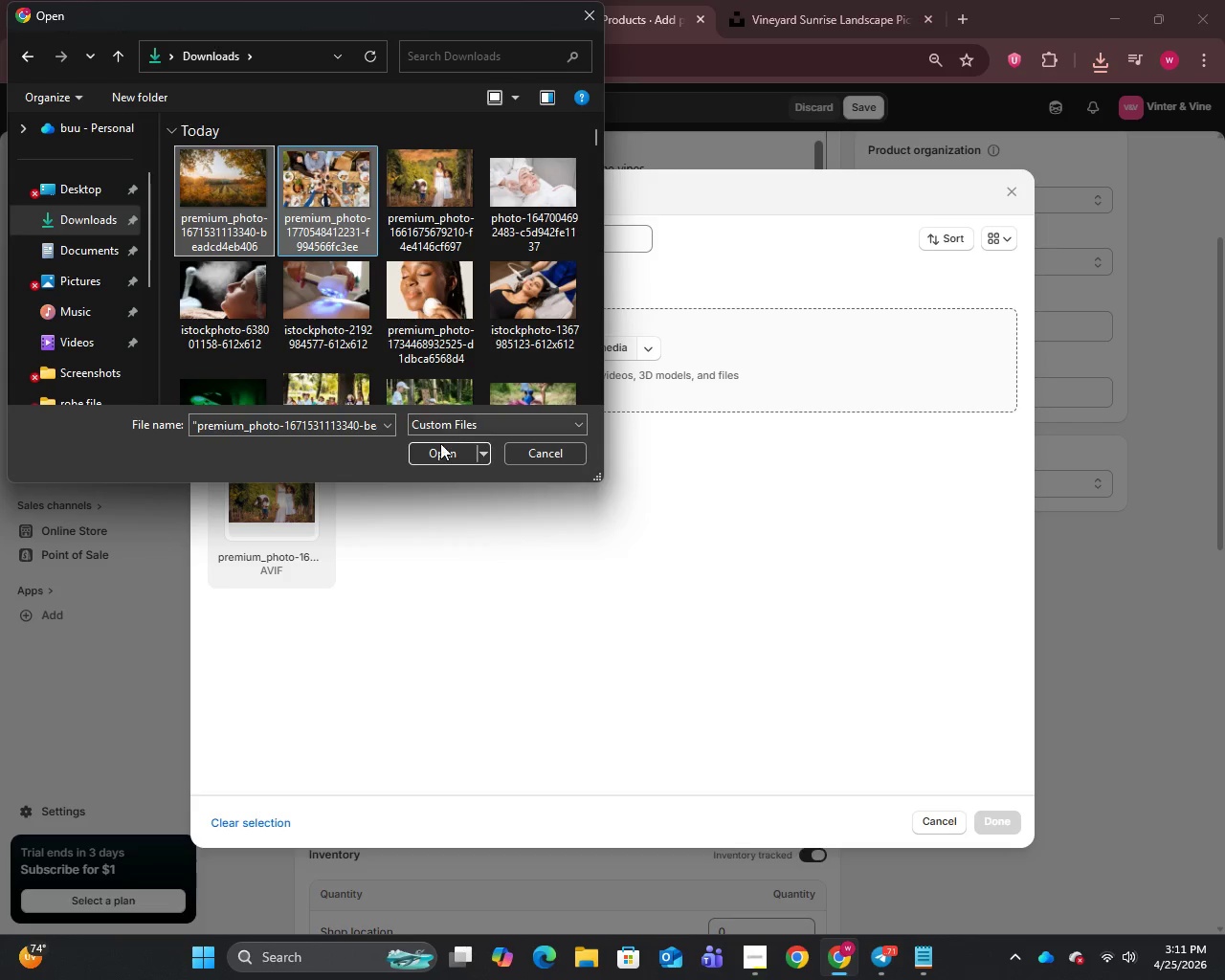 
left_click([439, 450])
 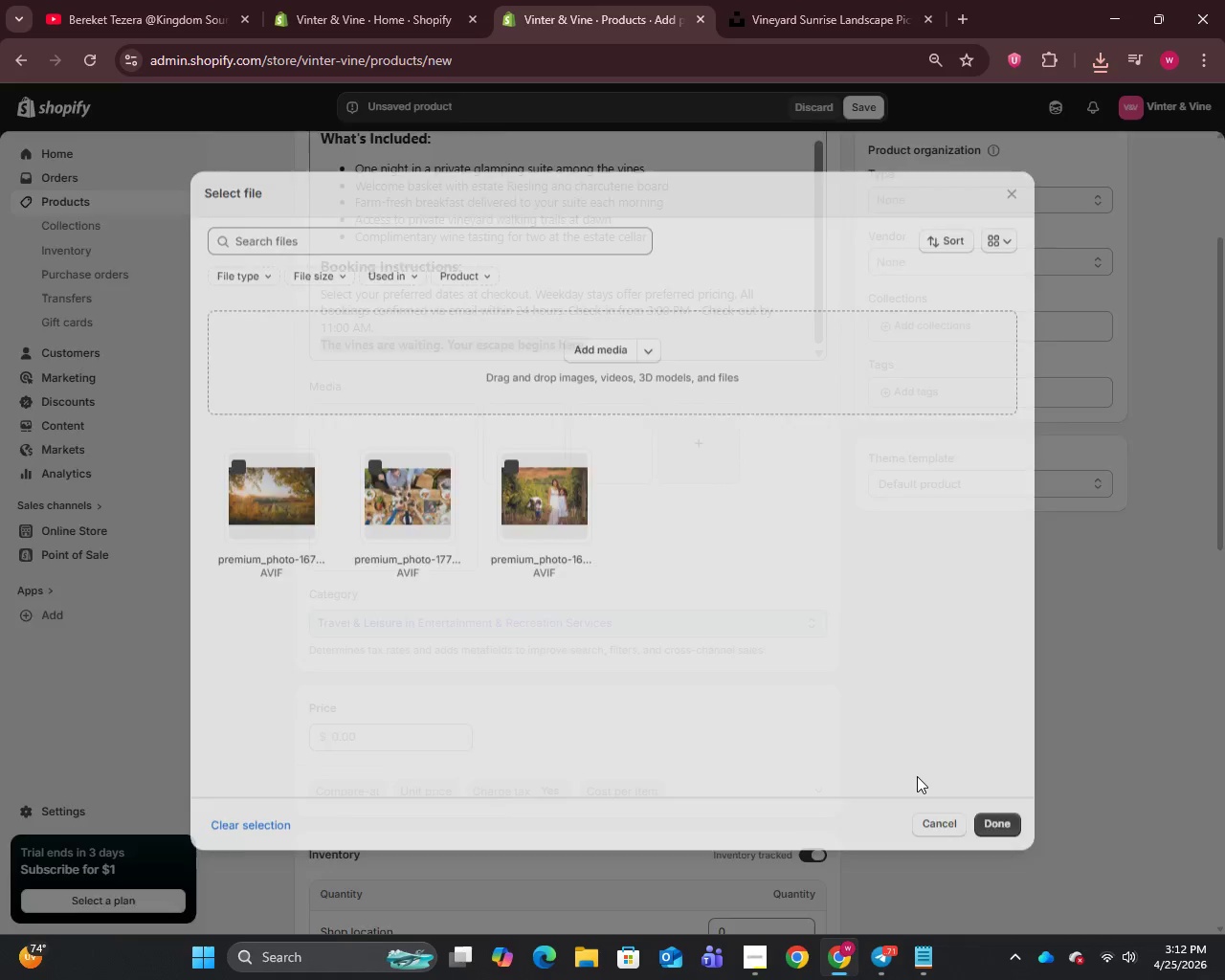 
wait(6.34)
 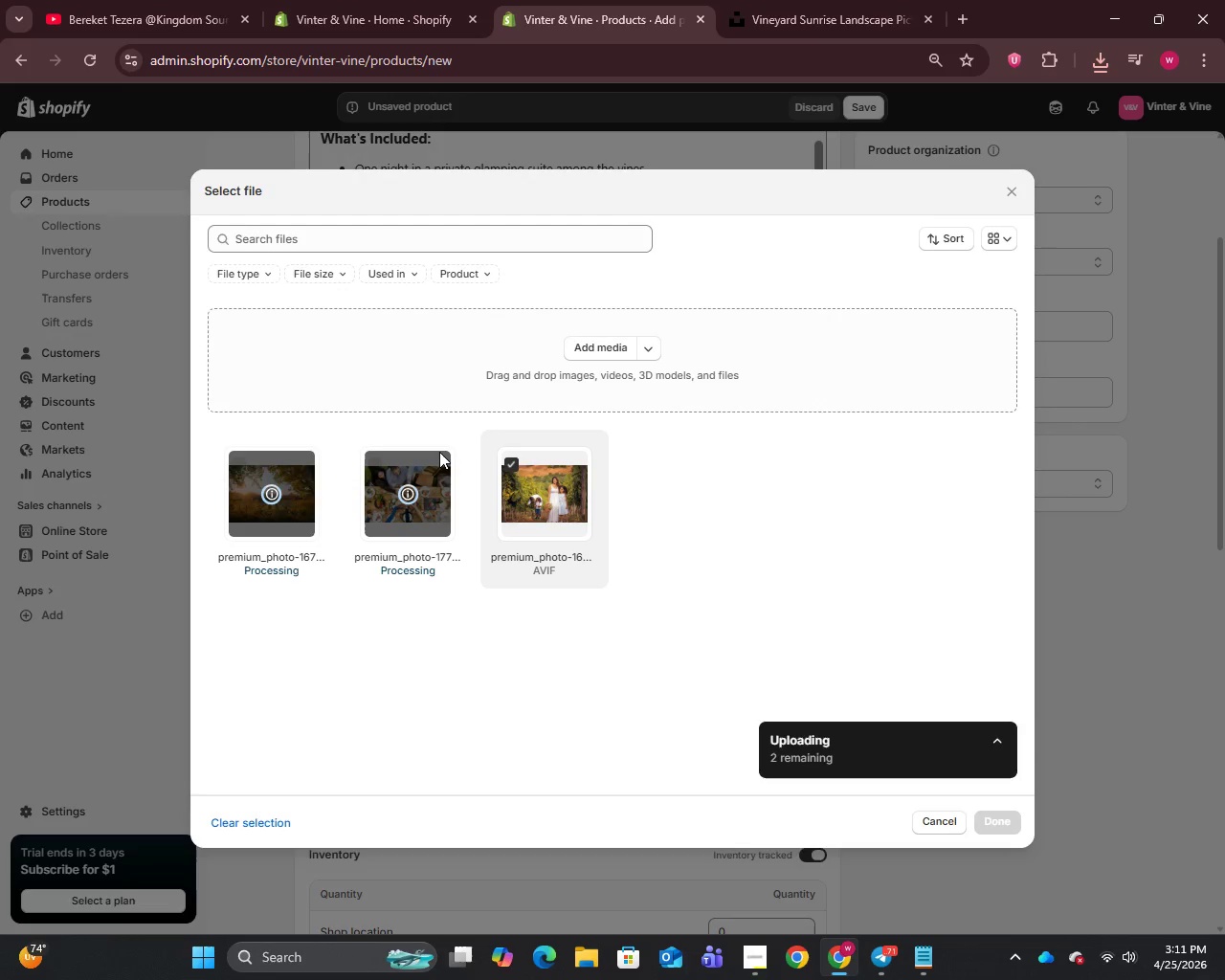 
left_click_drag(start_coordinate=[608, 457], to_coordinate=[528, 455])
 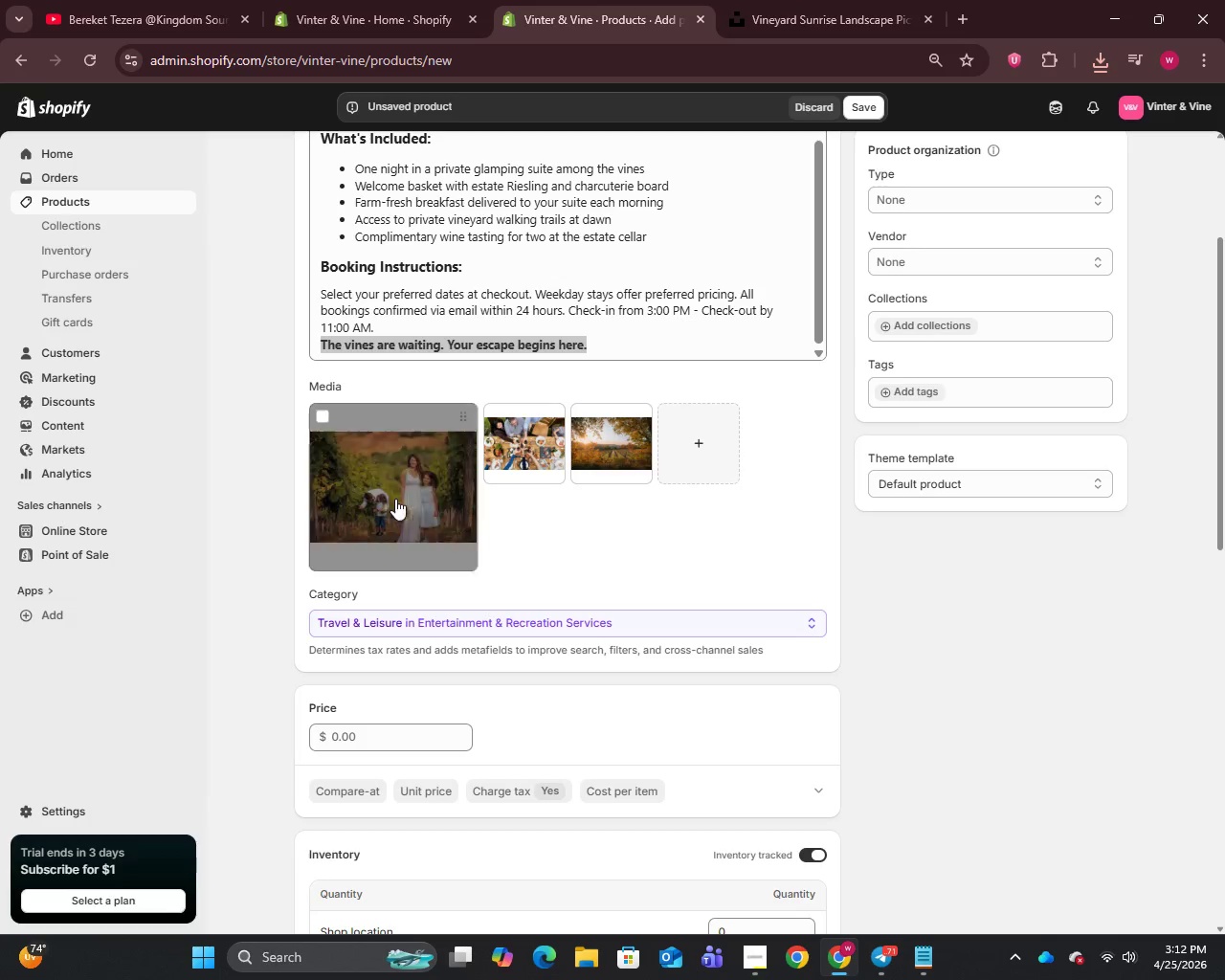 
left_click([390, 484])
 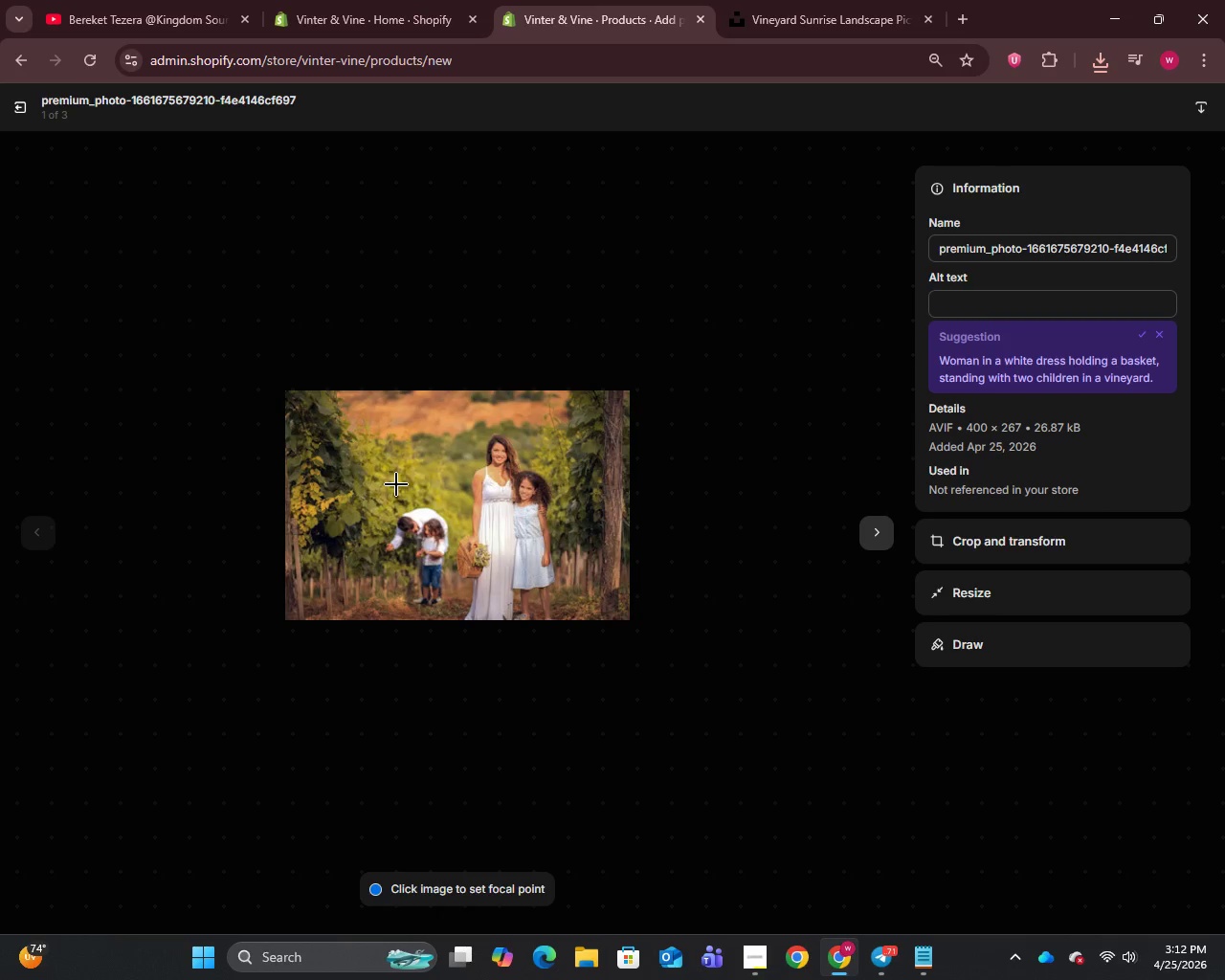 
wait(5.25)
 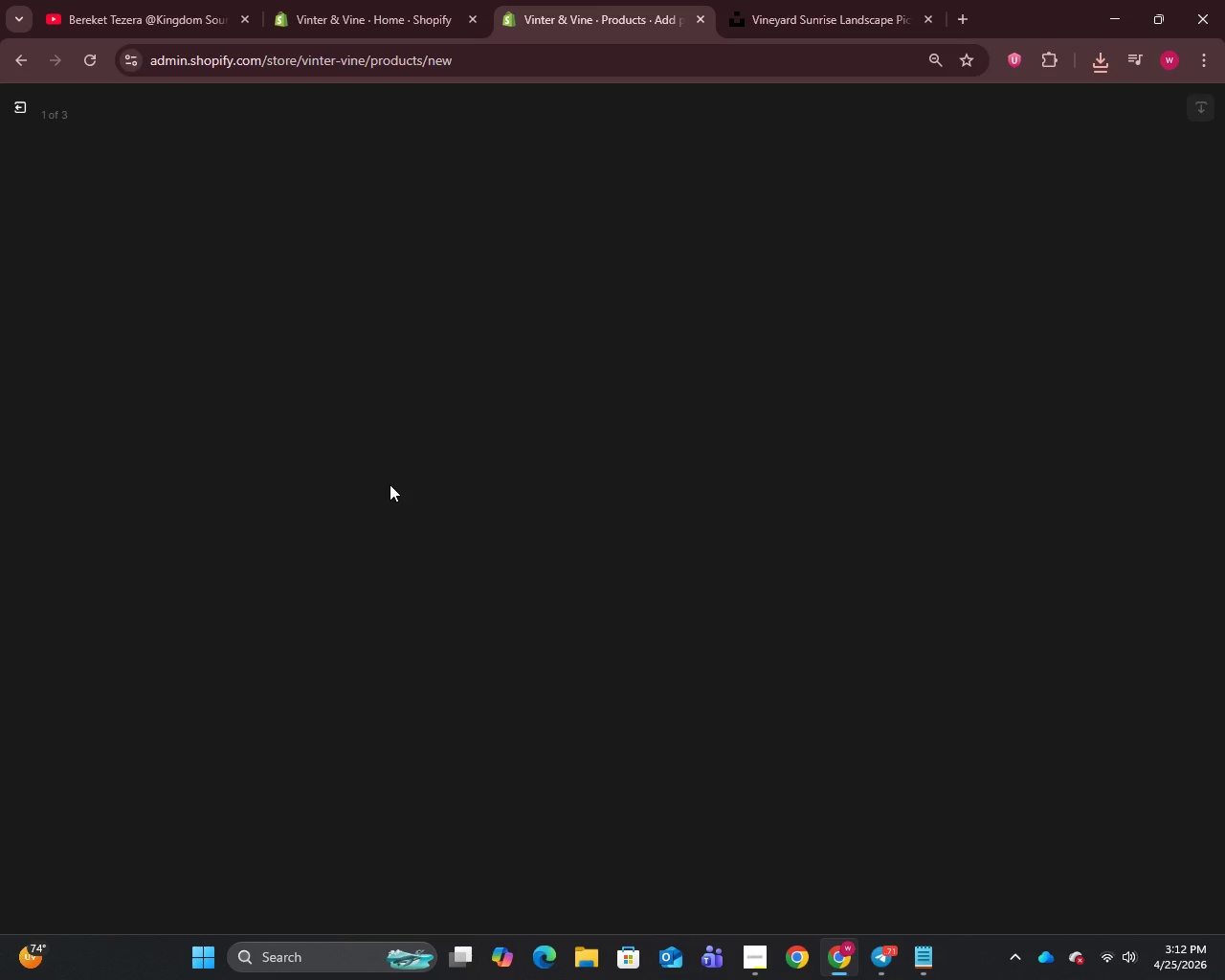 
left_click([991, 251])
 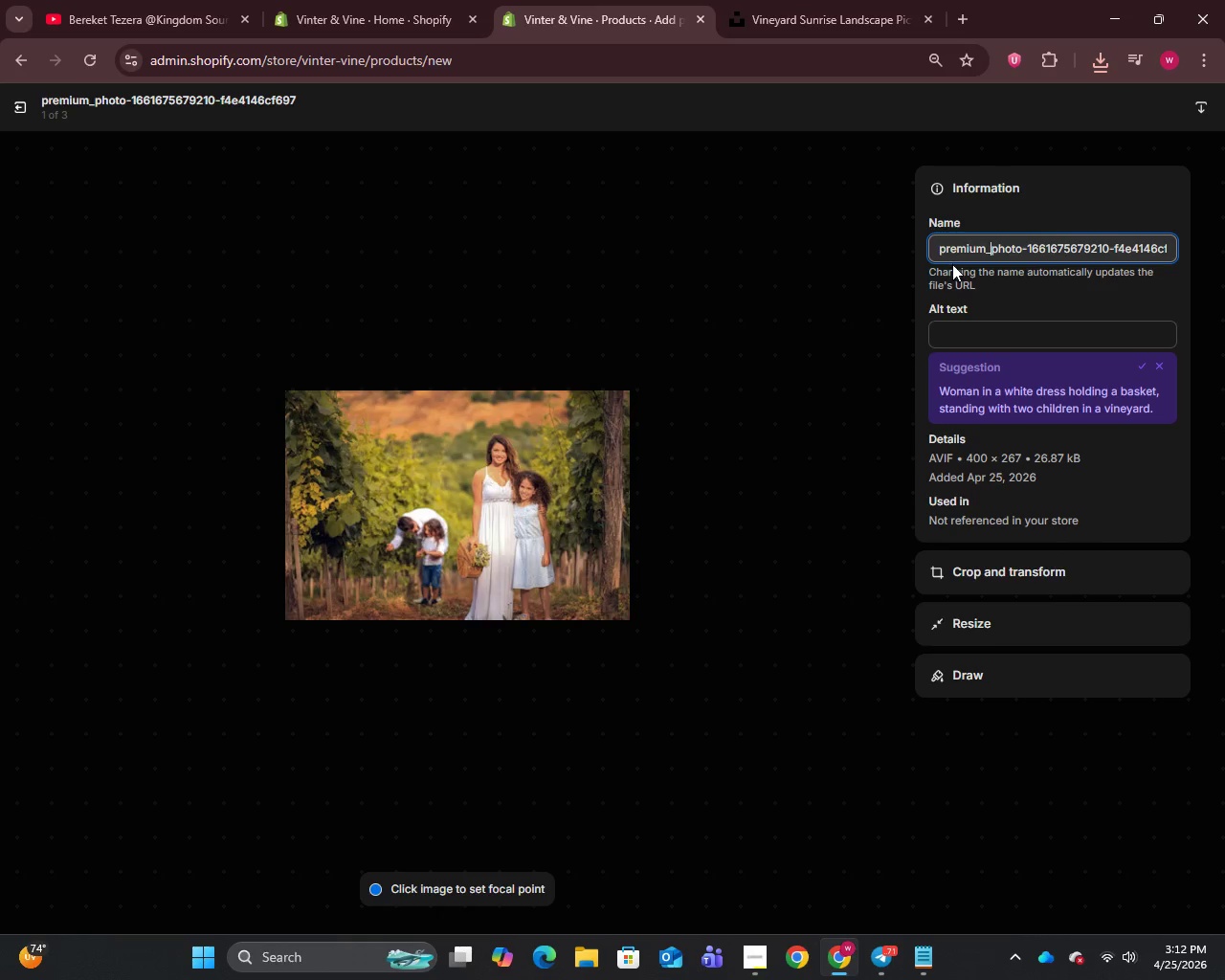 
key(Control+A)
 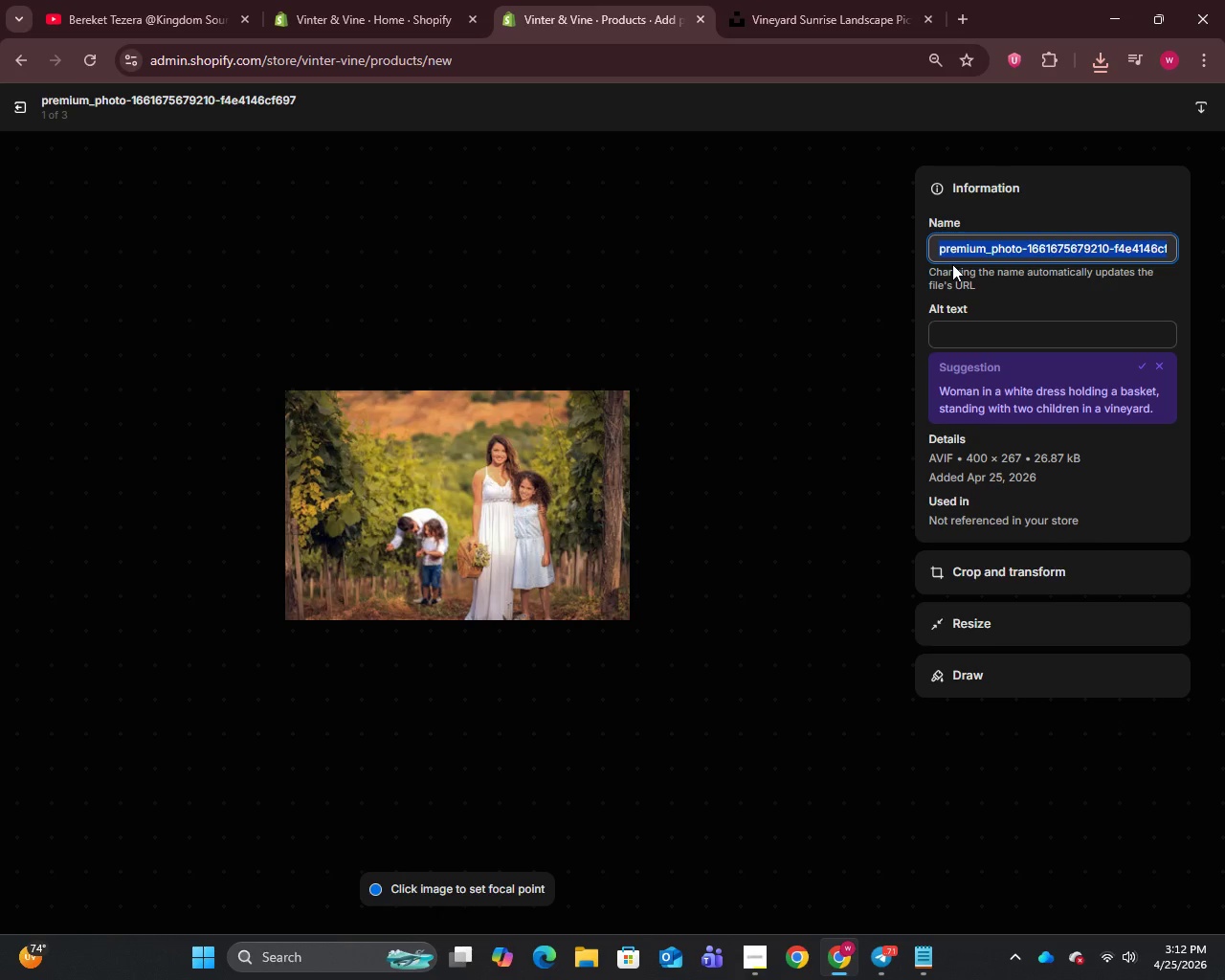 
type(re)
key(Backspace)
type(iesling retreat glamping tent)
 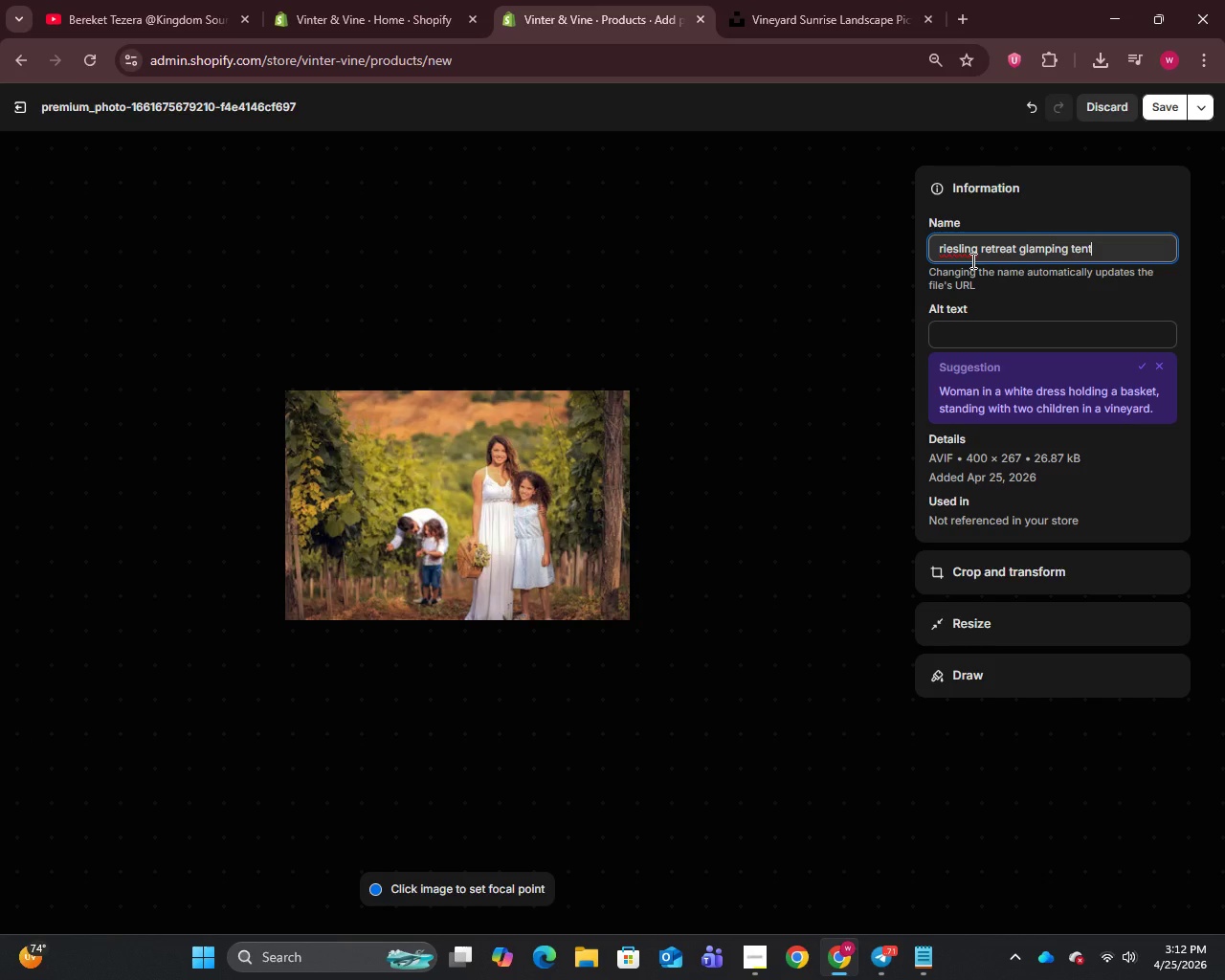 
wait(18.97)
 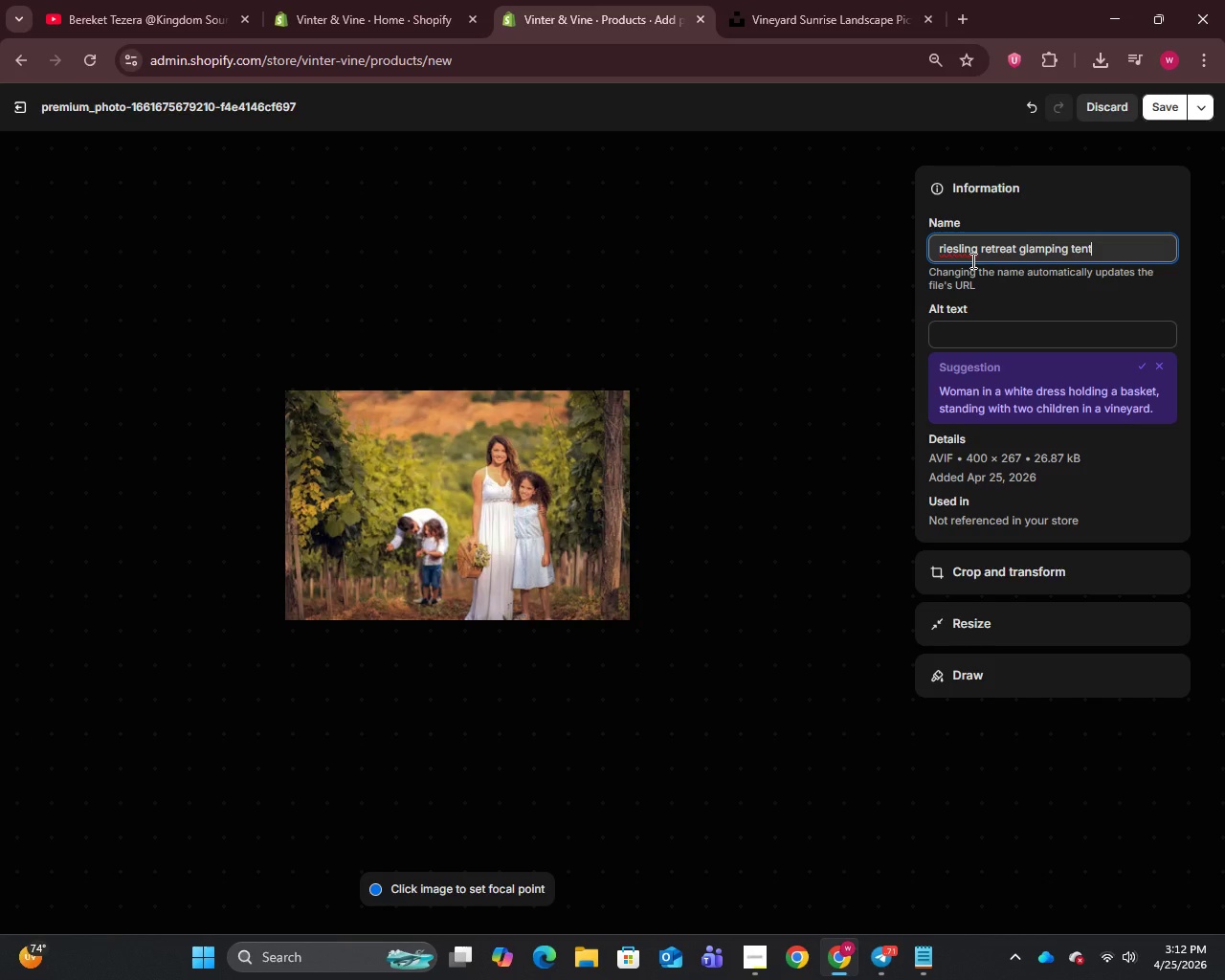 
left_click([840, 8])
 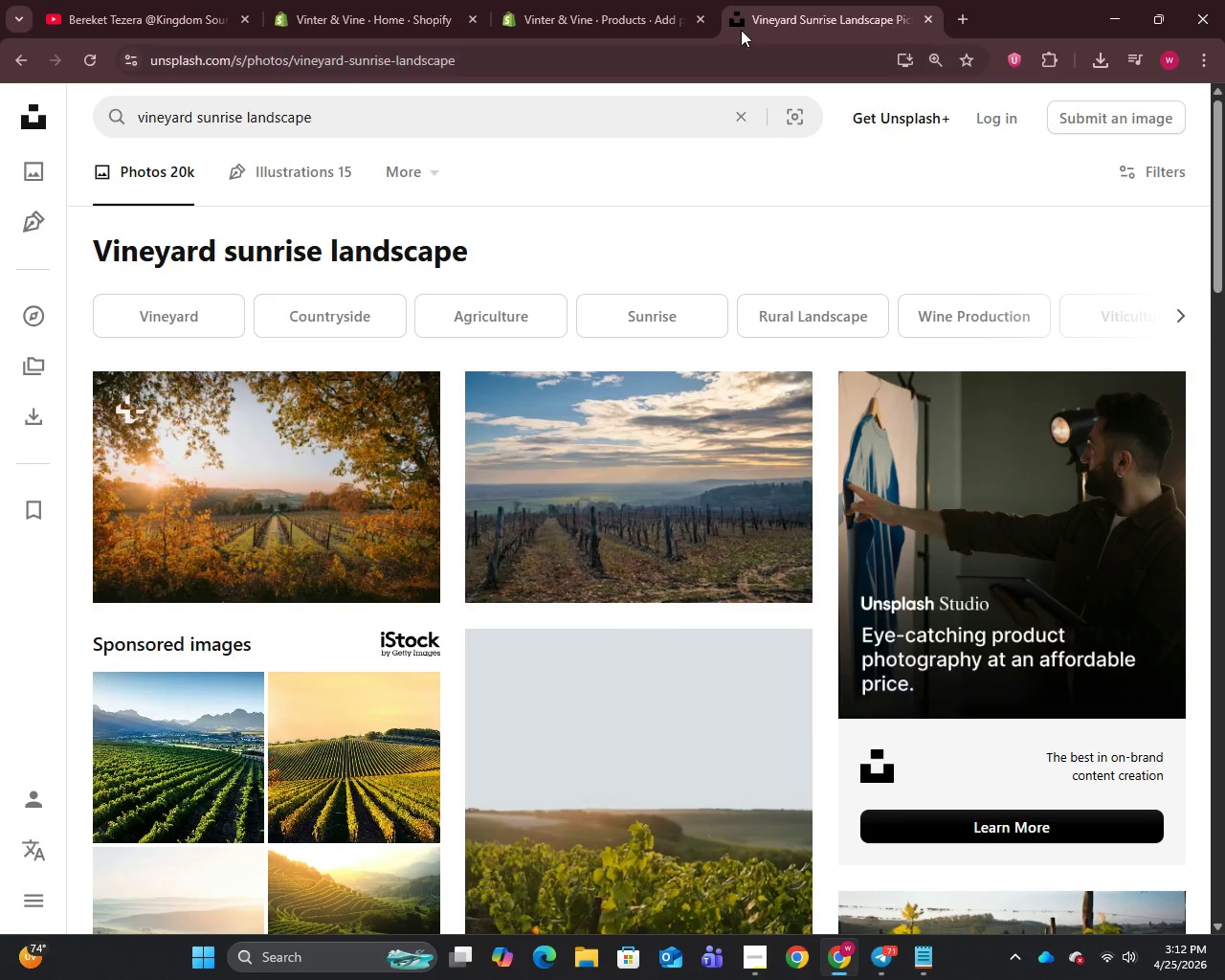 
left_click([568, 3])
 